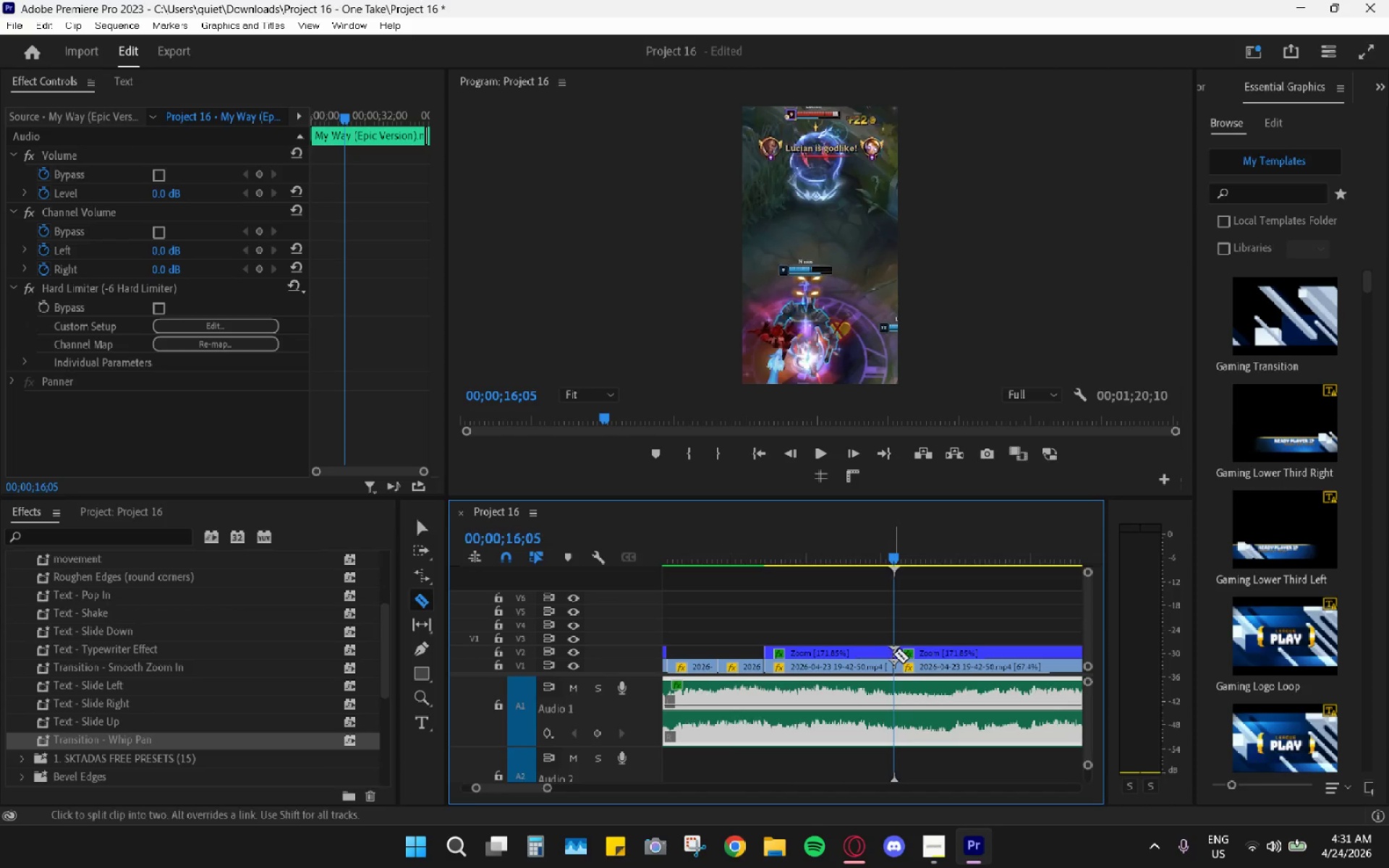 
type(vh)
 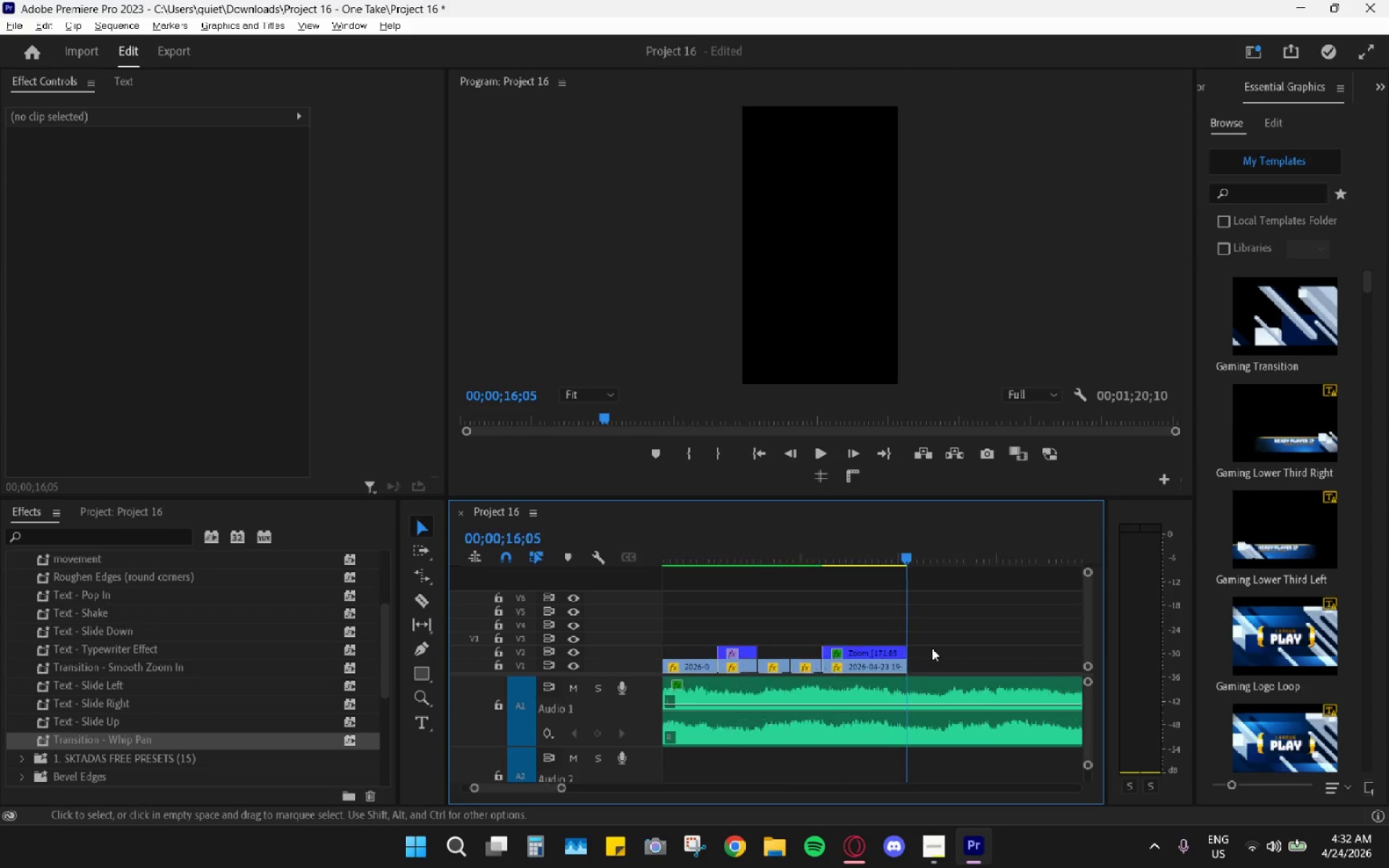 
left_click_drag(start_coordinate=[912, 633], to_coordinate=[919, 671])
 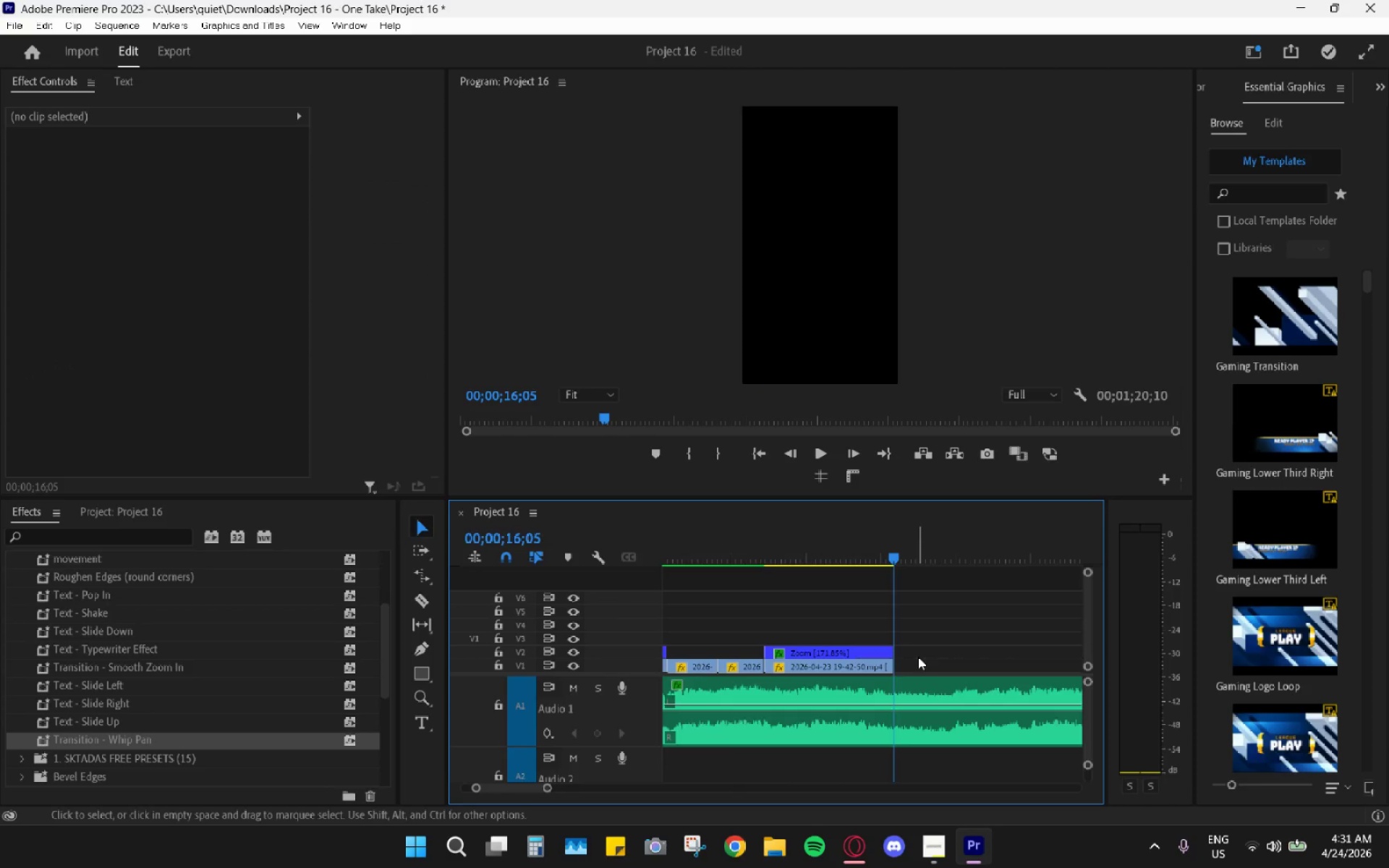 
hold_key(key=AltLeft, duration=0.69)
scroll: coordinate [932, 648], scroll_direction: down, amount: 9.0
 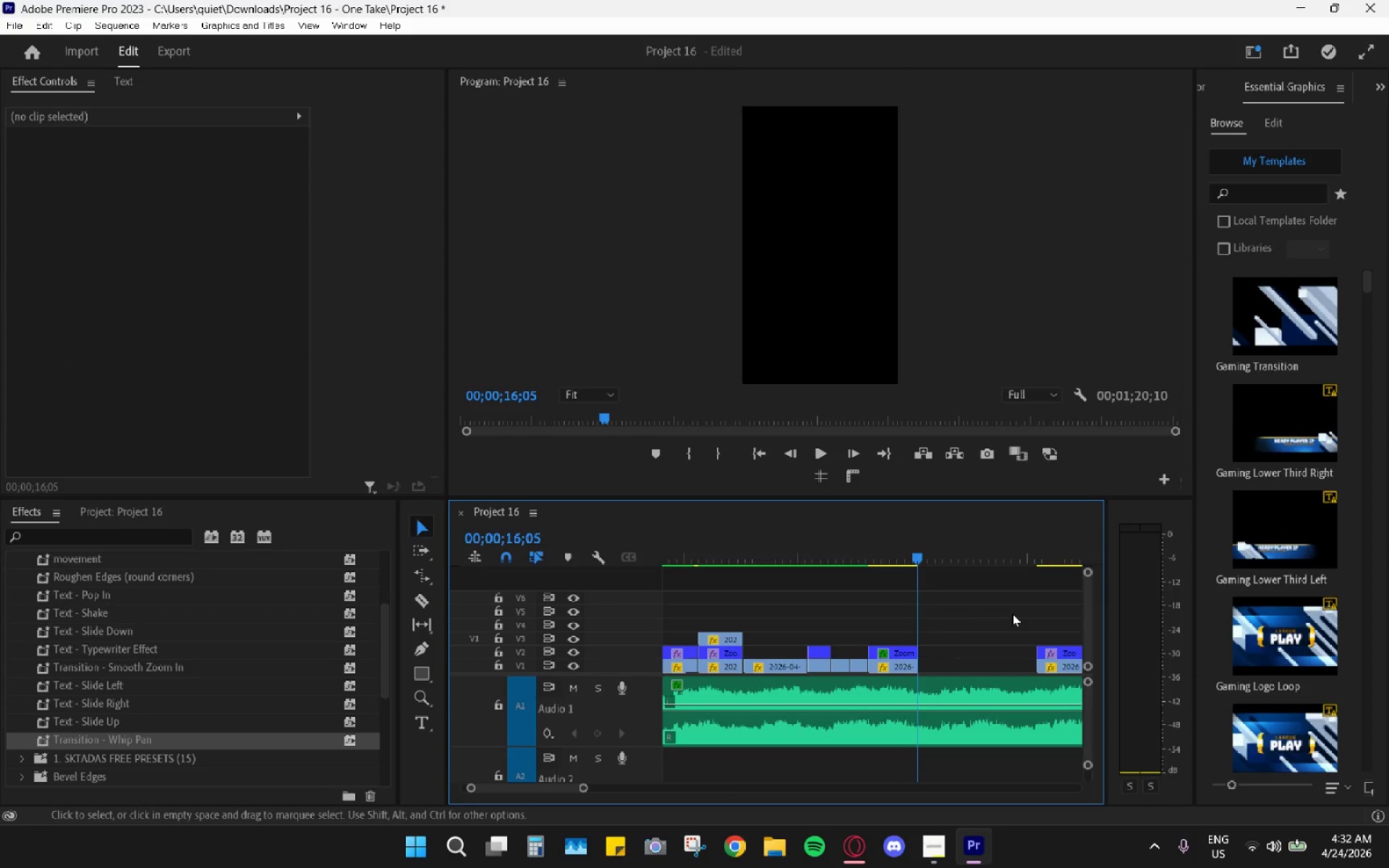 
left_click_drag(start_coordinate=[1022, 621], to_coordinate=[1058, 663])
 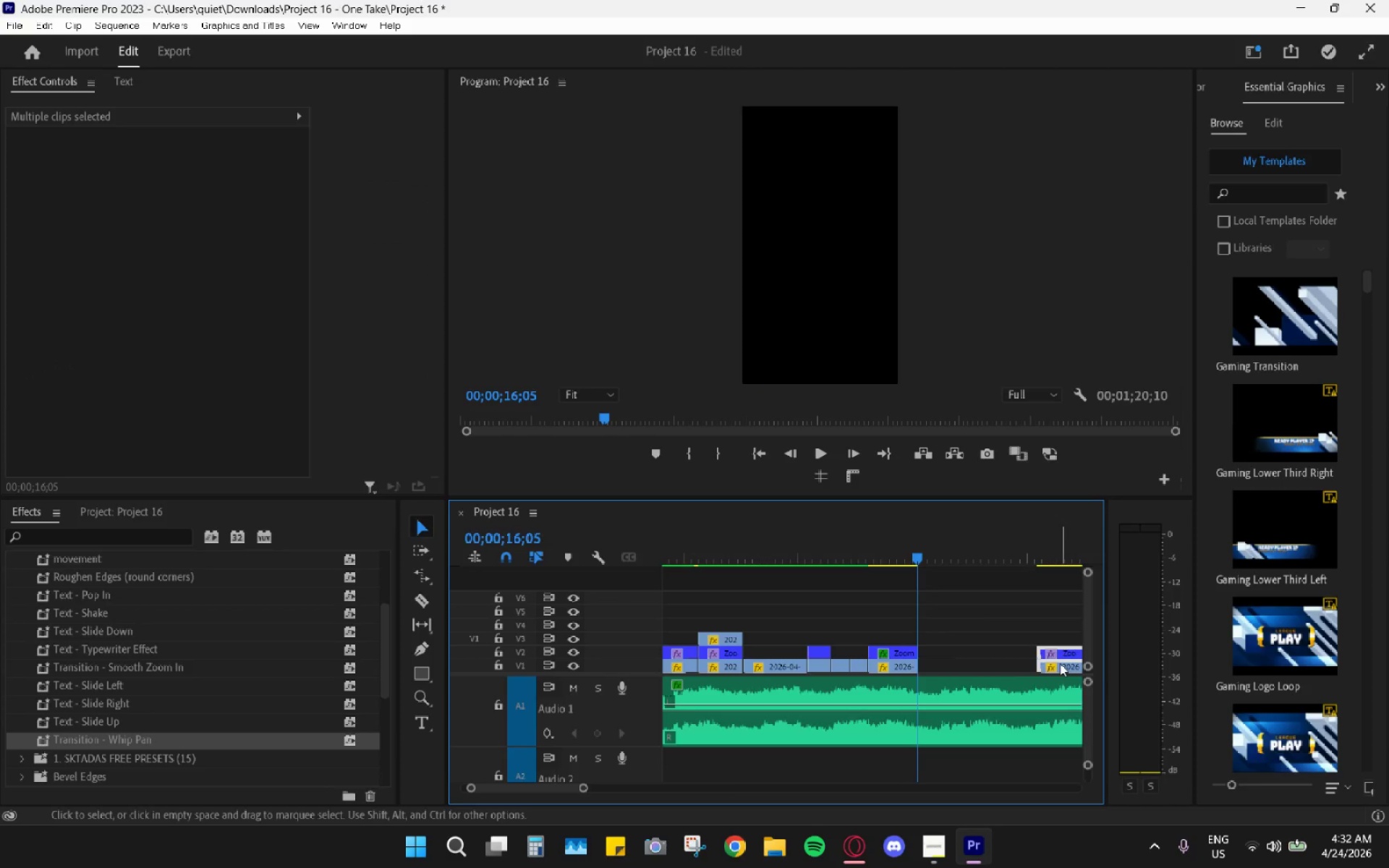 
left_click_drag(start_coordinate=[1060, 663], to_coordinate=[946, 667])
 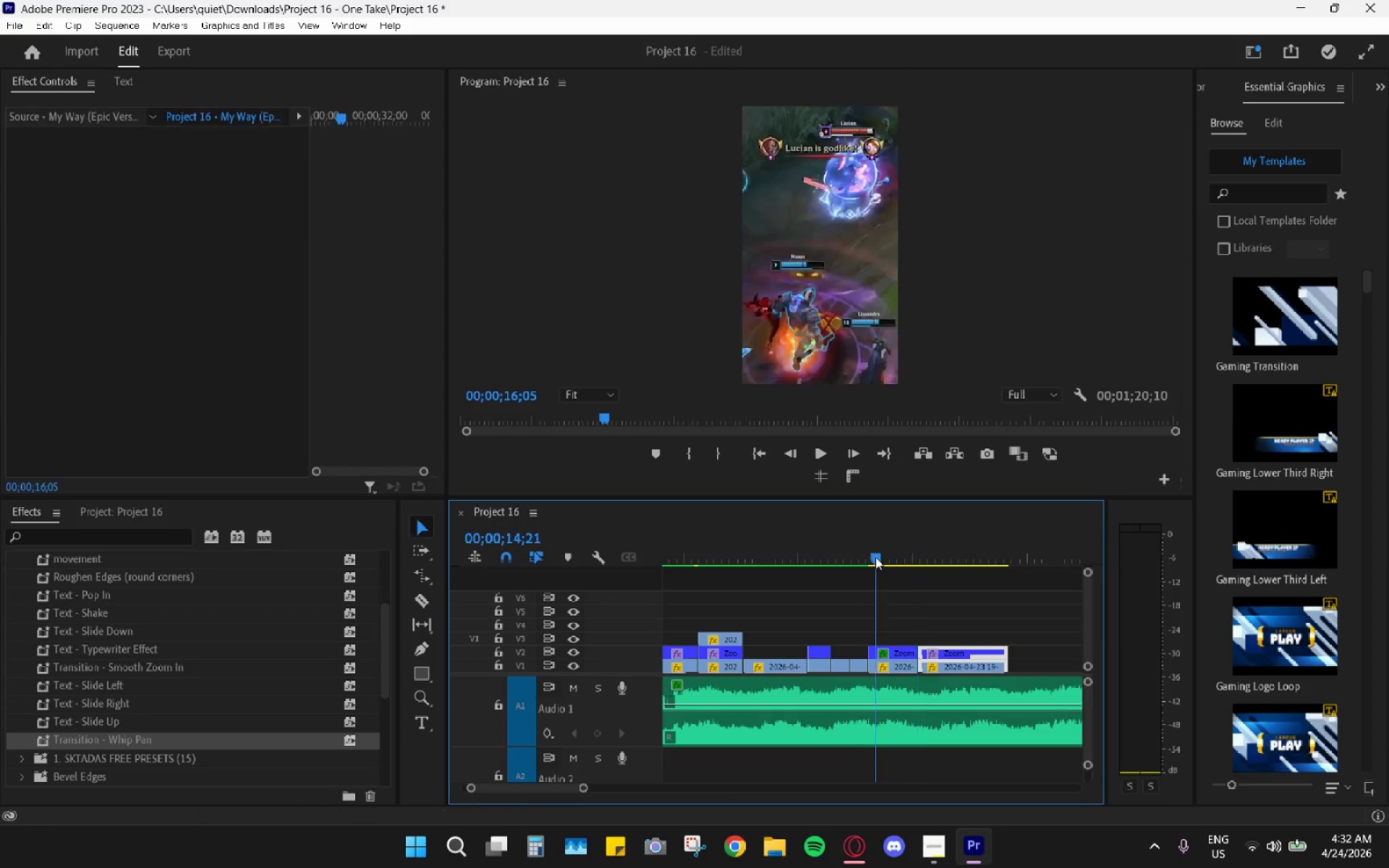 
left_click_drag(start_coordinate=[877, 558], to_coordinate=[866, 554])
 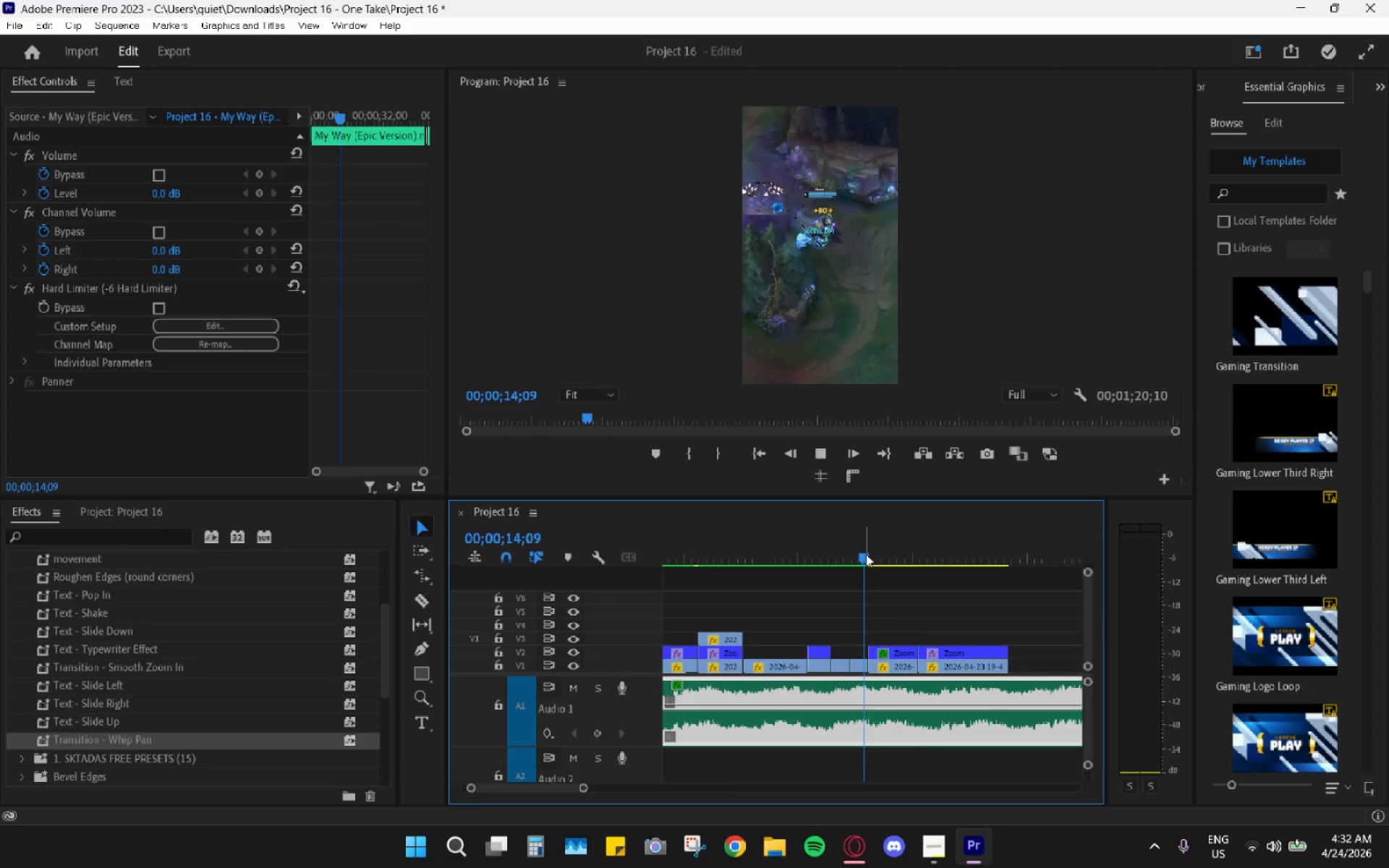 
key(Space)
 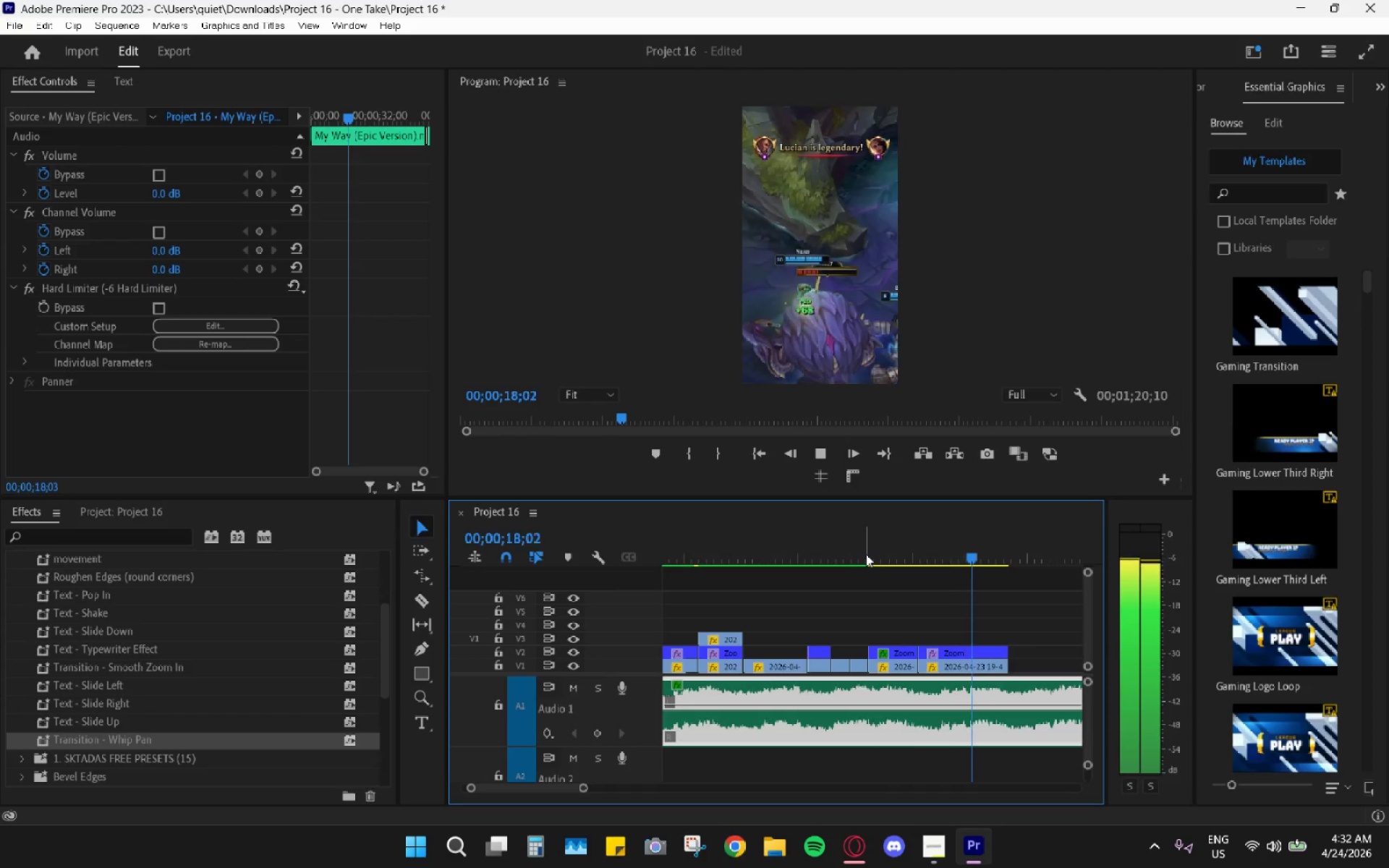 
wait(5.24)
 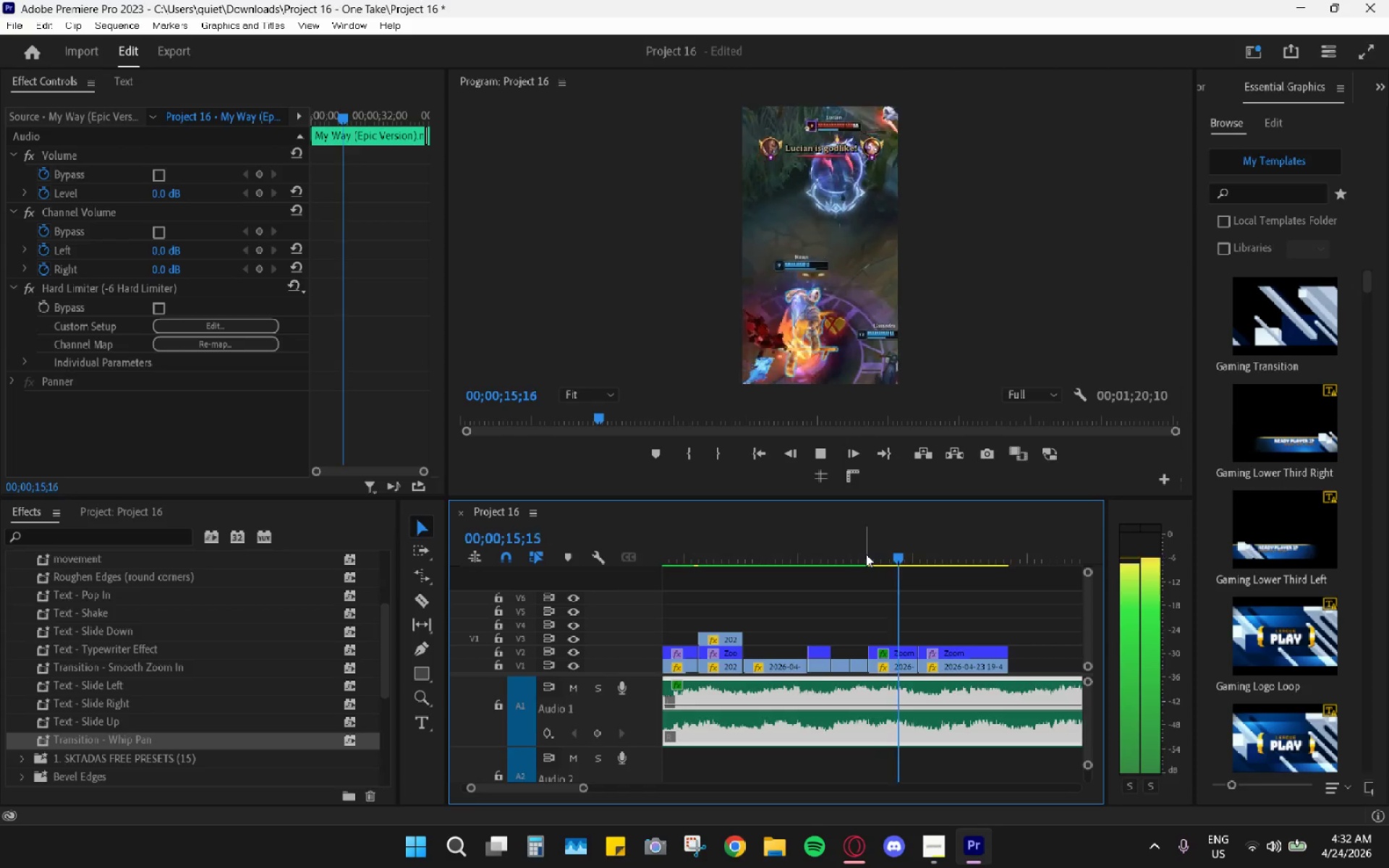 
key(Space)
 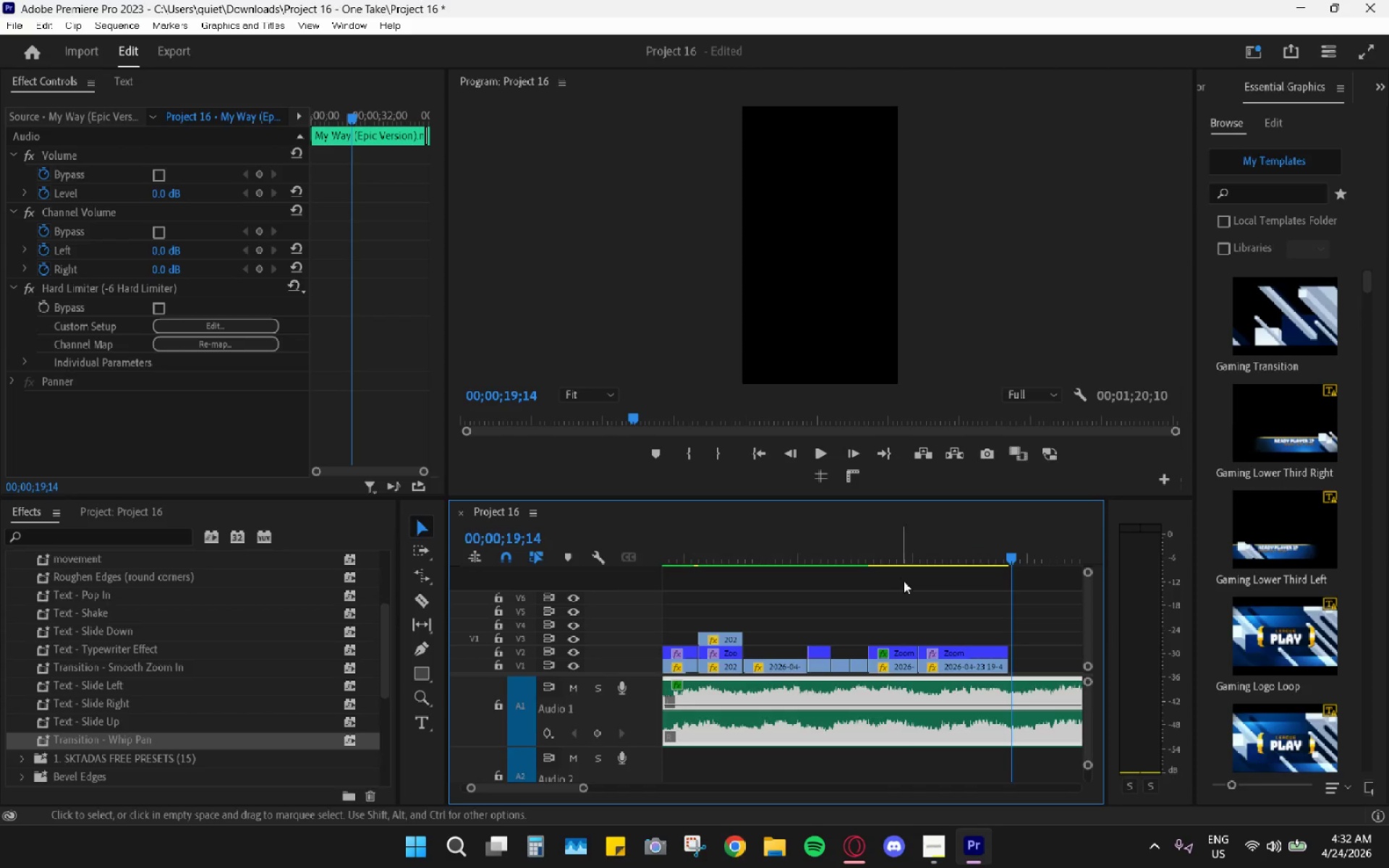 
hold_key(key=AltLeft, duration=0.47)
hold_key(key=AltLeft, duration=0.44)
scroll: coordinate [926, 632], scroll_direction: up, amount: 6.0
 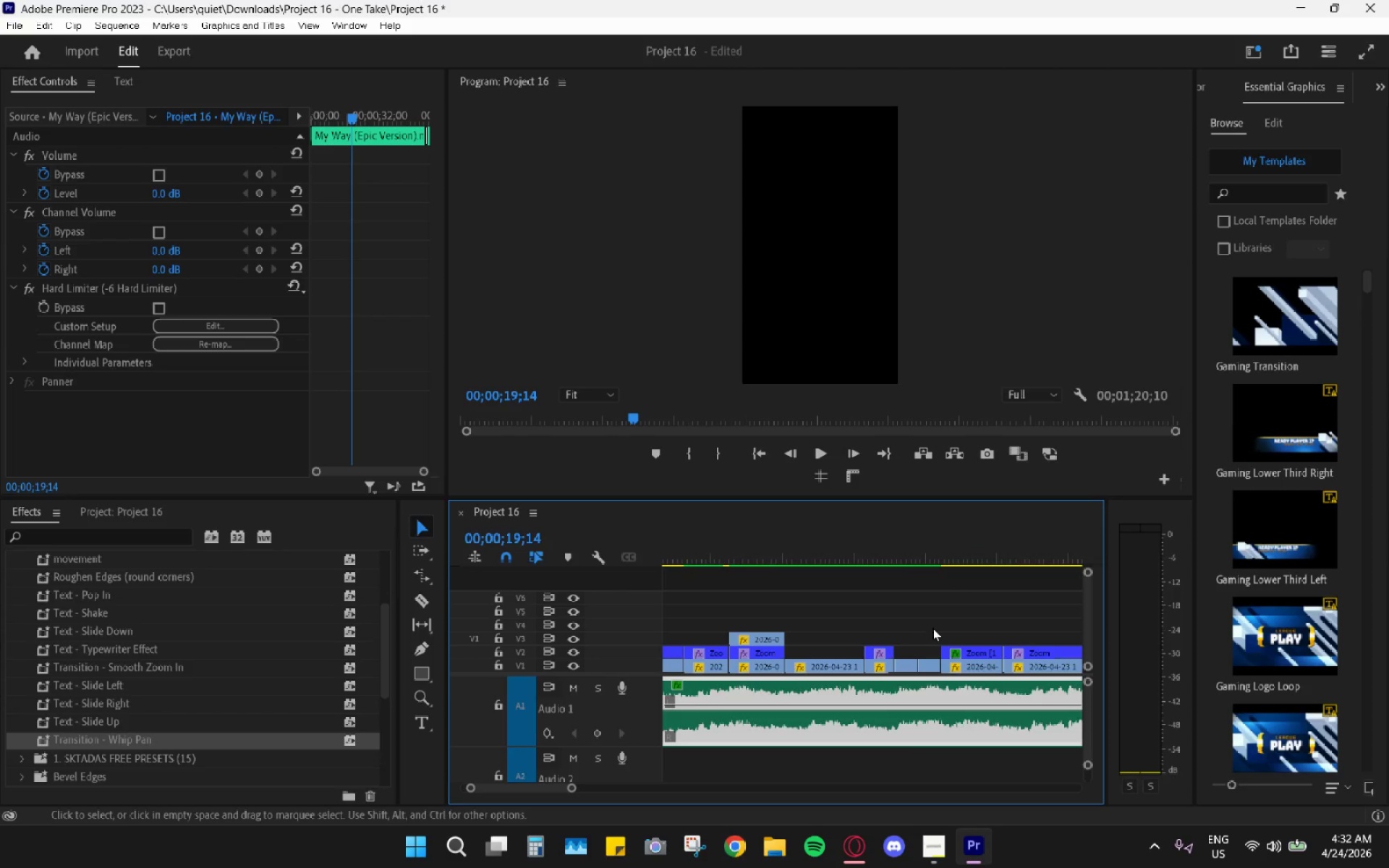 
scroll: coordinate [906, 593], scroll_direction: down, amount: 8.0
 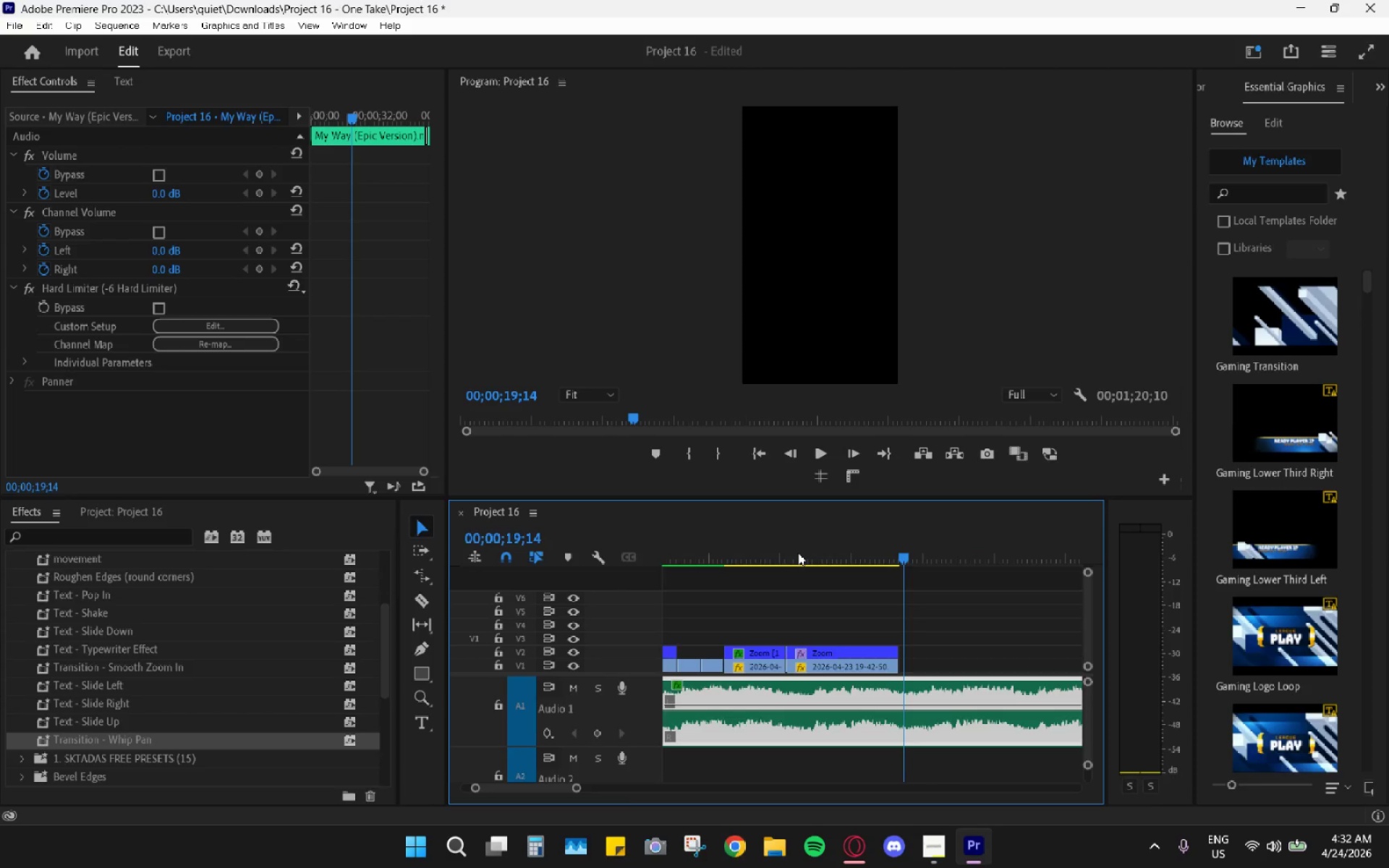 
left_click_drag(start_coordinate=[776, 552], to_coordinate=[736, 545])
 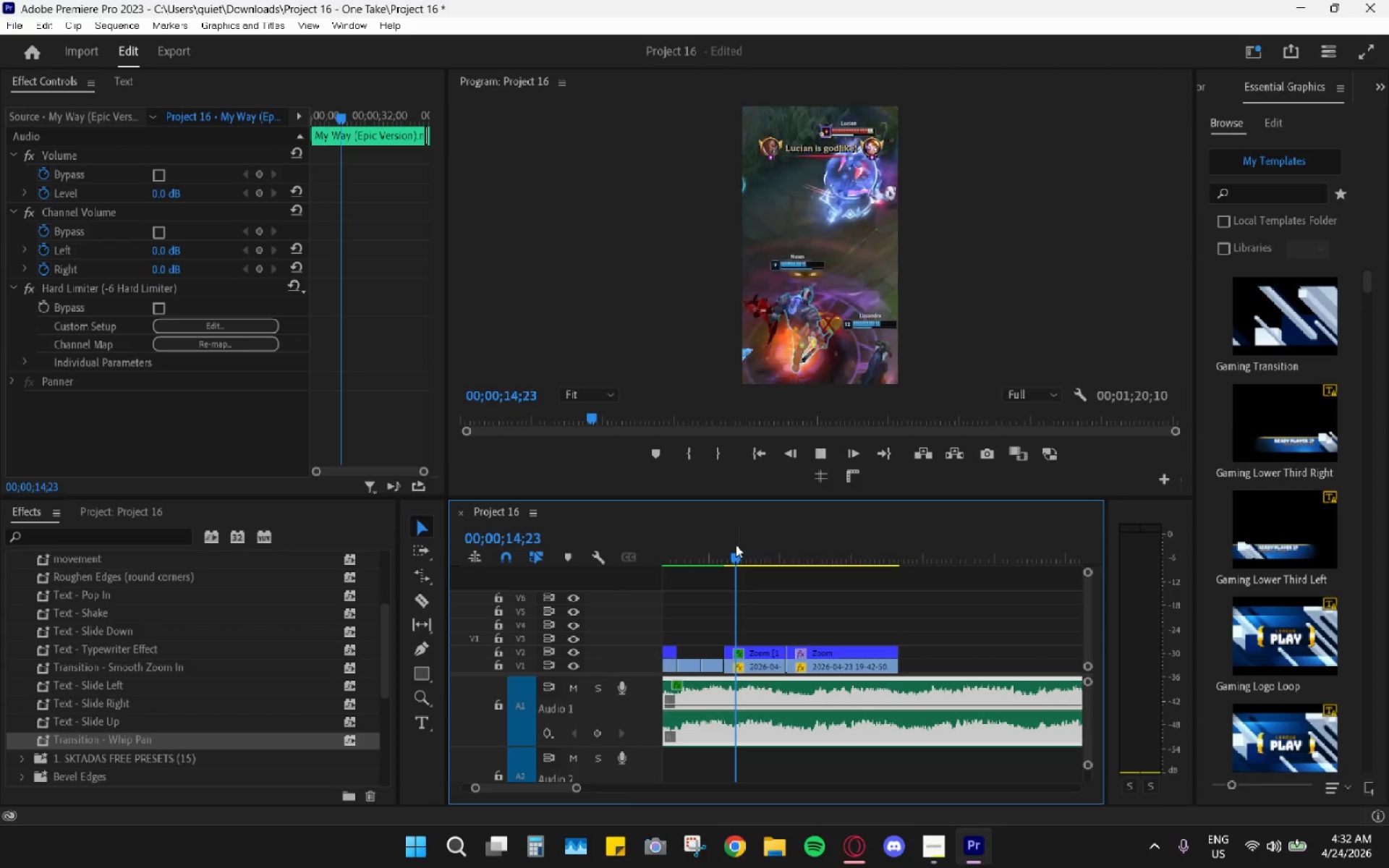 
key(Space)
 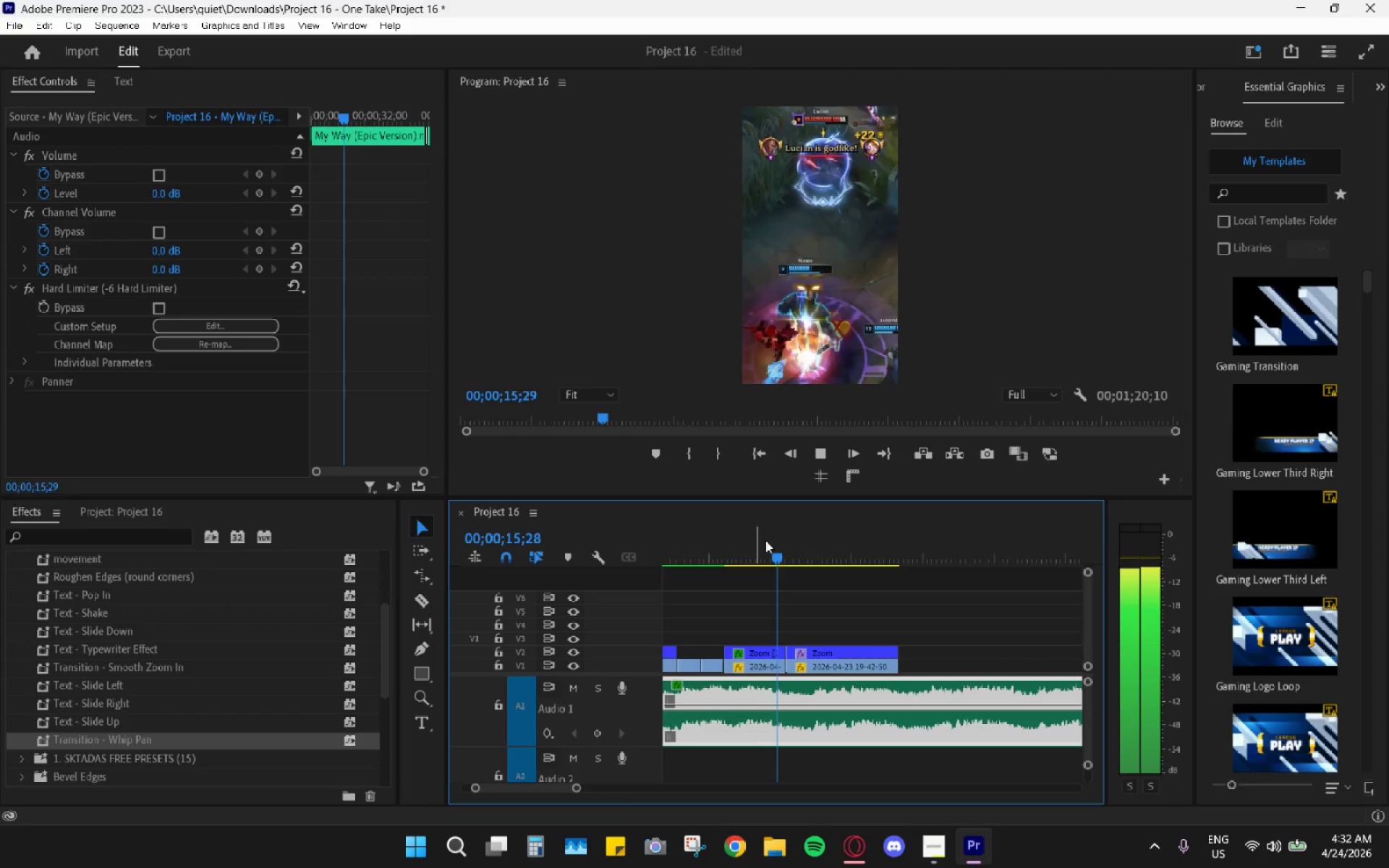 
key(Space)
 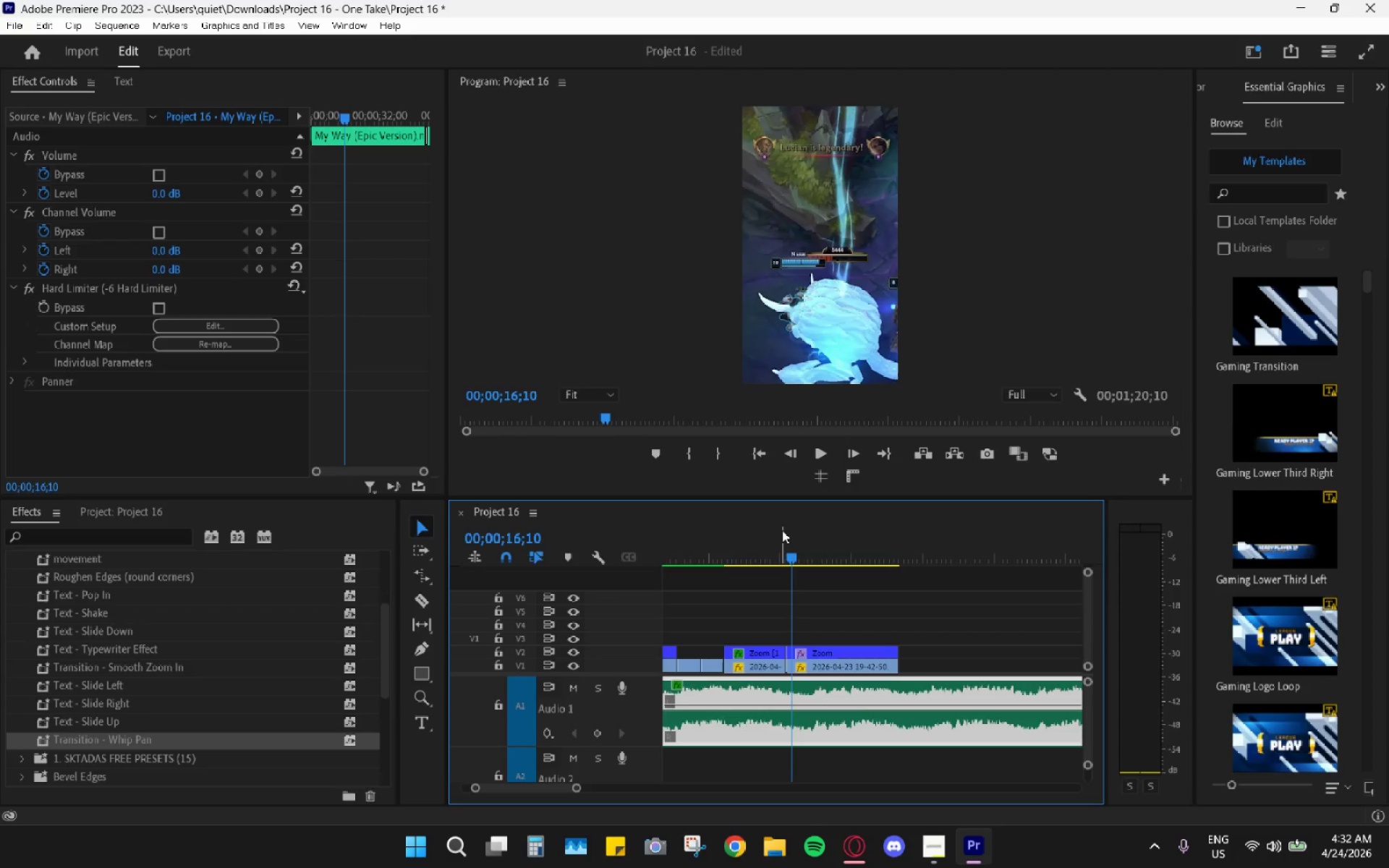 
mouse_move([1381, 865])
 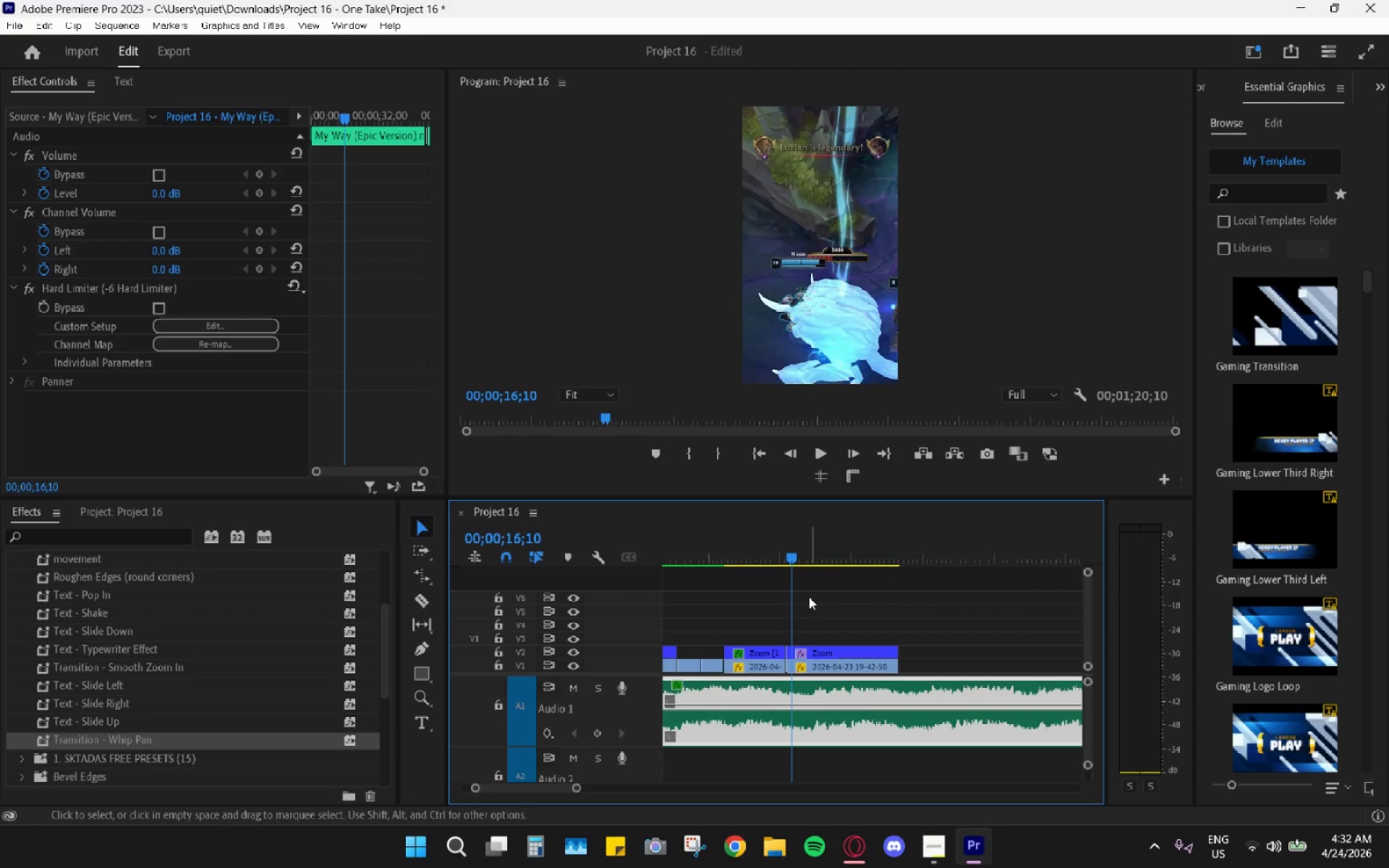 
left_click_drag(start_coordinate=[798, 568], to_coordinate=[685, 561])
 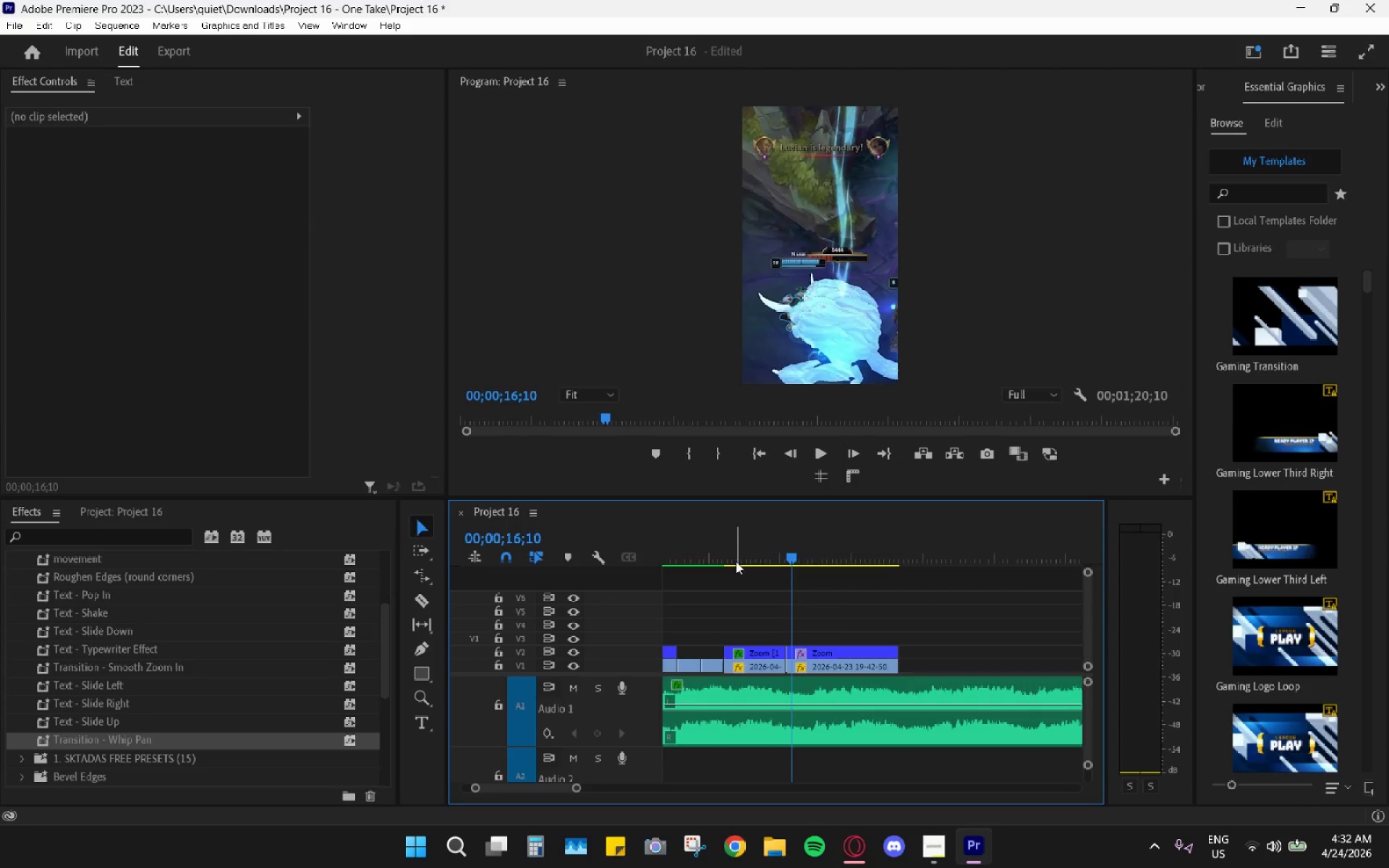 
left_click_drag(start_coordinate=[736, 561], to_coordinate=[576, 561])
 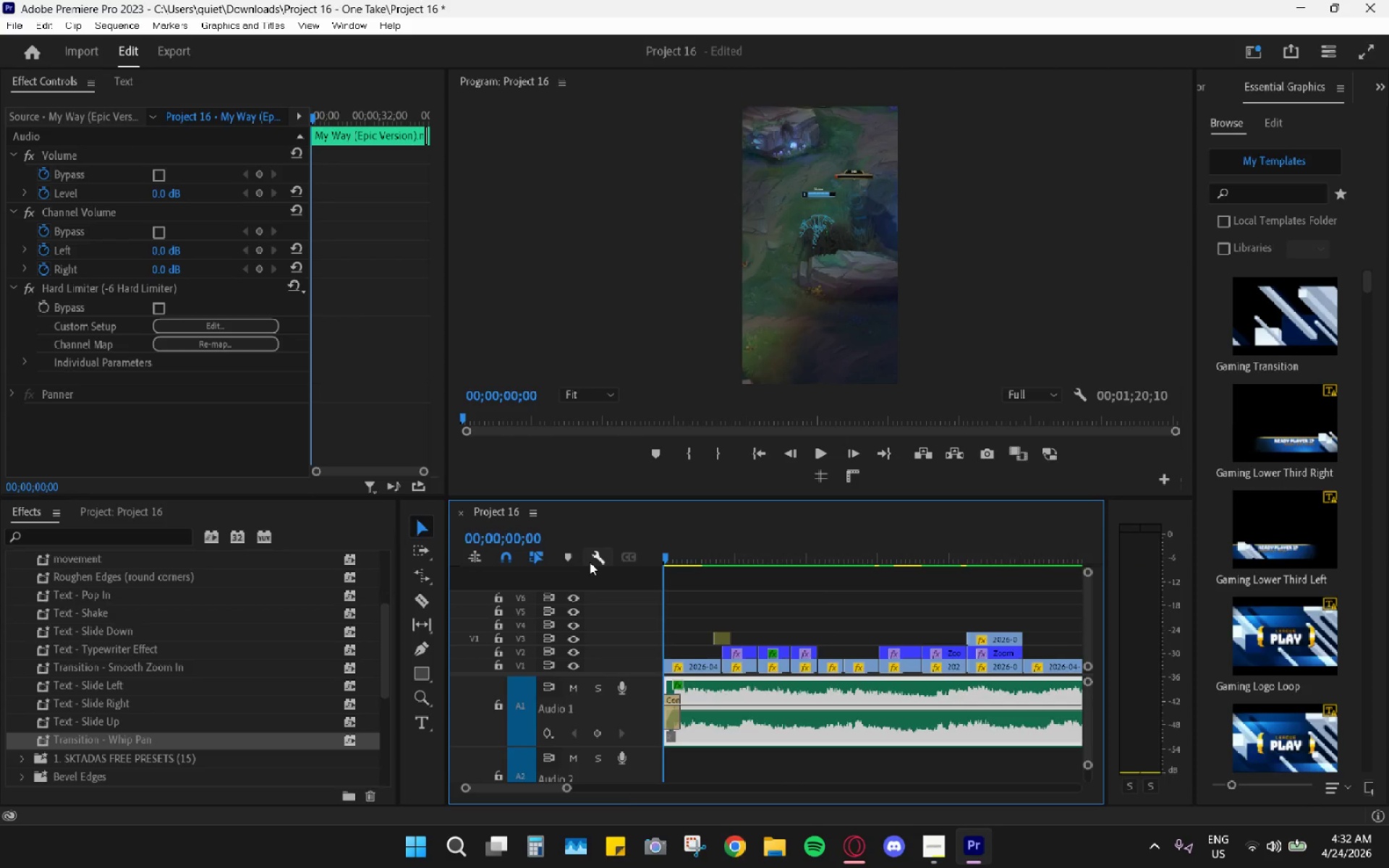 
key(Space)
 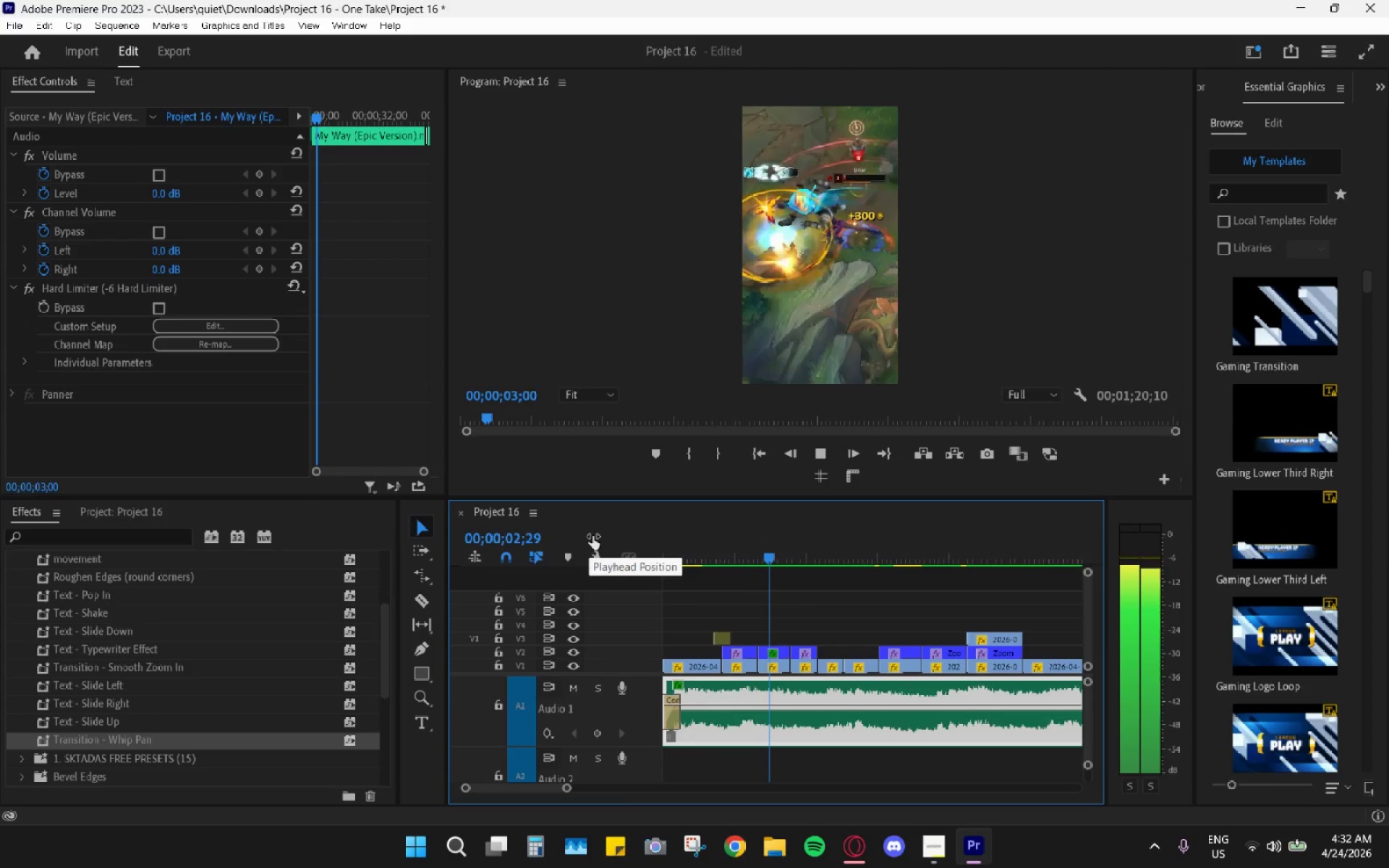 
wait(8.11)
 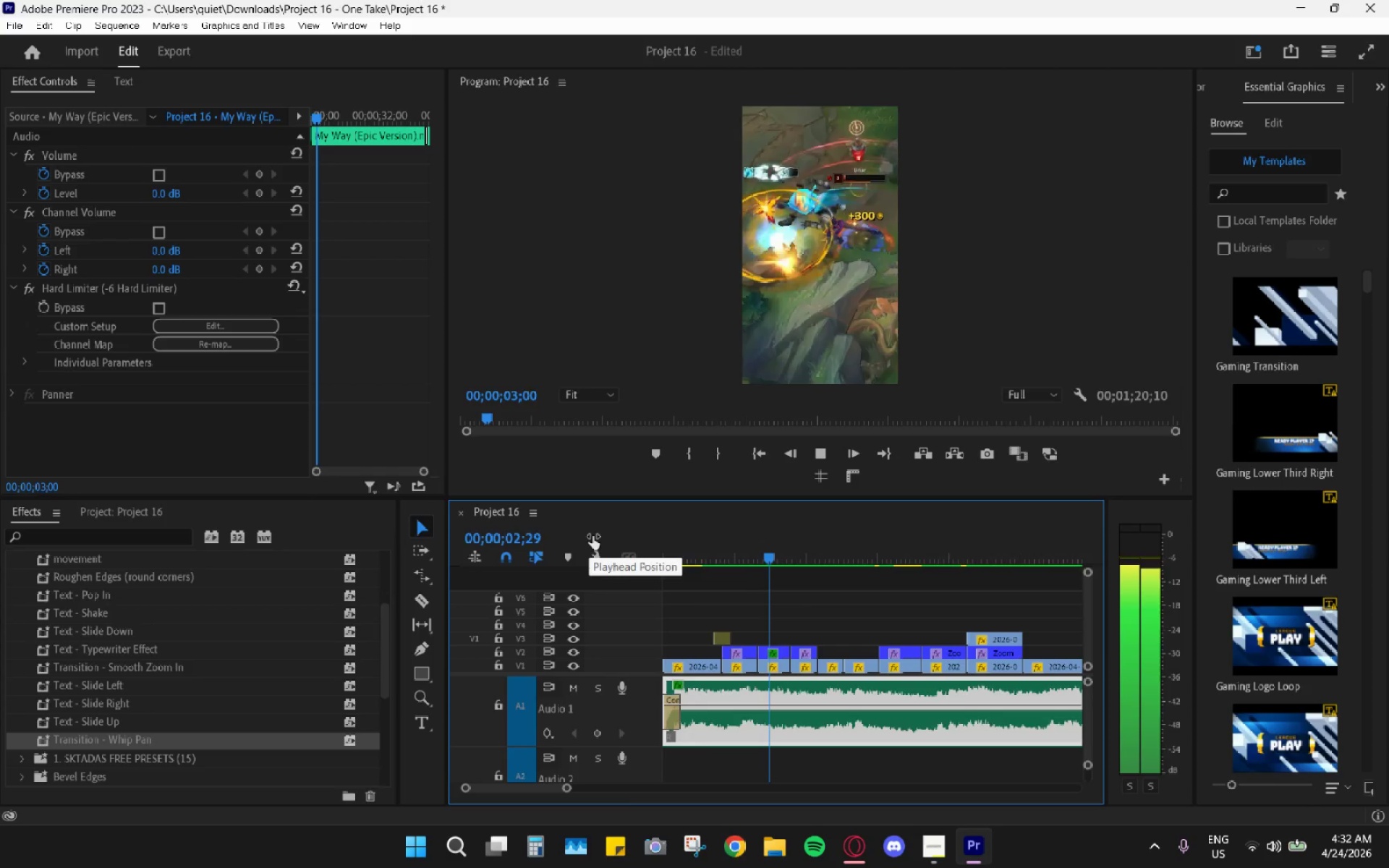 
key(Space)
 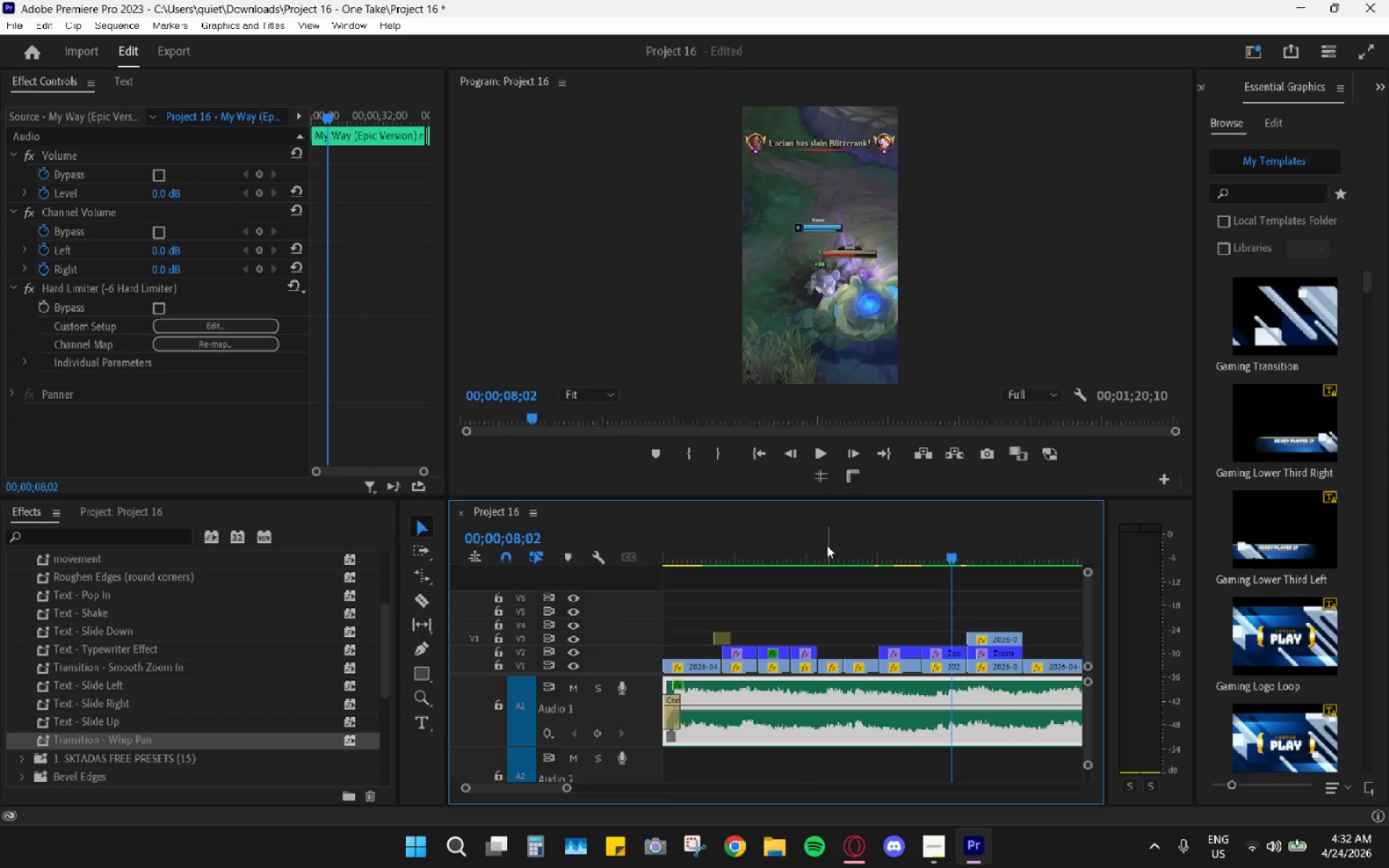 
left_click([827, 545])
 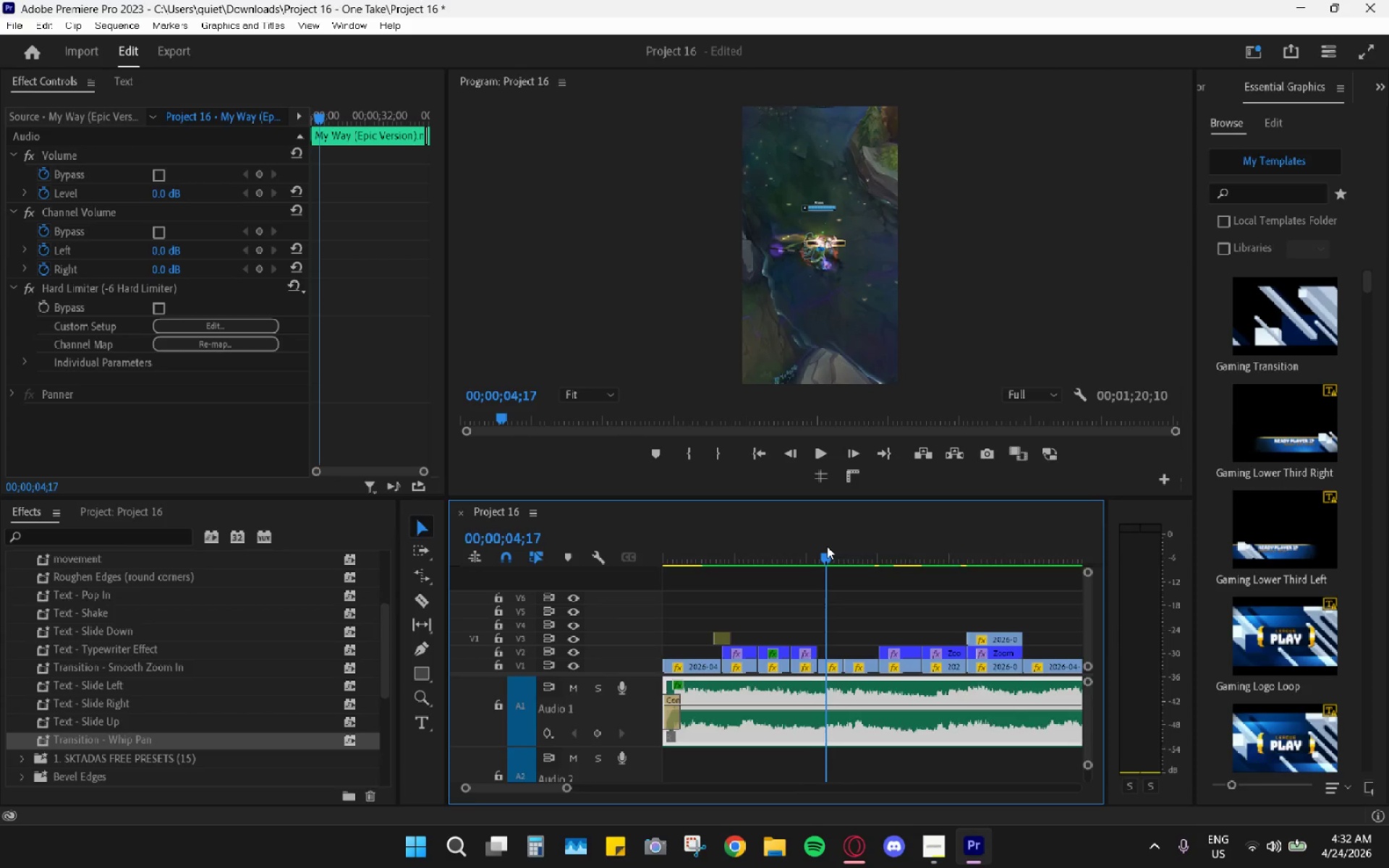 
key(Space)
 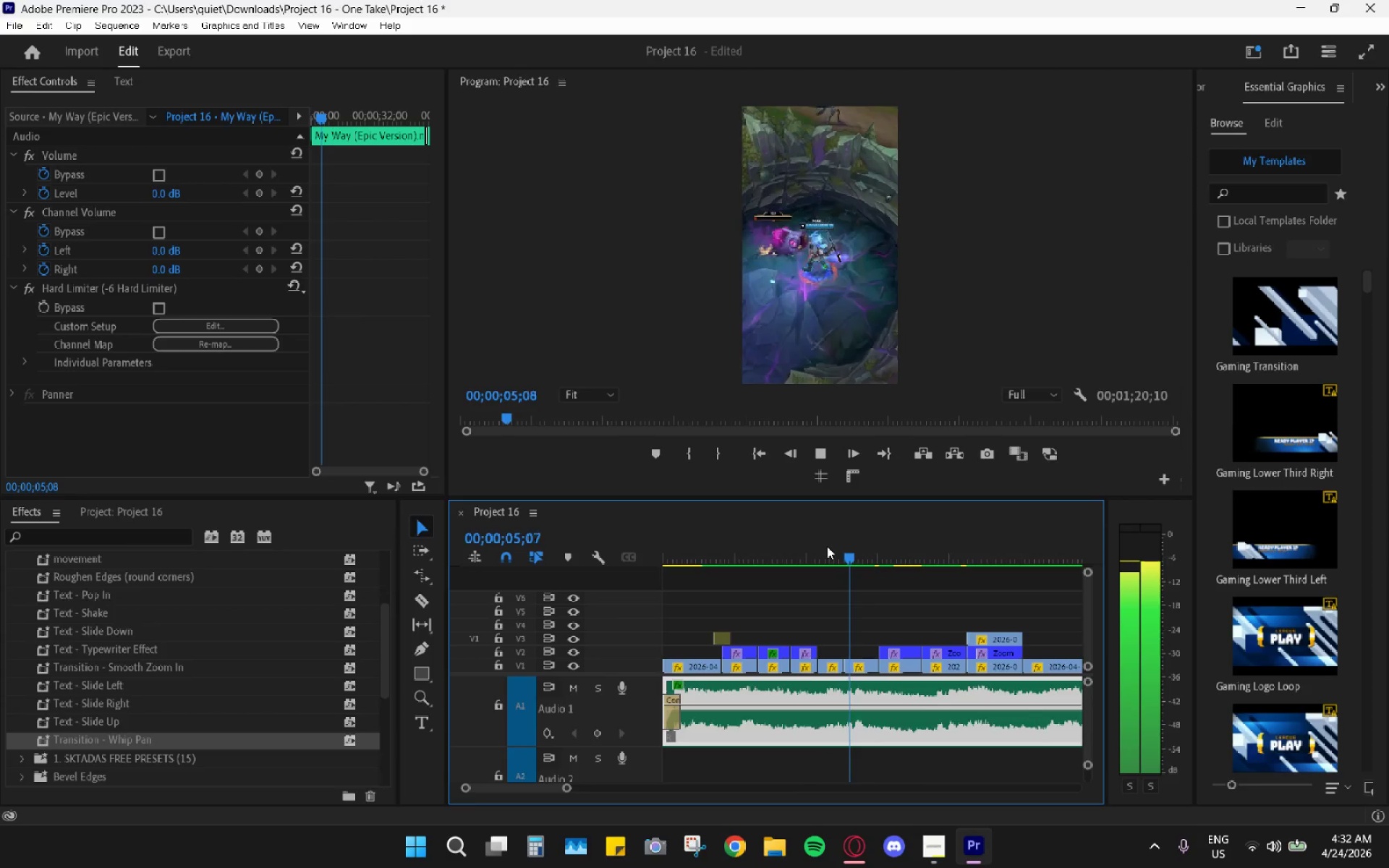 
key(Space)
 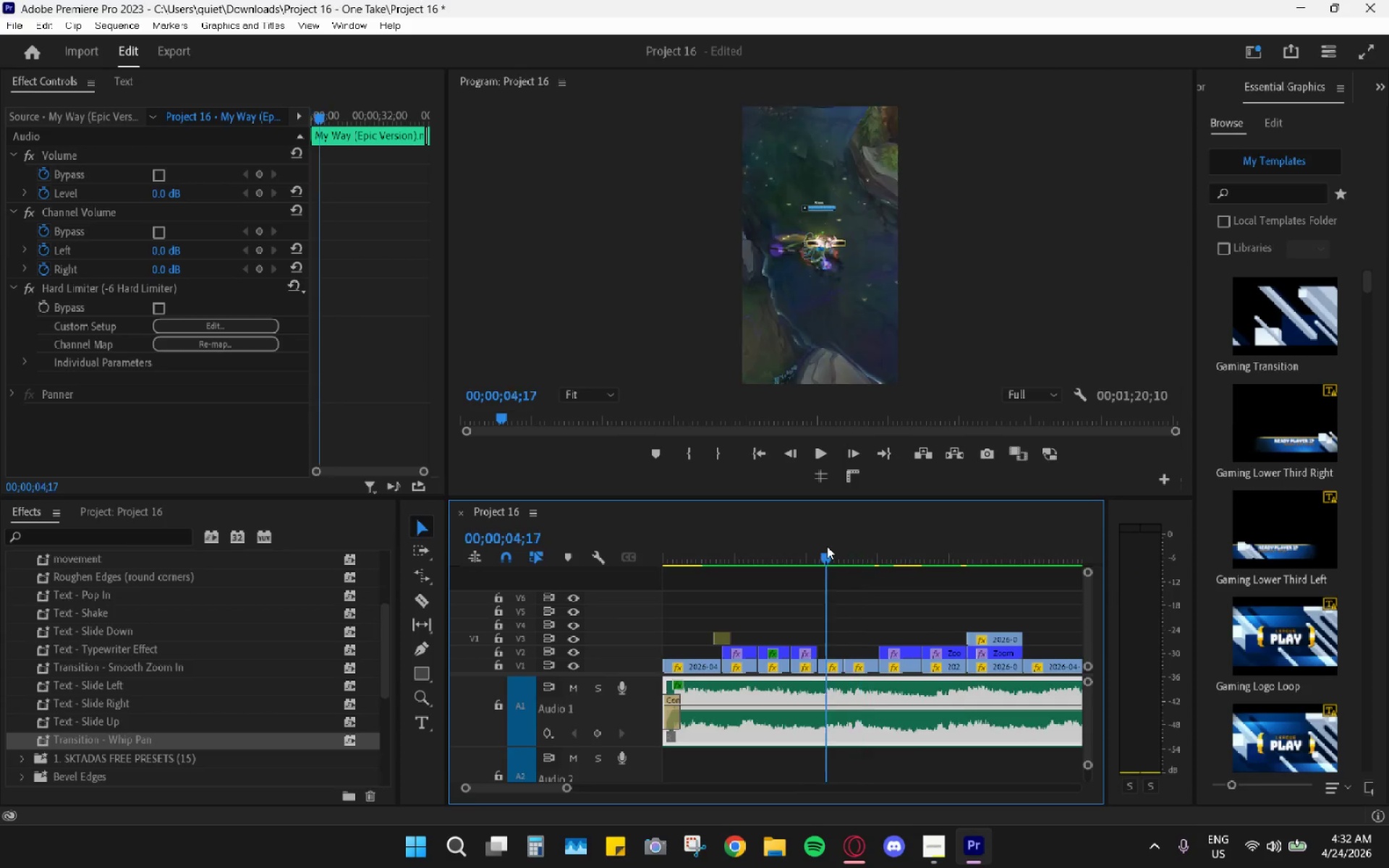 
left_click_drag(start_coordinate=[827, 546], to_coordinate=[804, 545])
 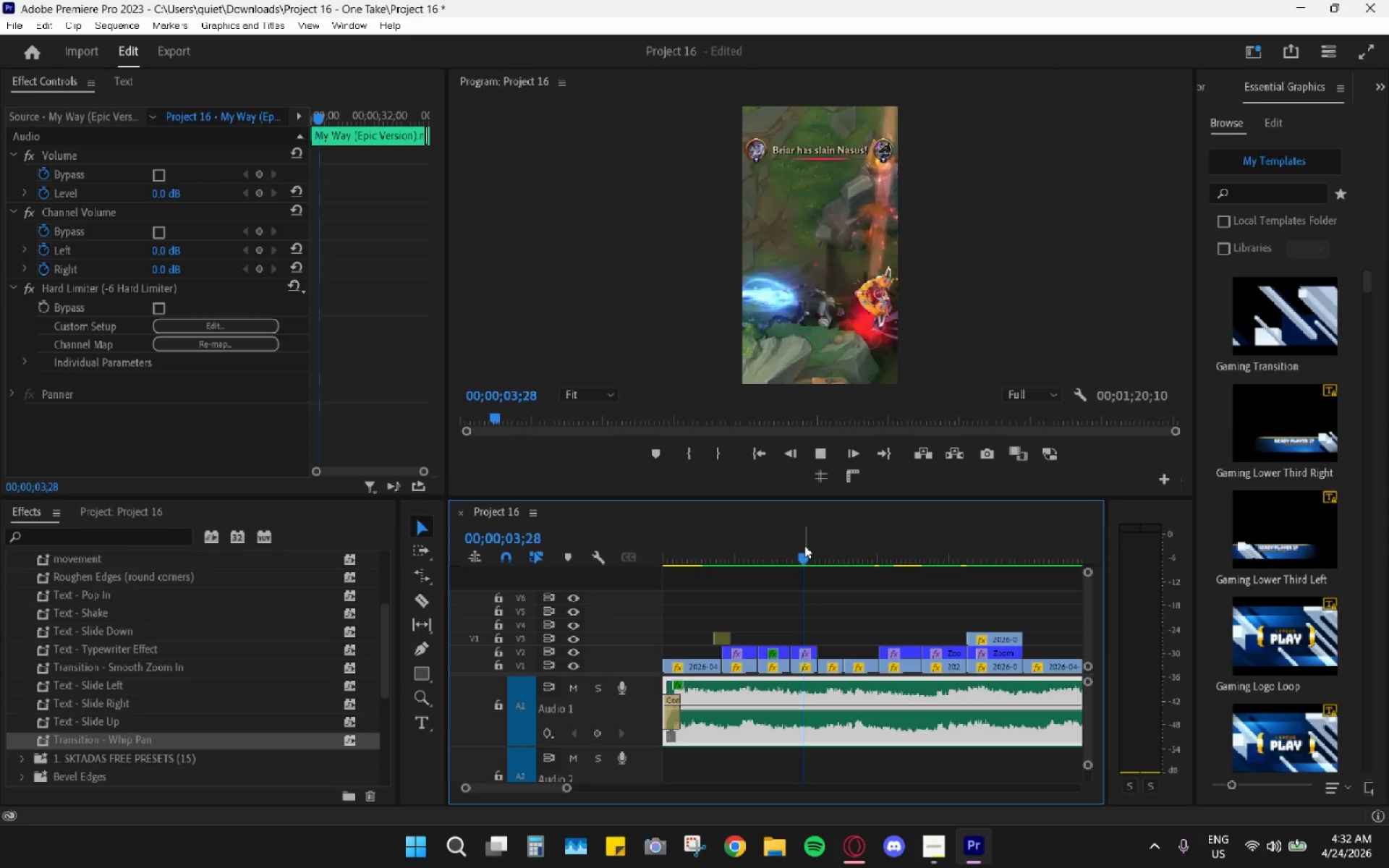 
key(Space)
 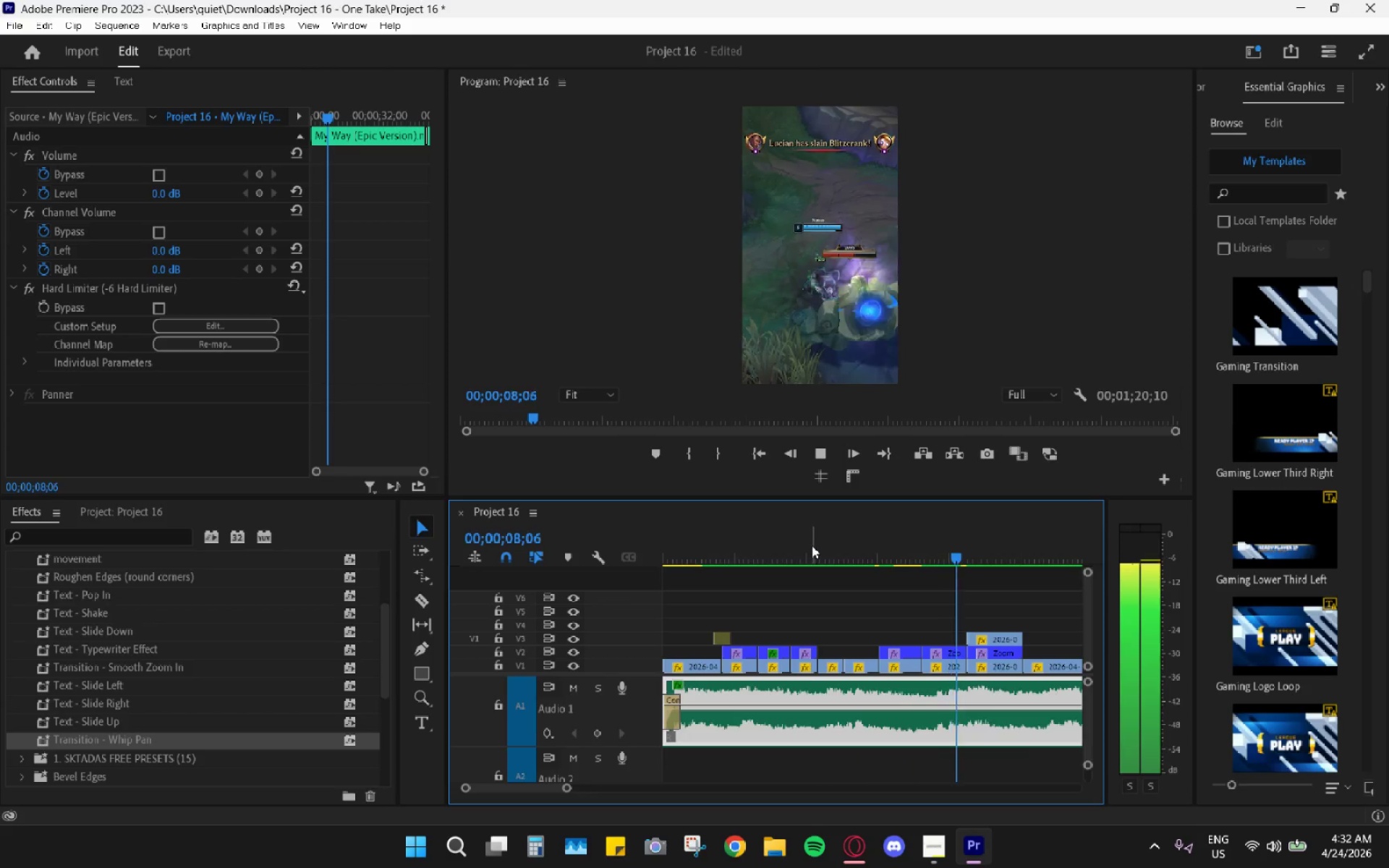 
wait(5.69)
 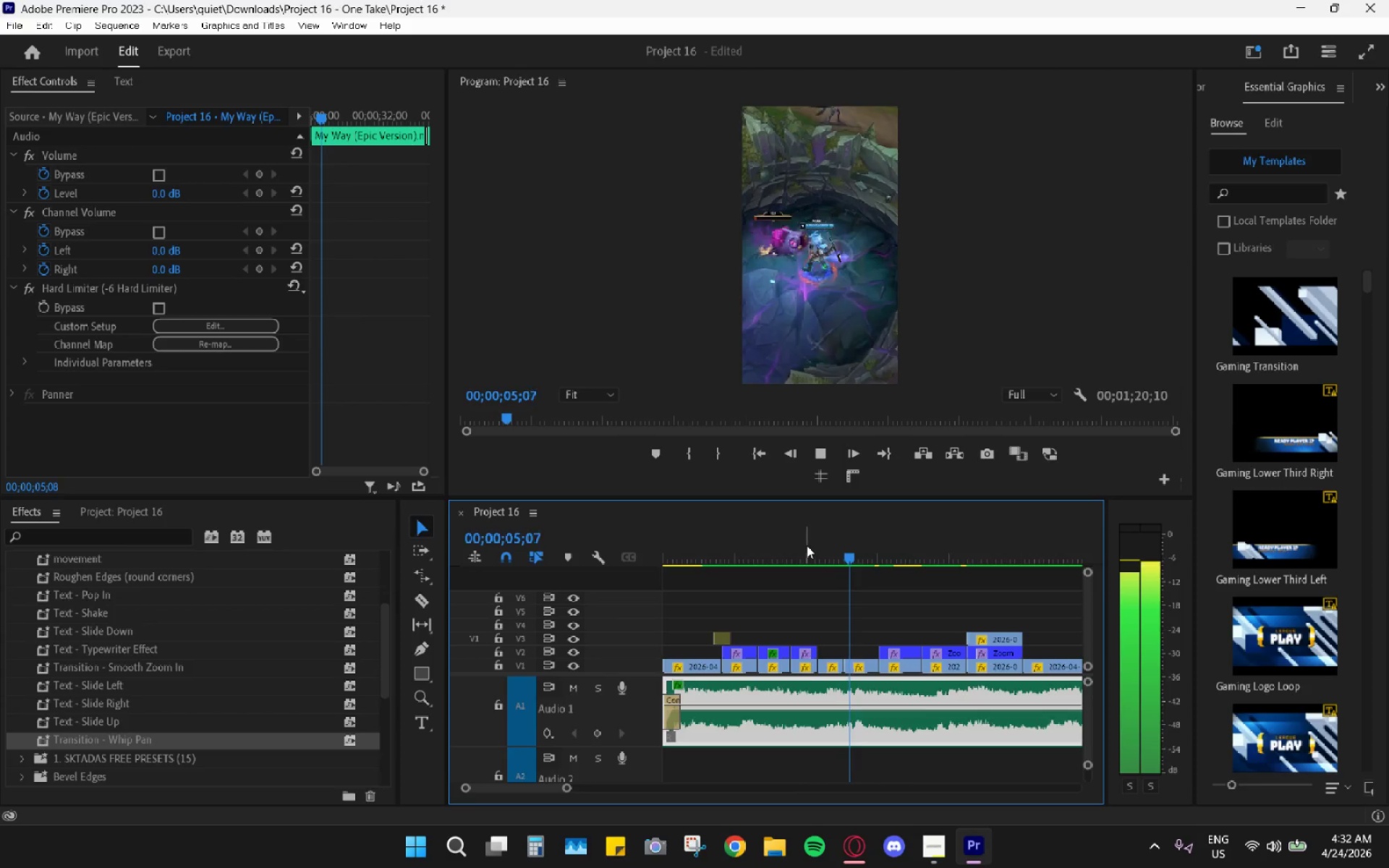 
key(Space)
 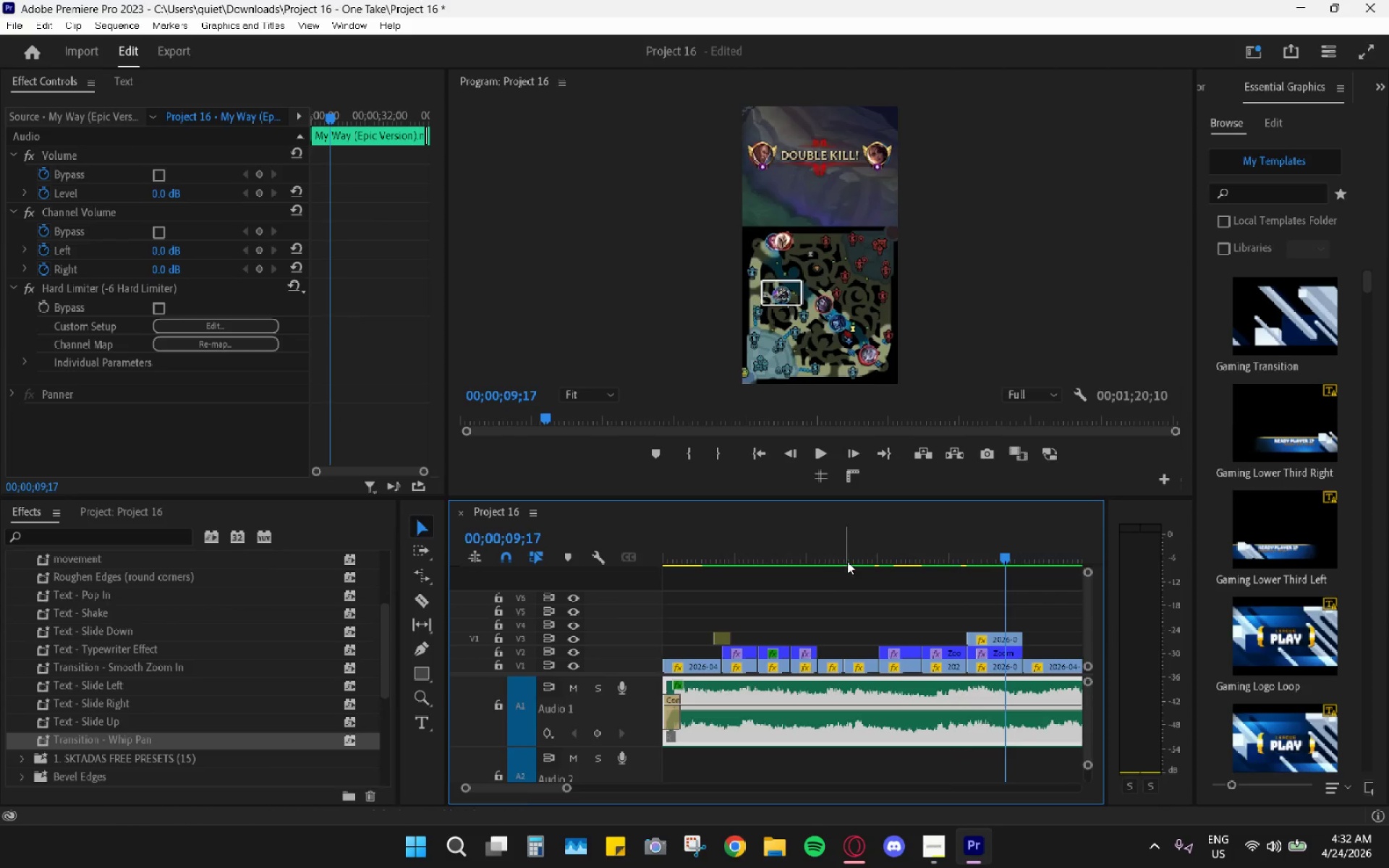 
left_click_drag(start_coordinate=[851, 557], to_coordinate=[844, 554])
 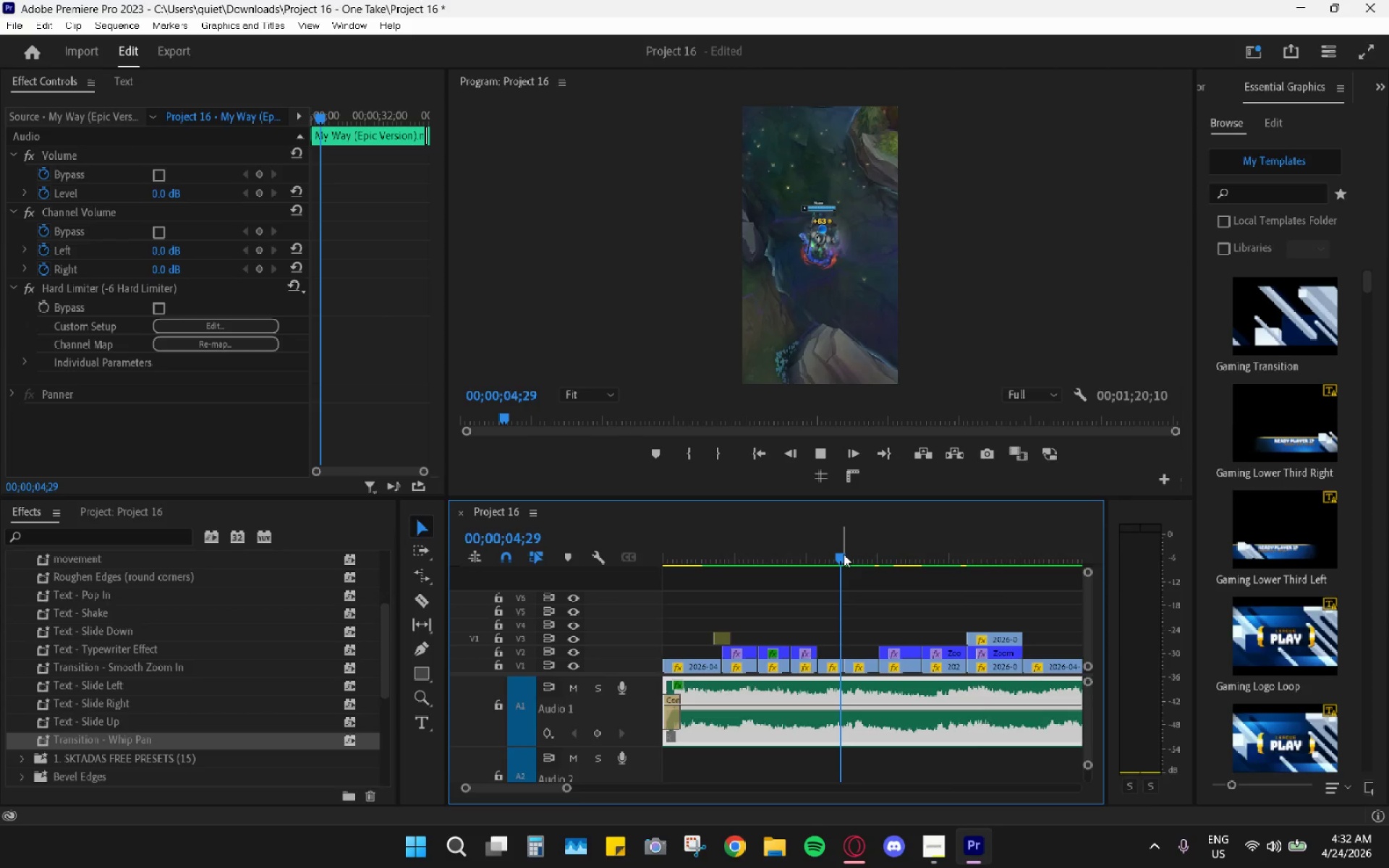 
key(Space)
 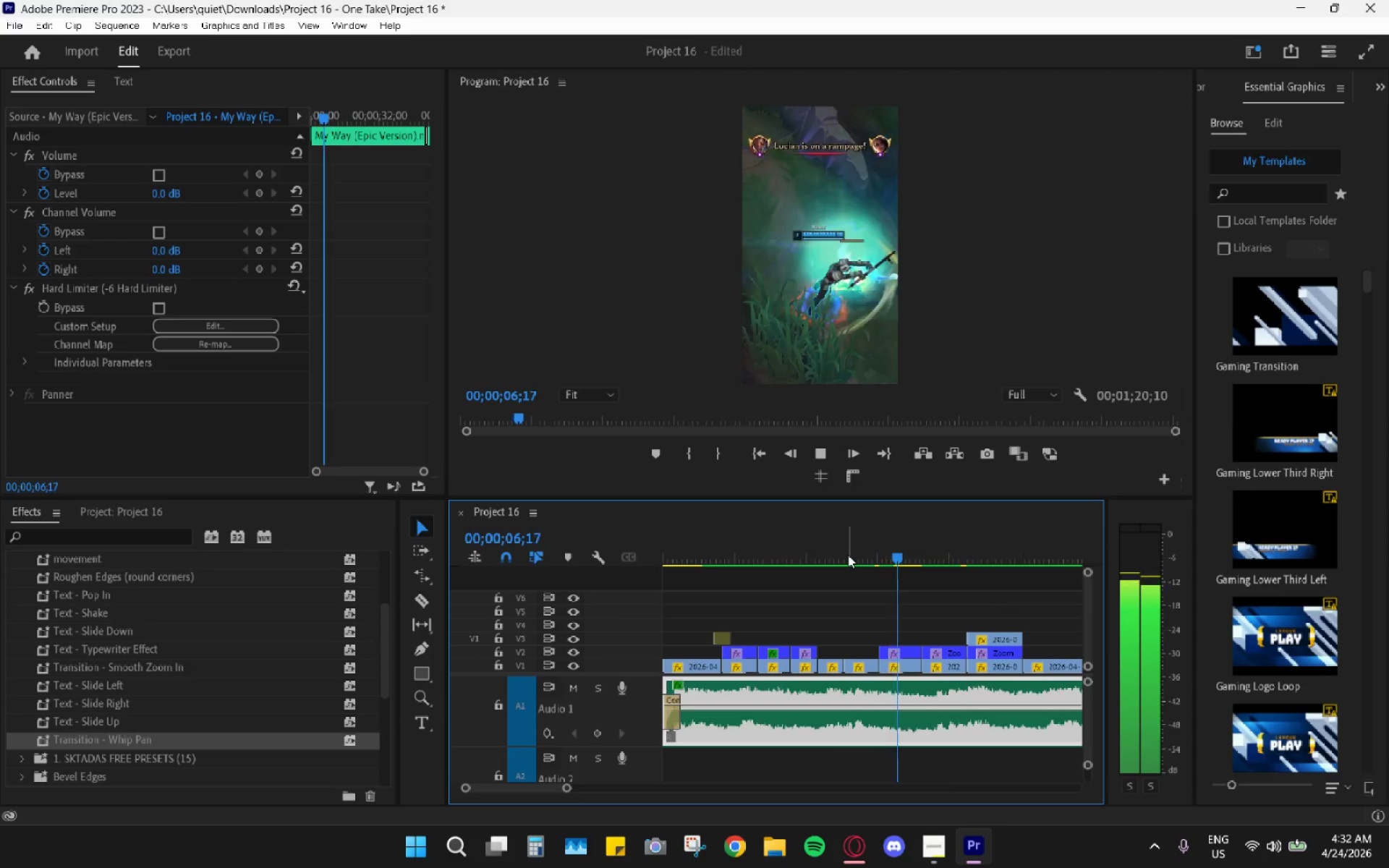 
key(Space)
 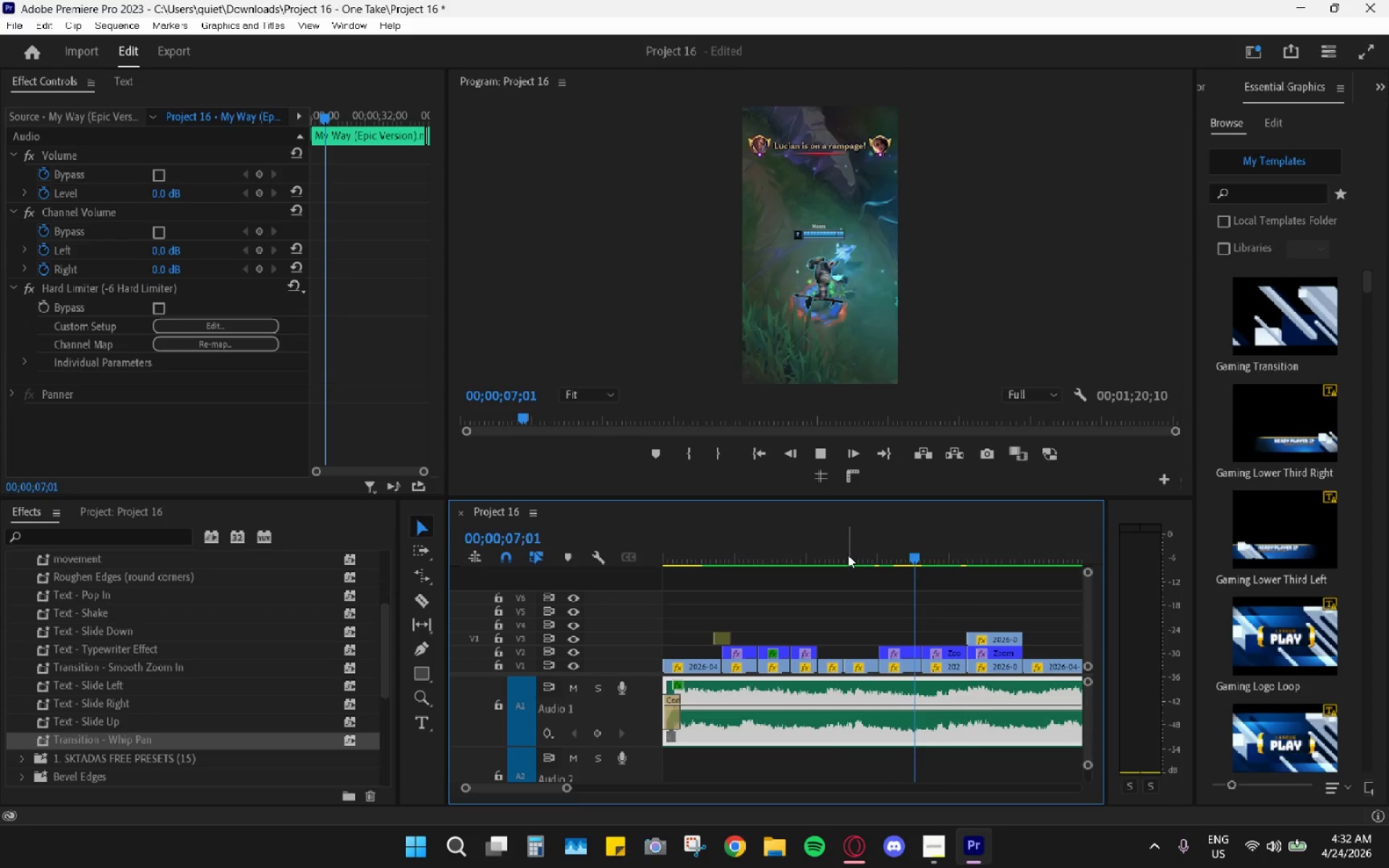 
key(Space)
 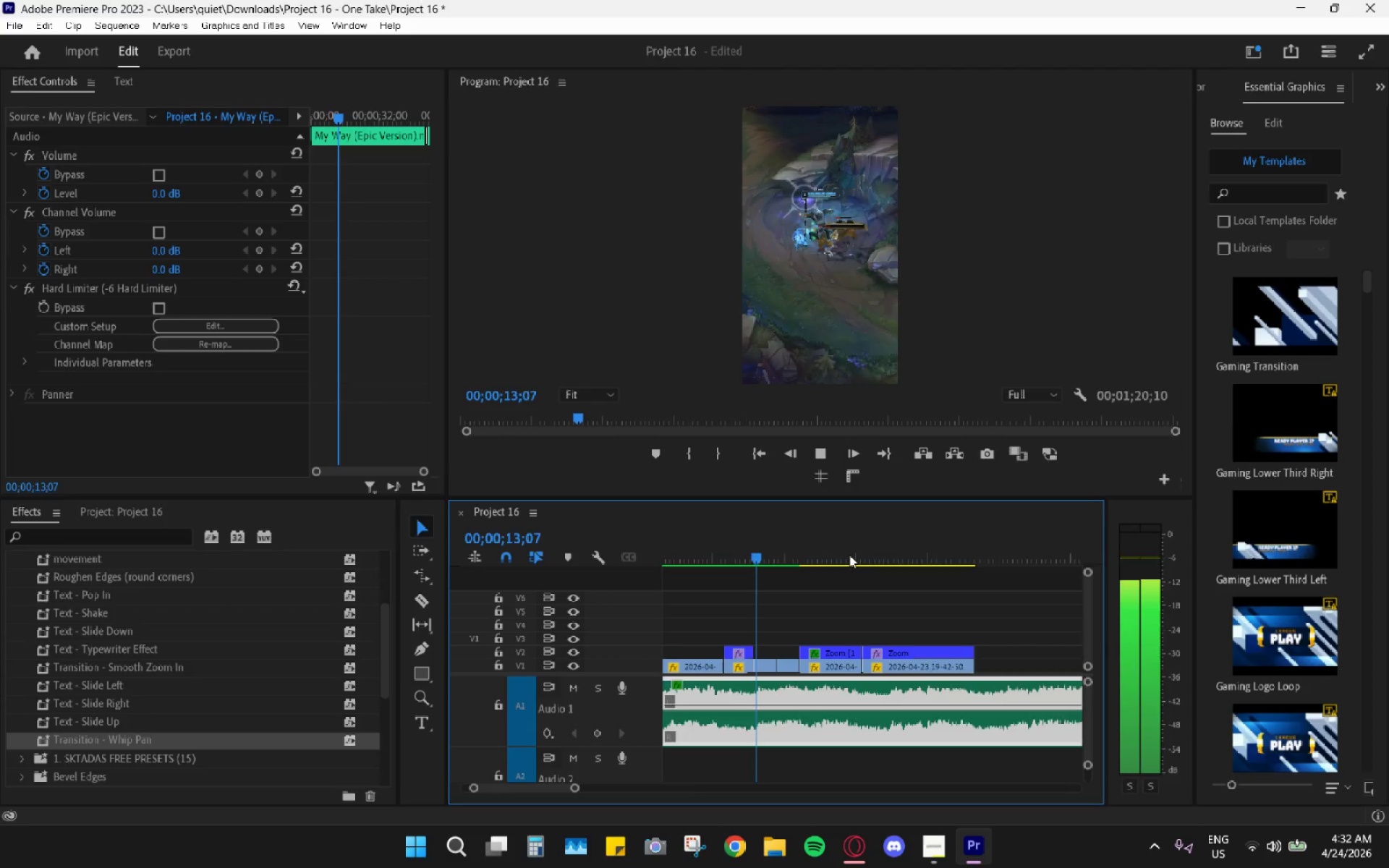 
wait(11.3)
 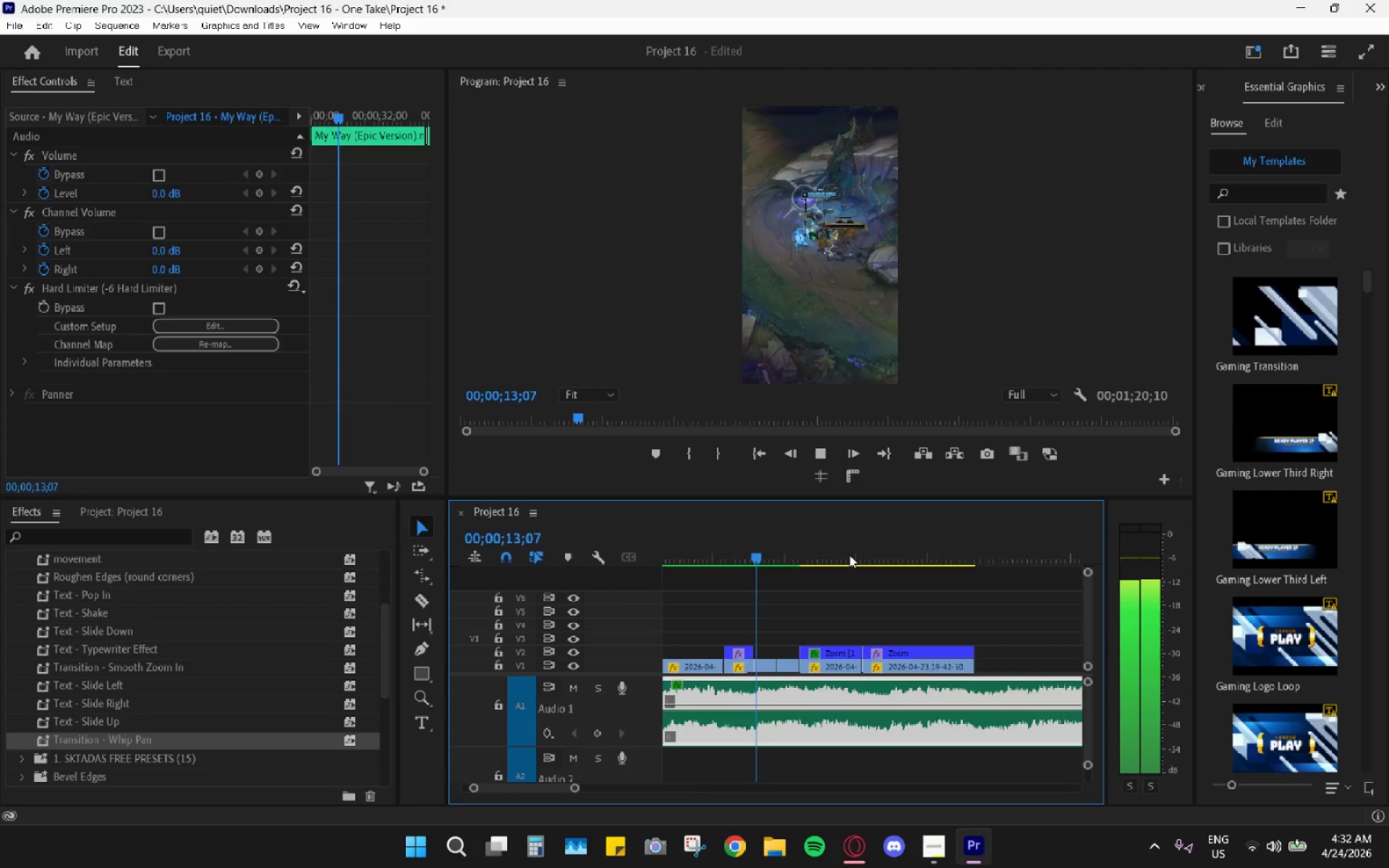 
key(Space)
 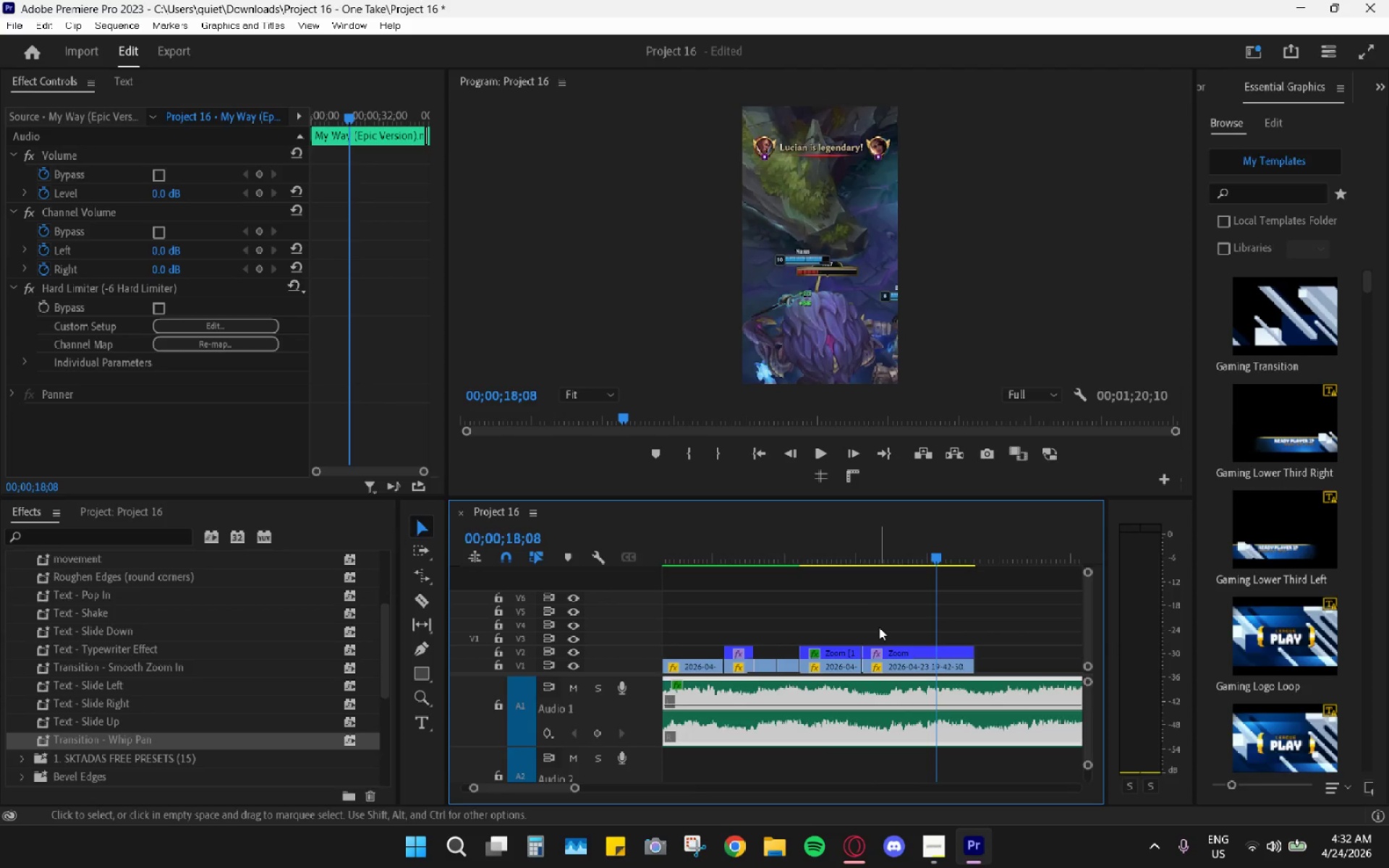 
hold_key(key=AltLeft, duration=0.47)
left_click([925, 669])
 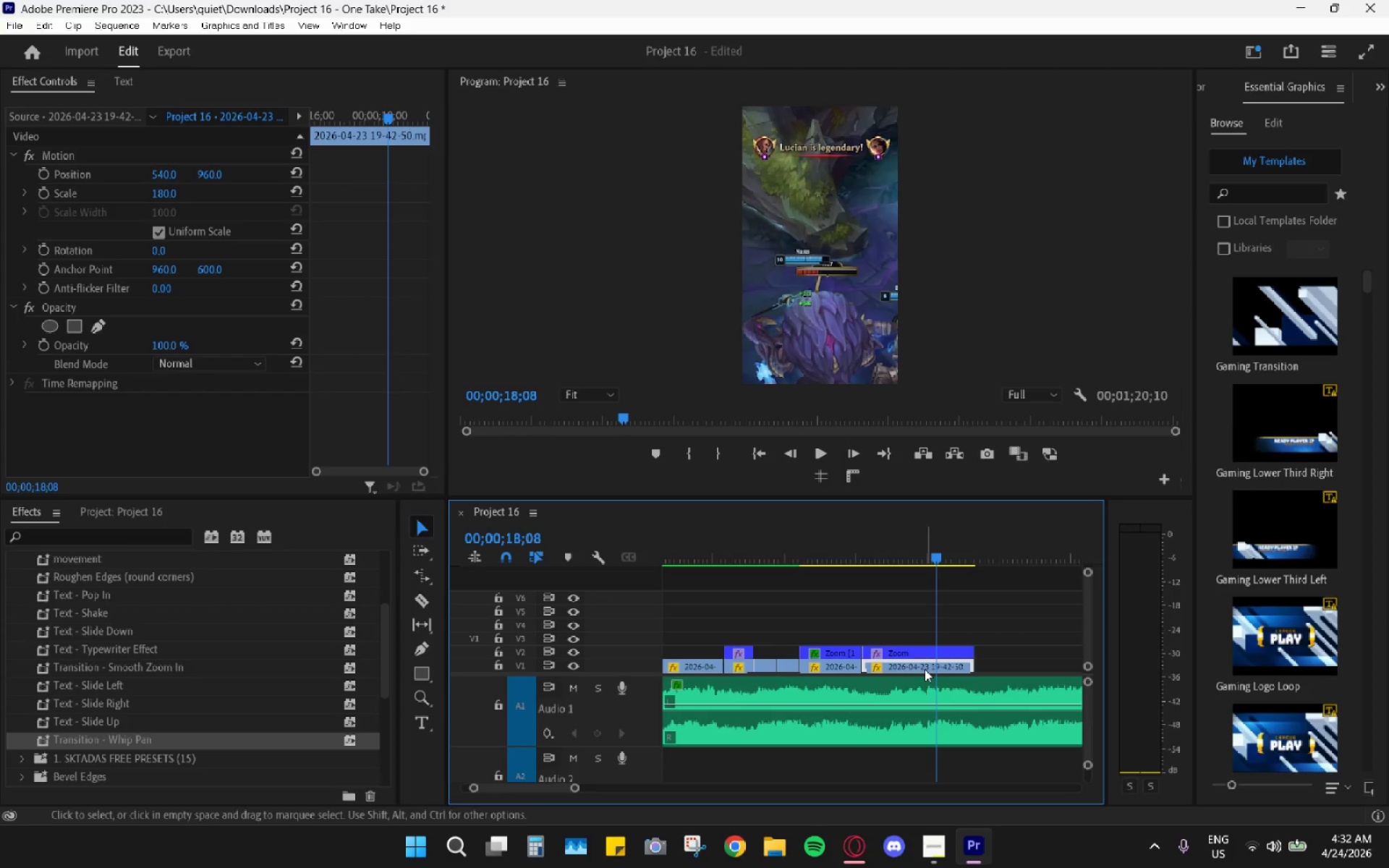 
hold_key(key=AltLeft, duration=1.59)
left_click_drag(start_coordinate=[924, 668], to_coordinate=[922, 639])
 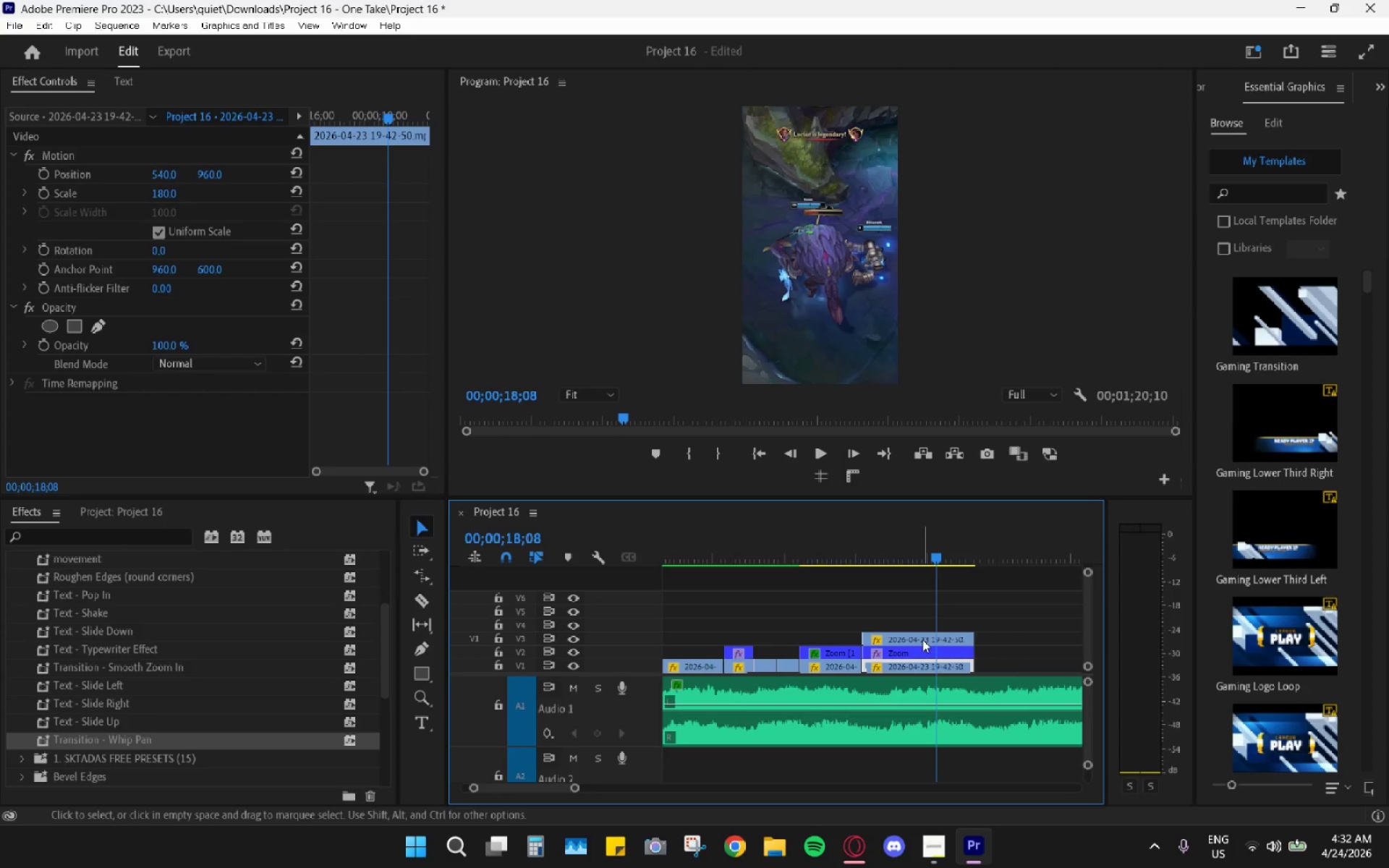 
left_click([922, 639])
 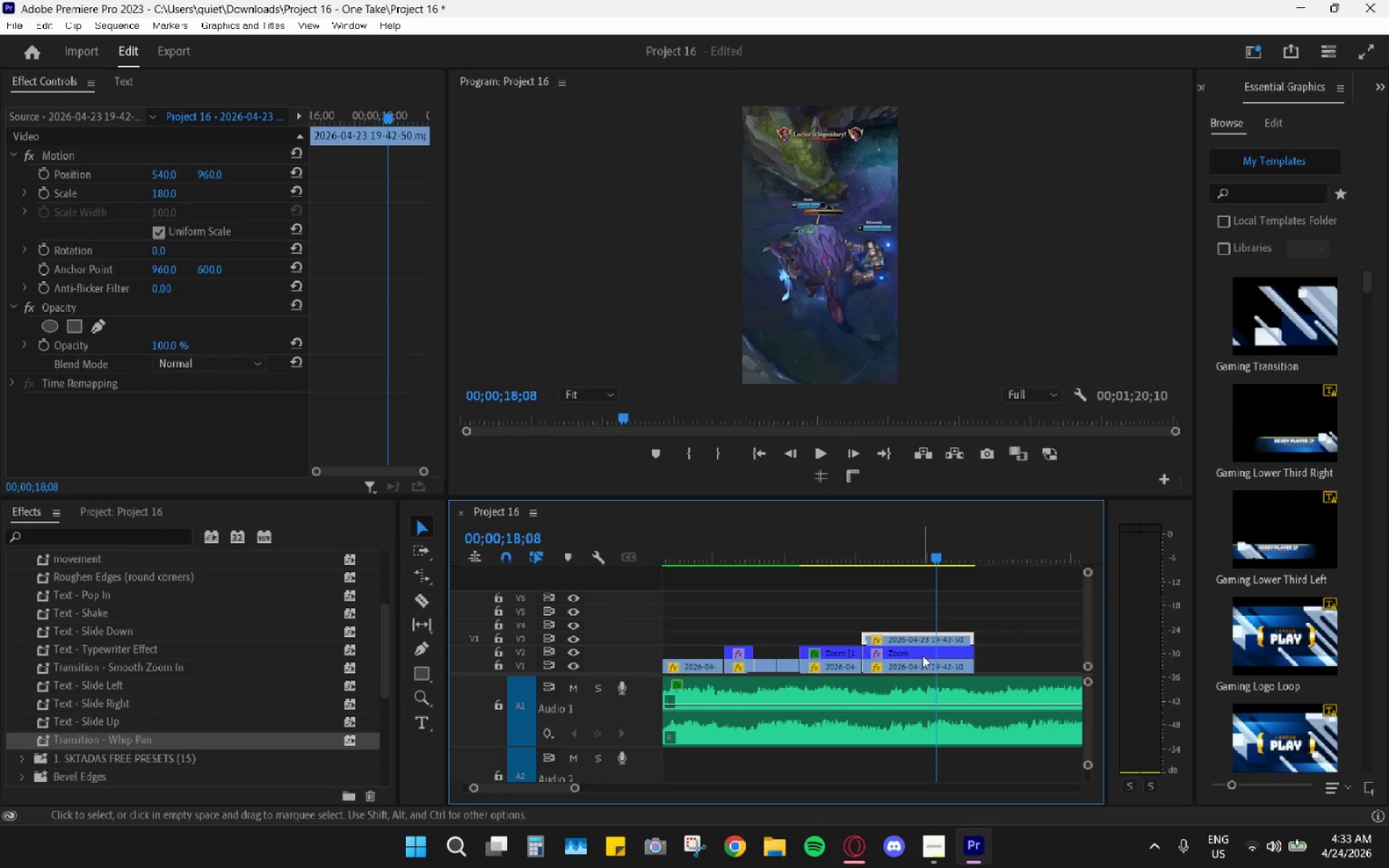 
left_click([922, 662])
 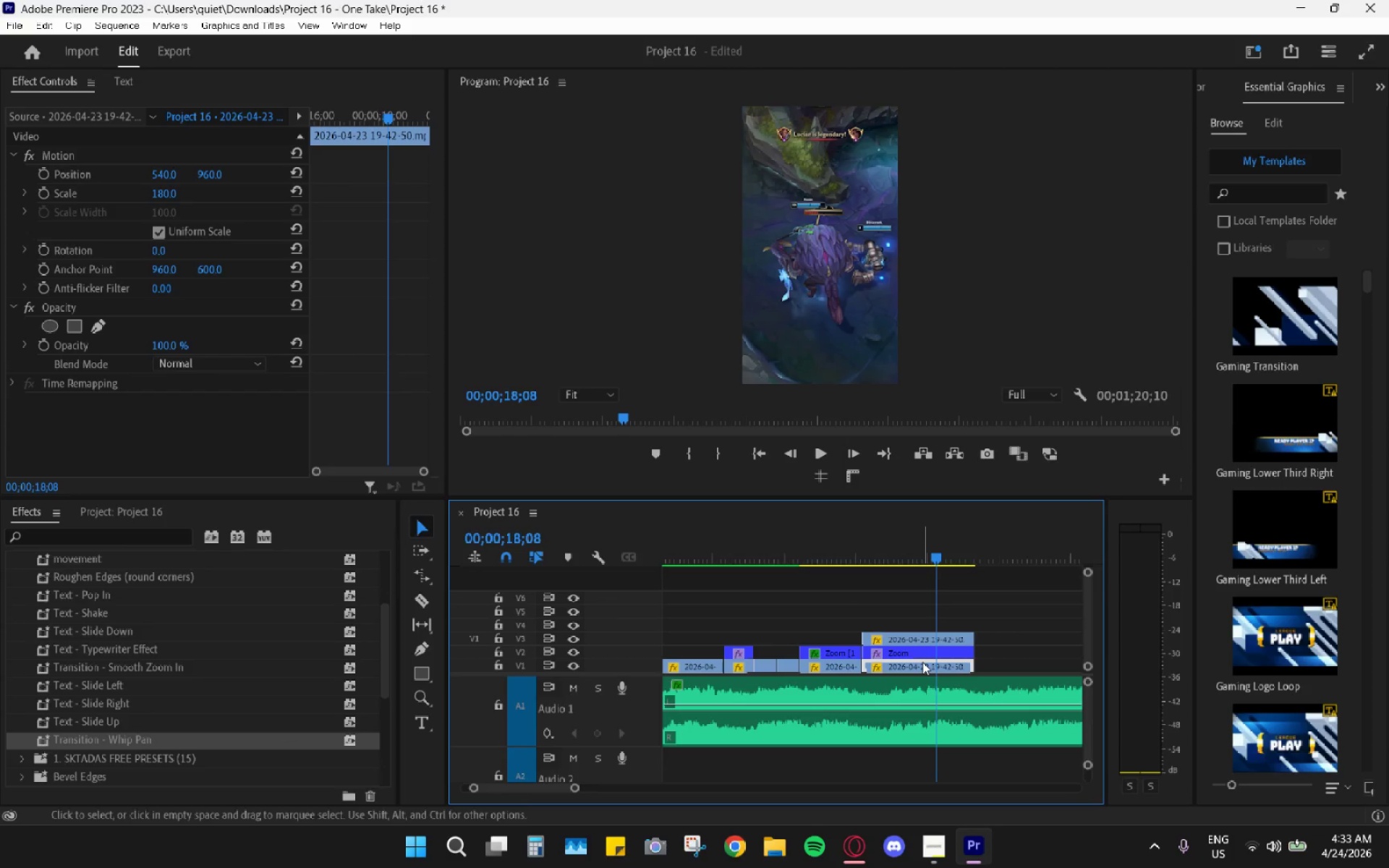 
key(Shift+E)
 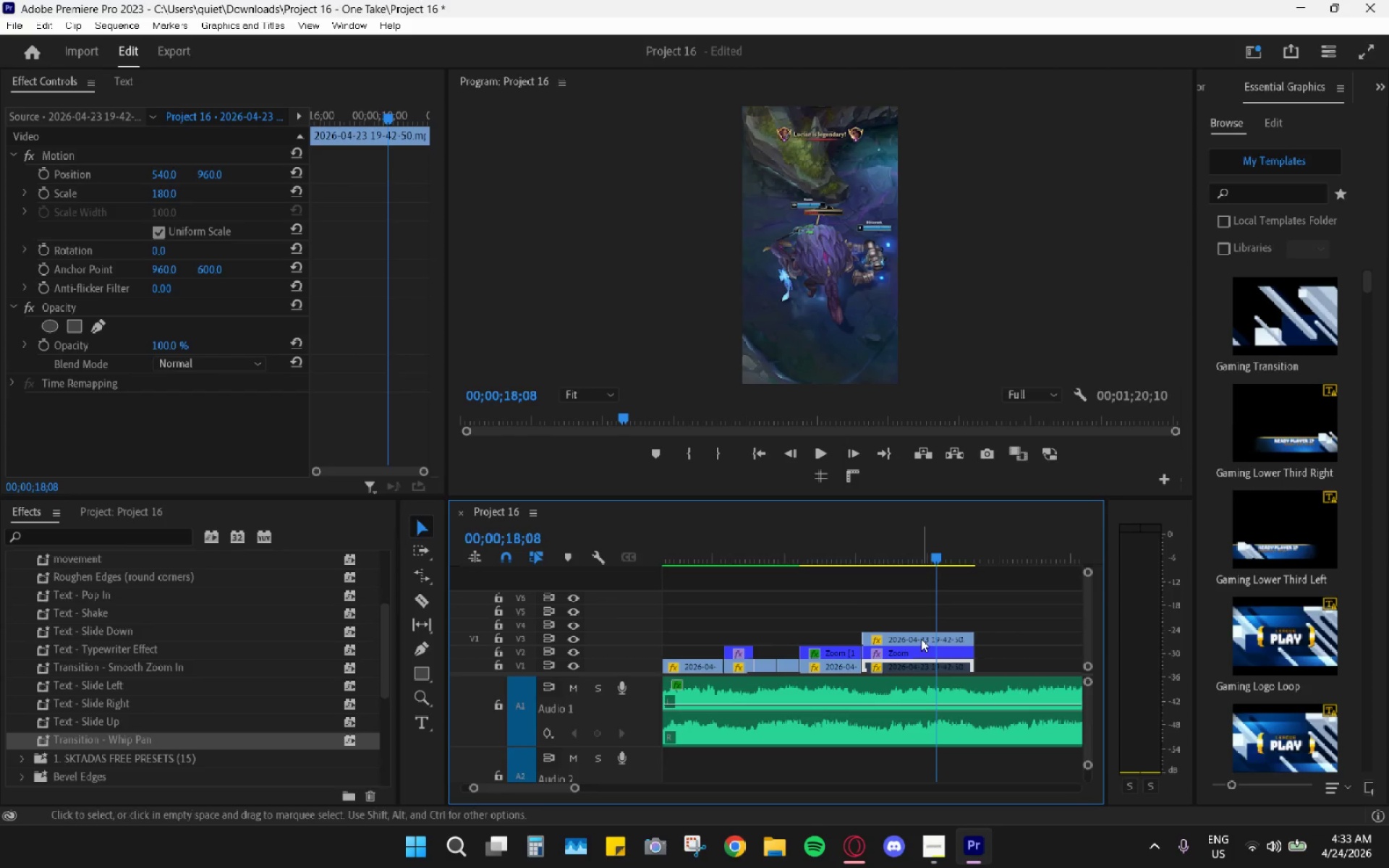 
left_click([921, 639])
 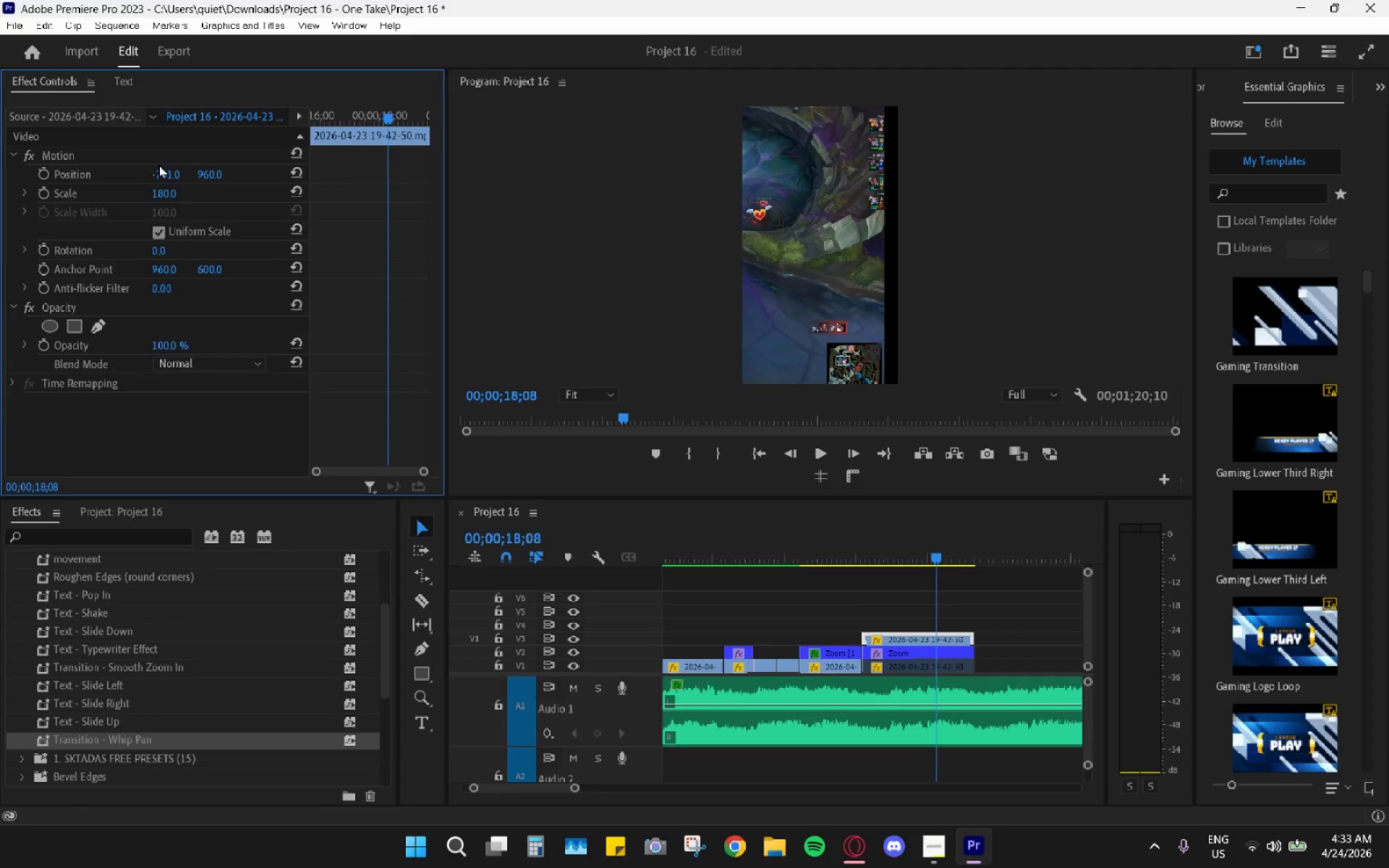 
left_click_drag(start_coordinate=[216, 171], to_coordinate=[60, 208])
 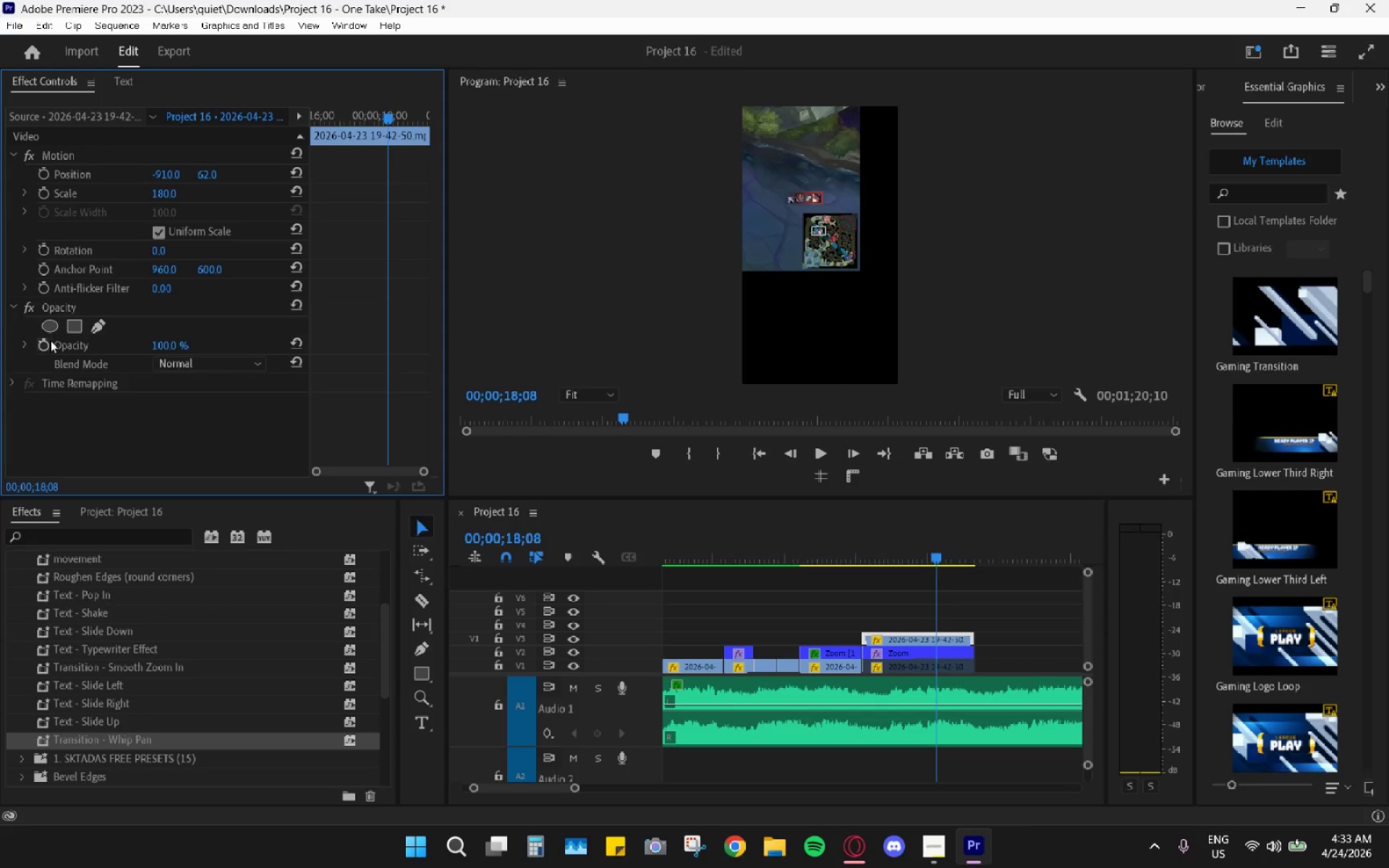 
left_click([70, 325])
 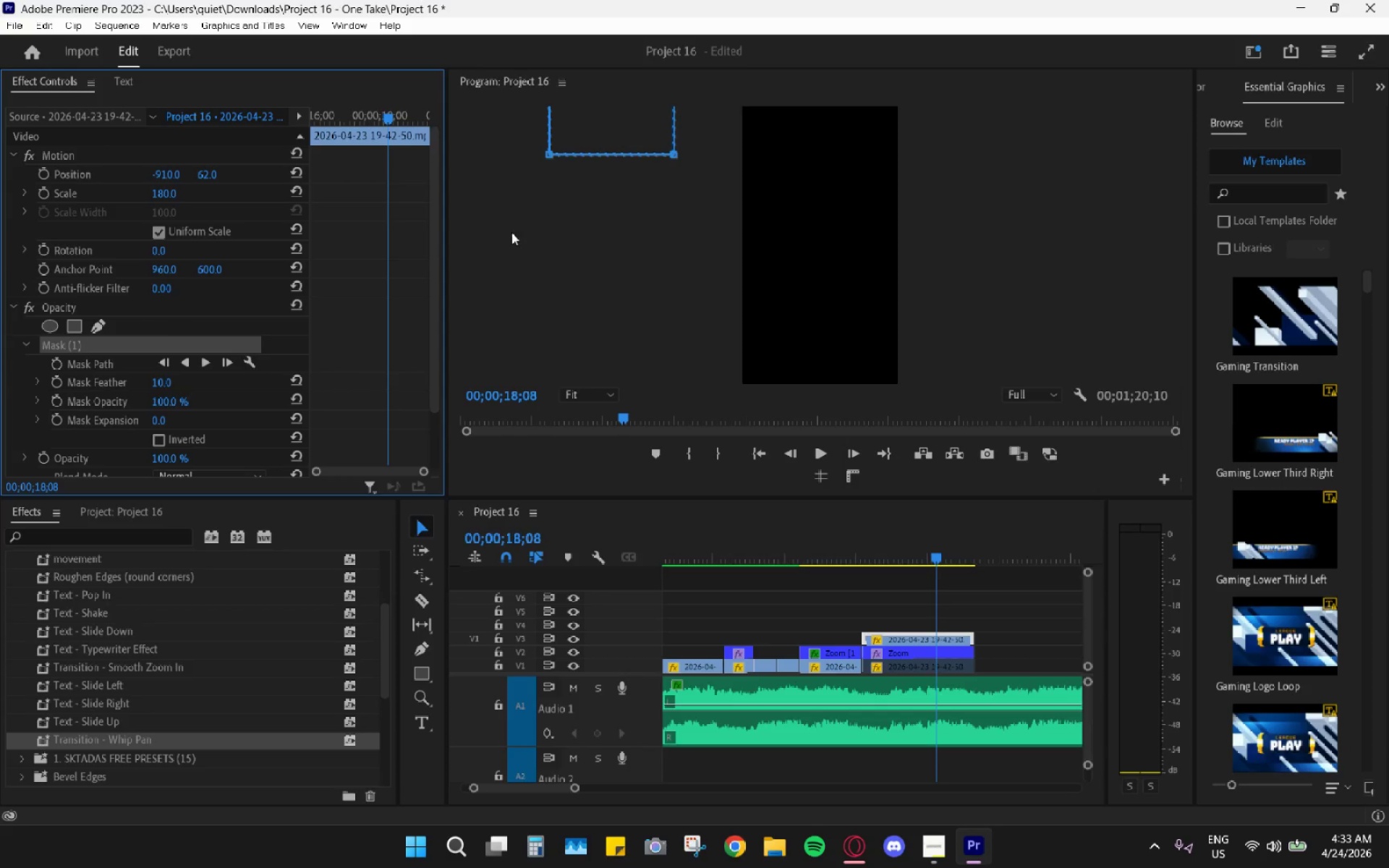 
left_click_drag(start_coordinate=[600, 116], to_coordinate=[828, 240])
 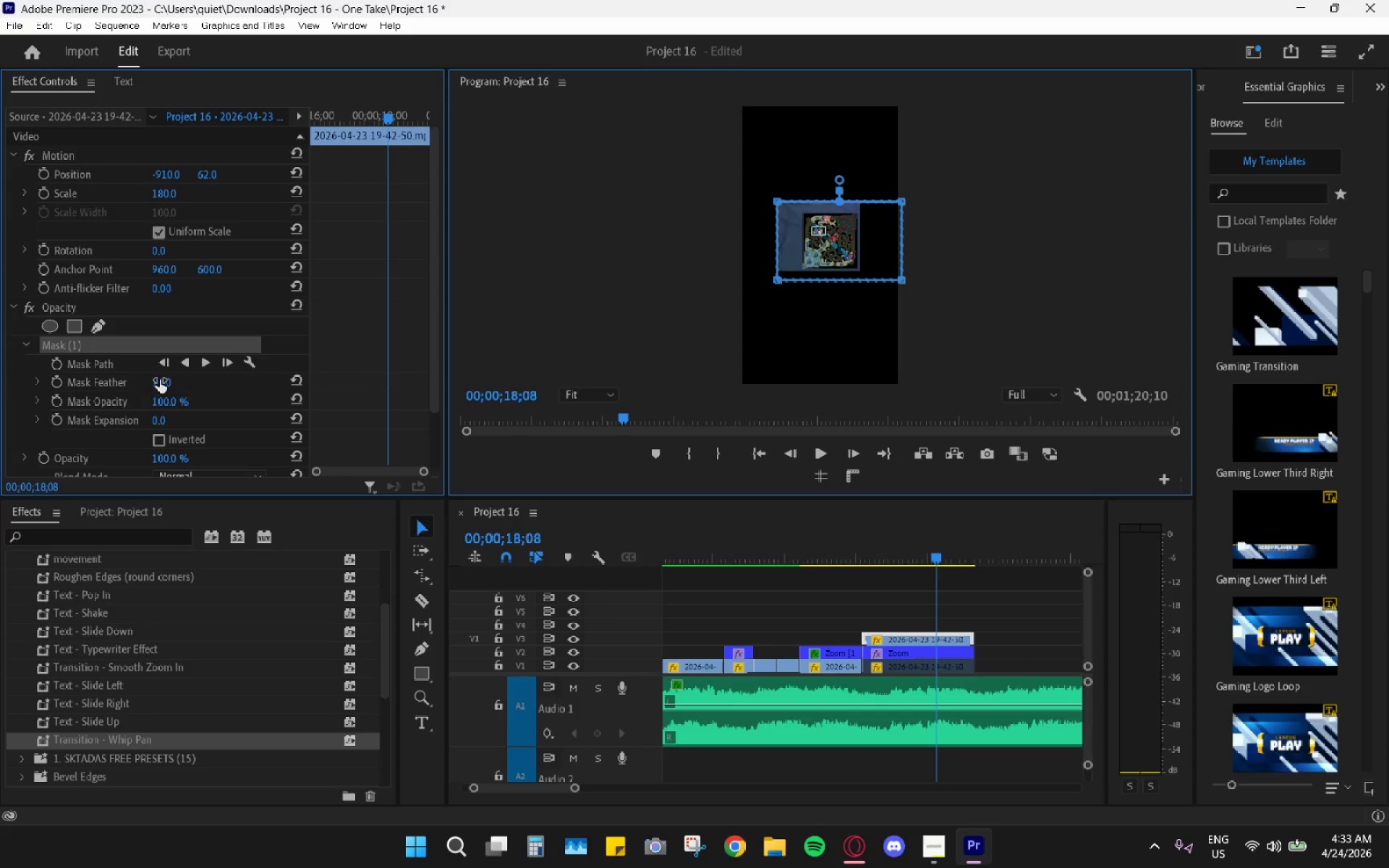 
left_click_drag(start_coordinate=[158, 380], to_coordinate=[102, 380])
 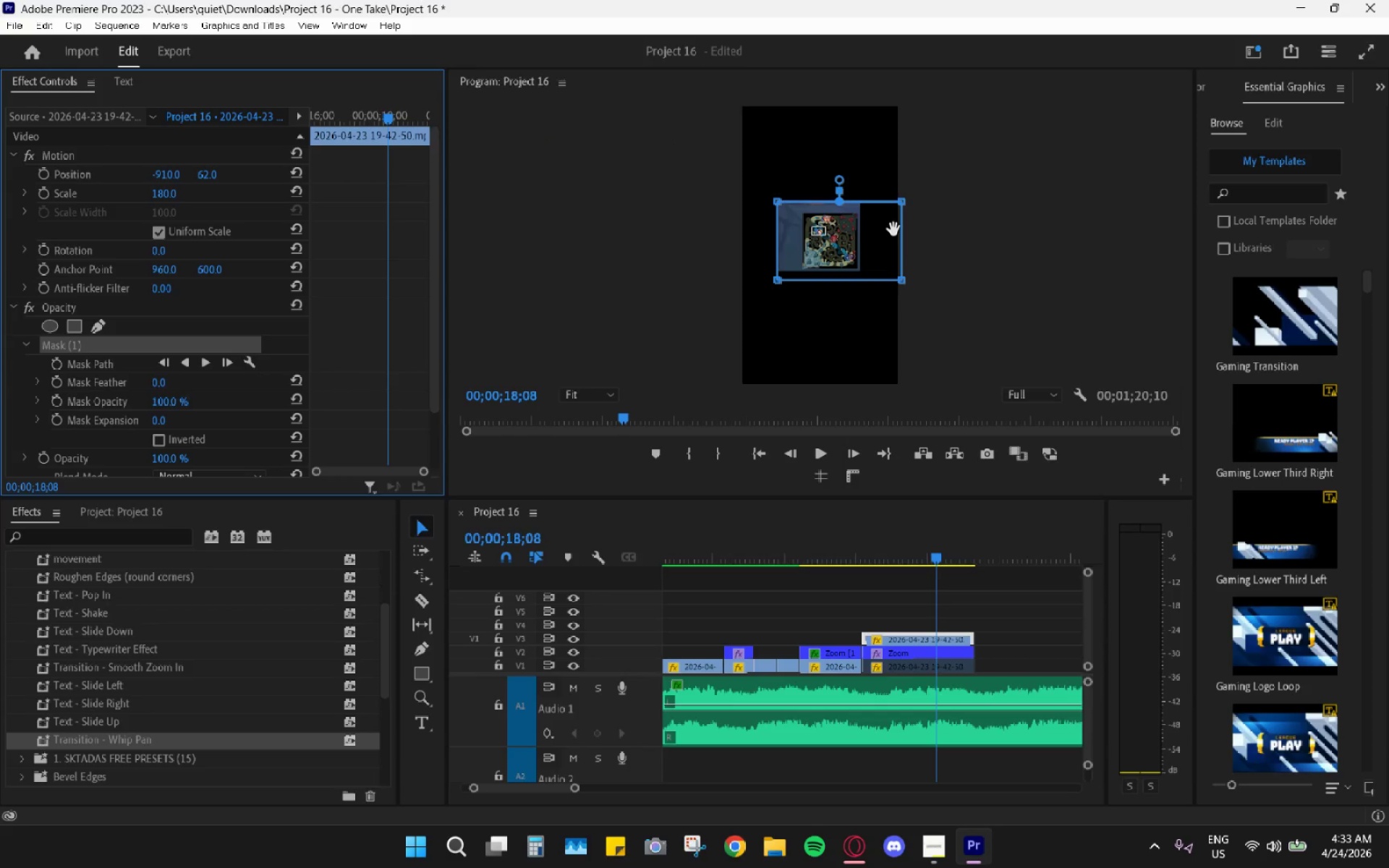 
left_click_drag(start_coordinate=[879, 245], to_coordinate=[863, 242])
 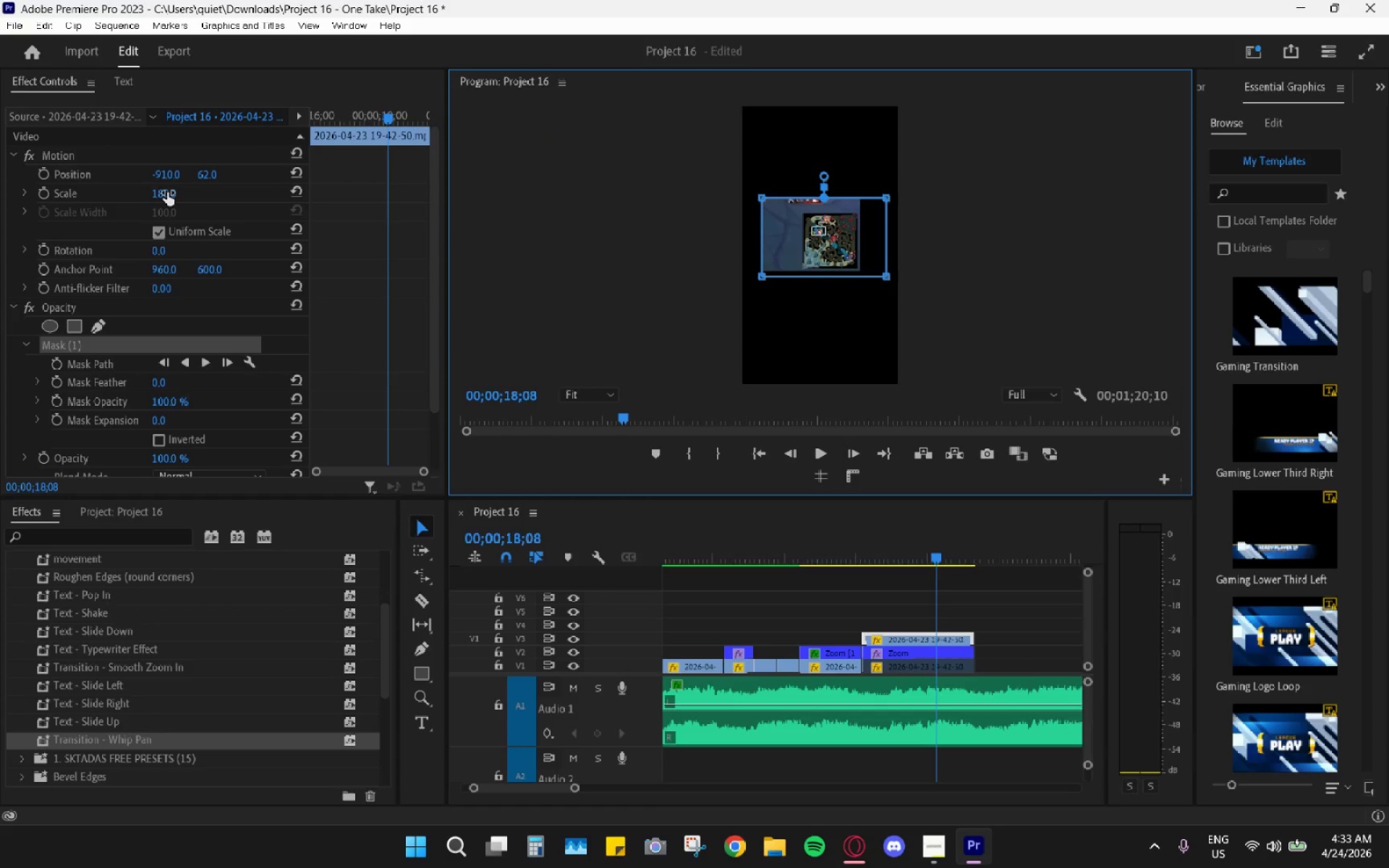 
left_click_drag(start_coordinate=[167, 192], to_coordinate=[323, 175])
 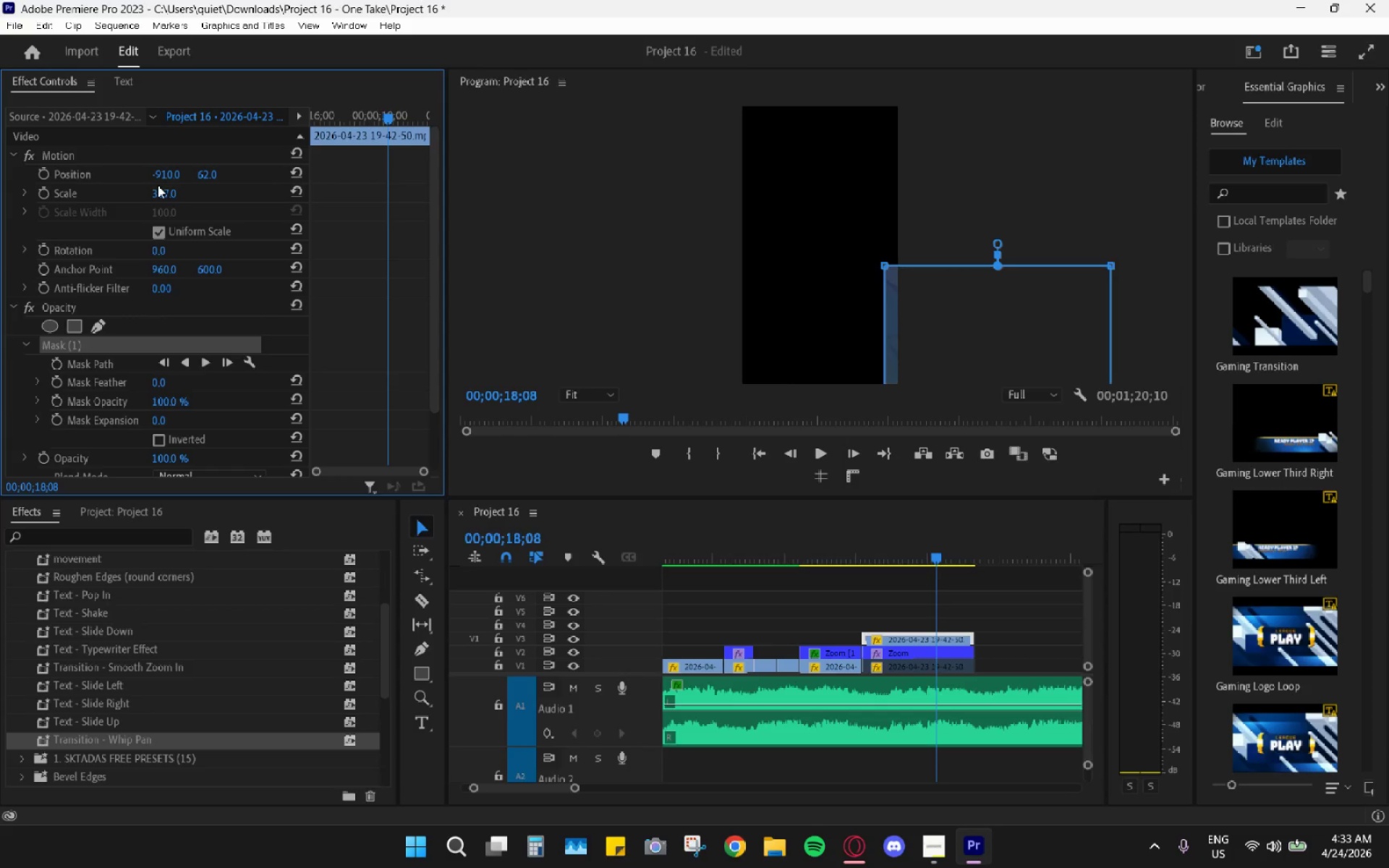 
left_click_drag(start_coordinate=[163, 174], to_coordinate=[389, 155])
 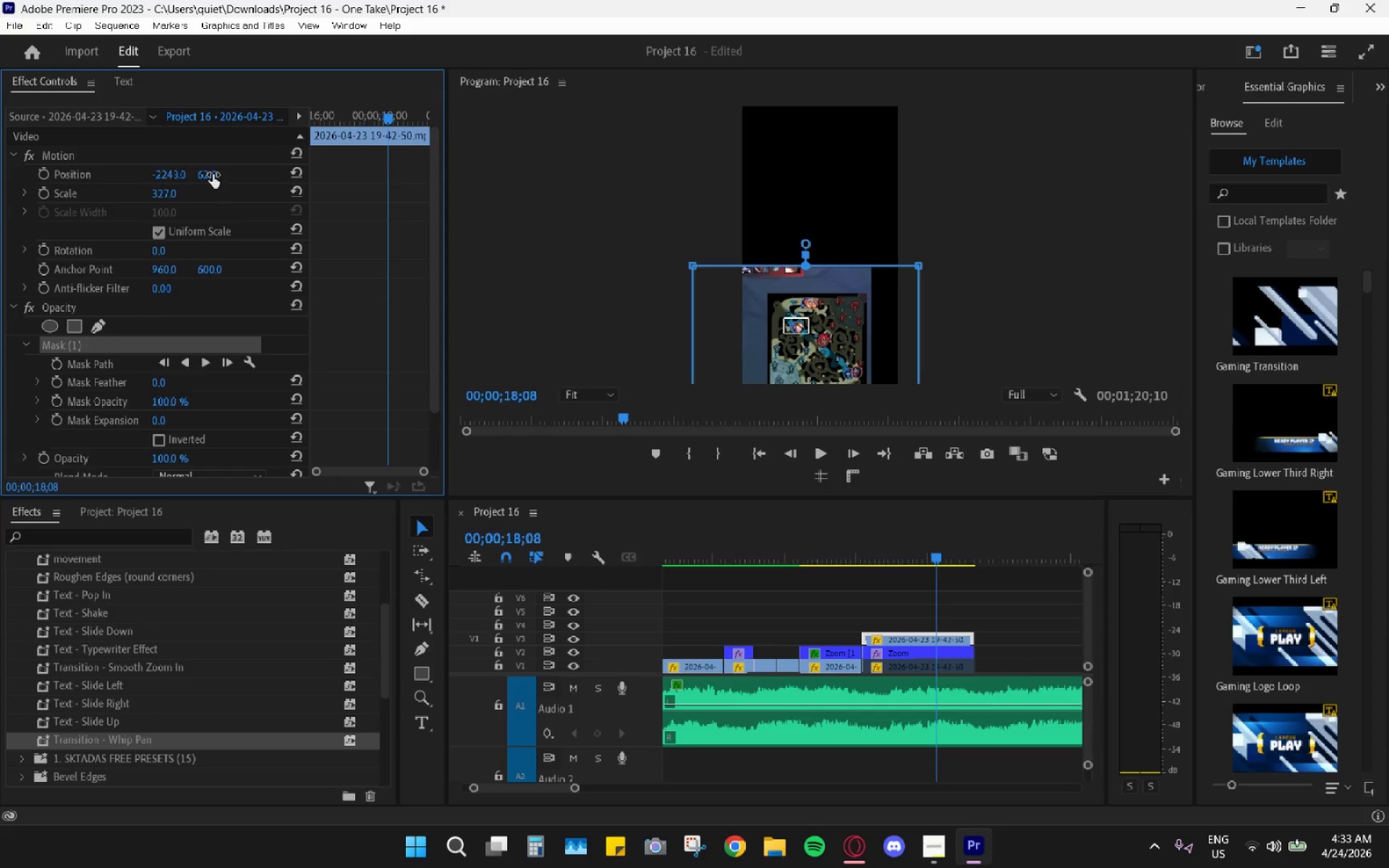 
left_click_drag(start_coordinate=[208, 174], to_coordinate=[300, 178])
 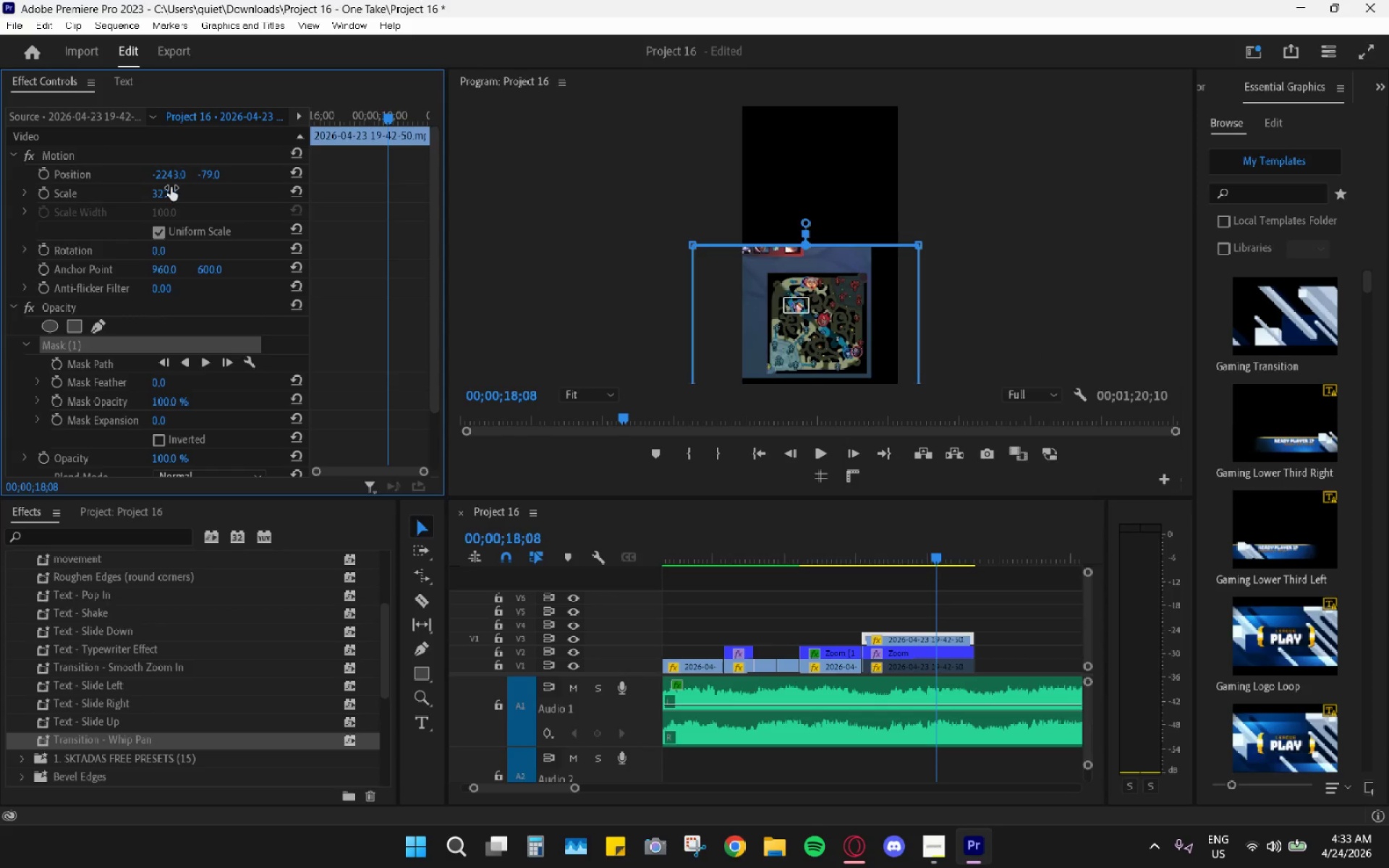 
left_click_drag(start_coordinate=[161, 194], to_coordinate=[244, 183])
 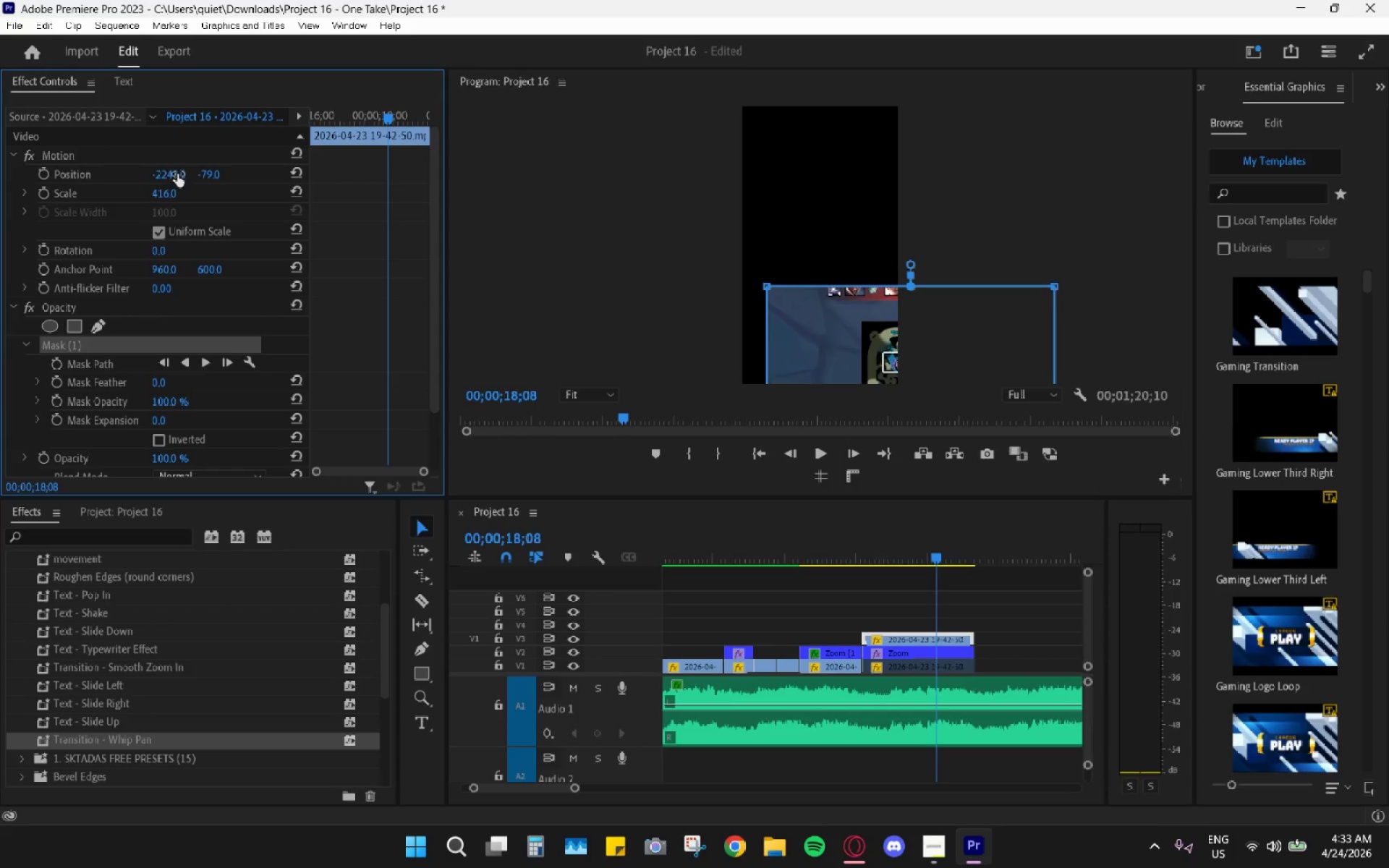 
left_click_drag(start_coordinate=[177, 172], to_coordinate=[71, 172])
 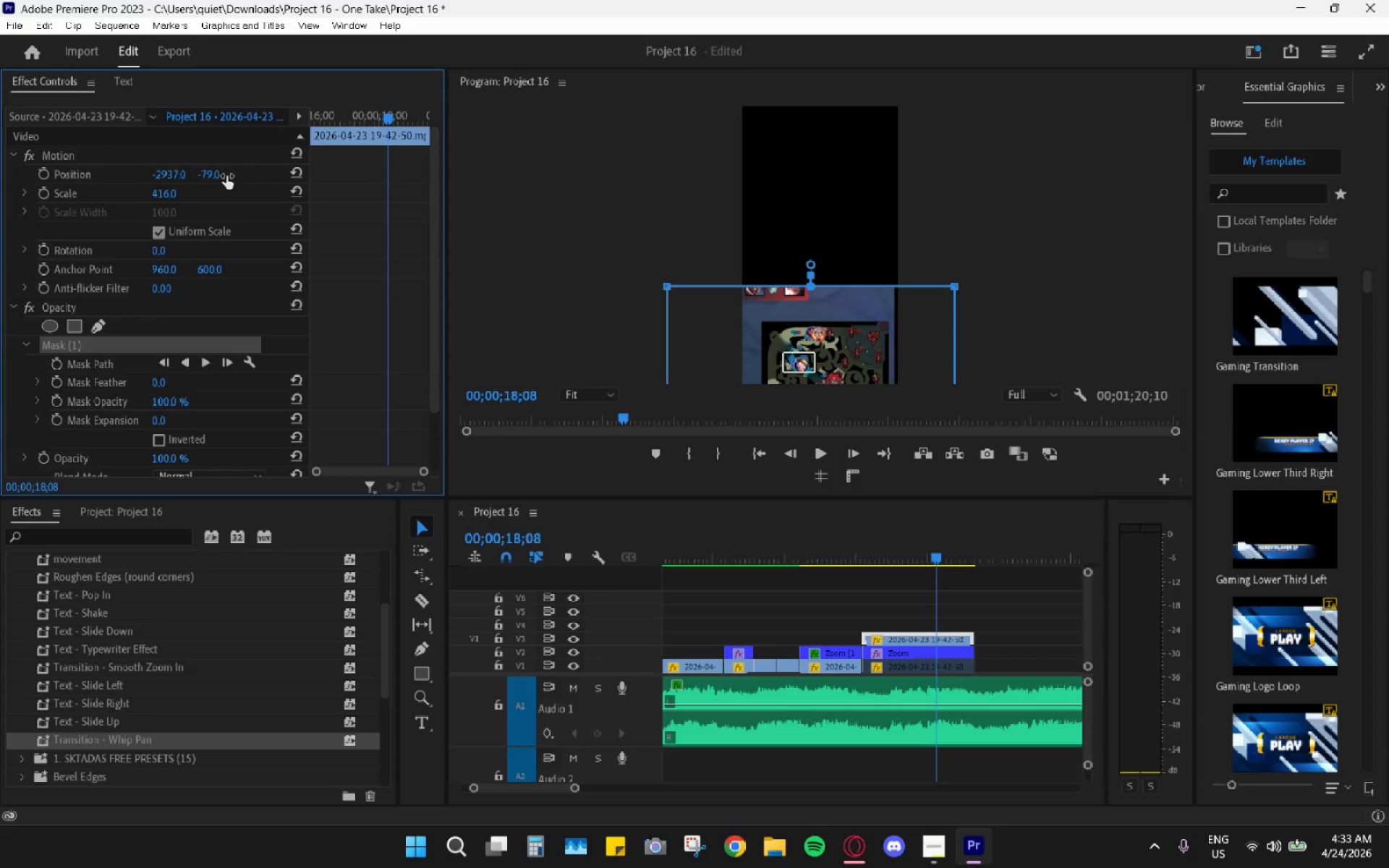 
left_click_drag(start_coordinate=[226, 175], to_coordinate=[191, 184])
 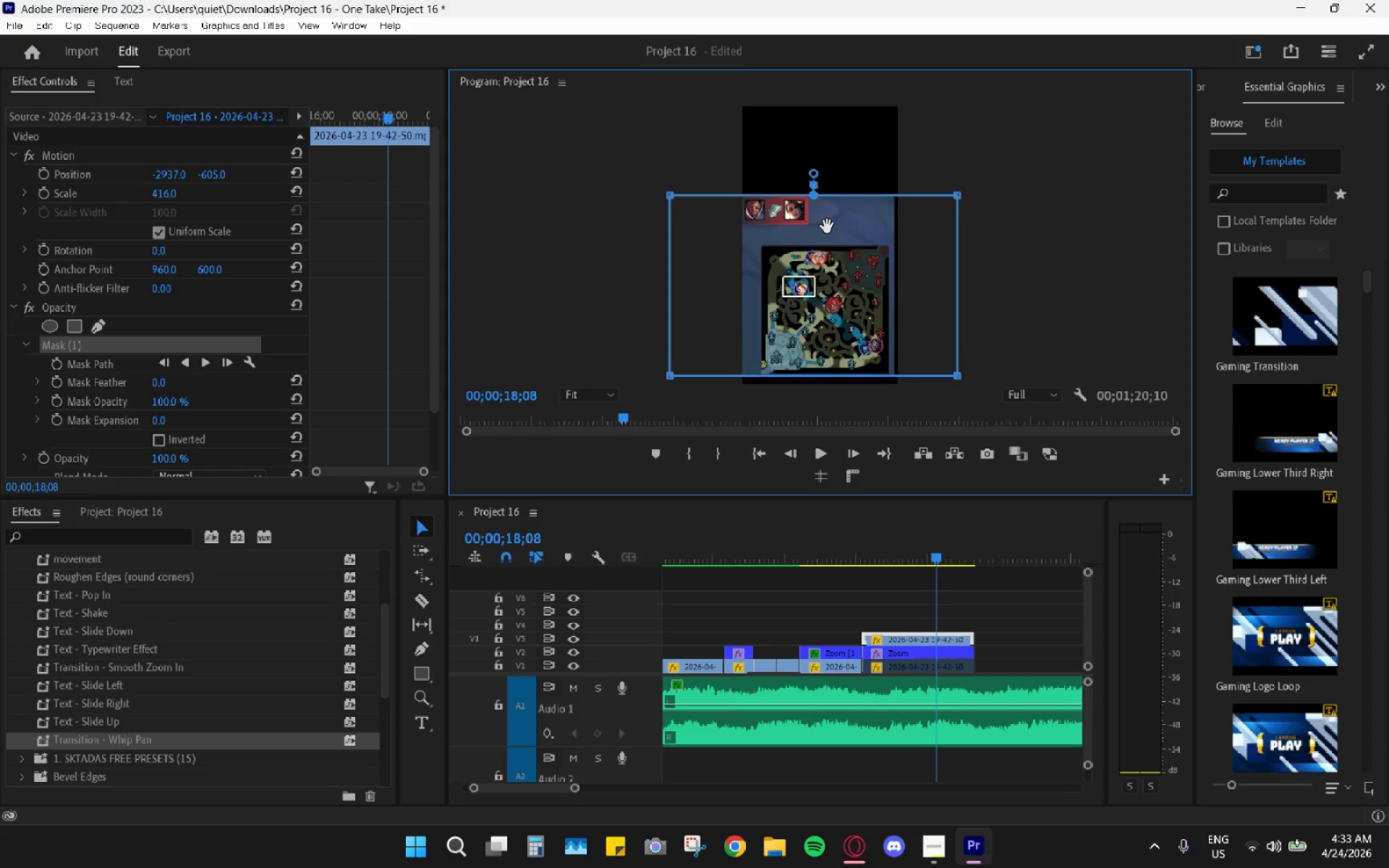 
wait(8.39)
 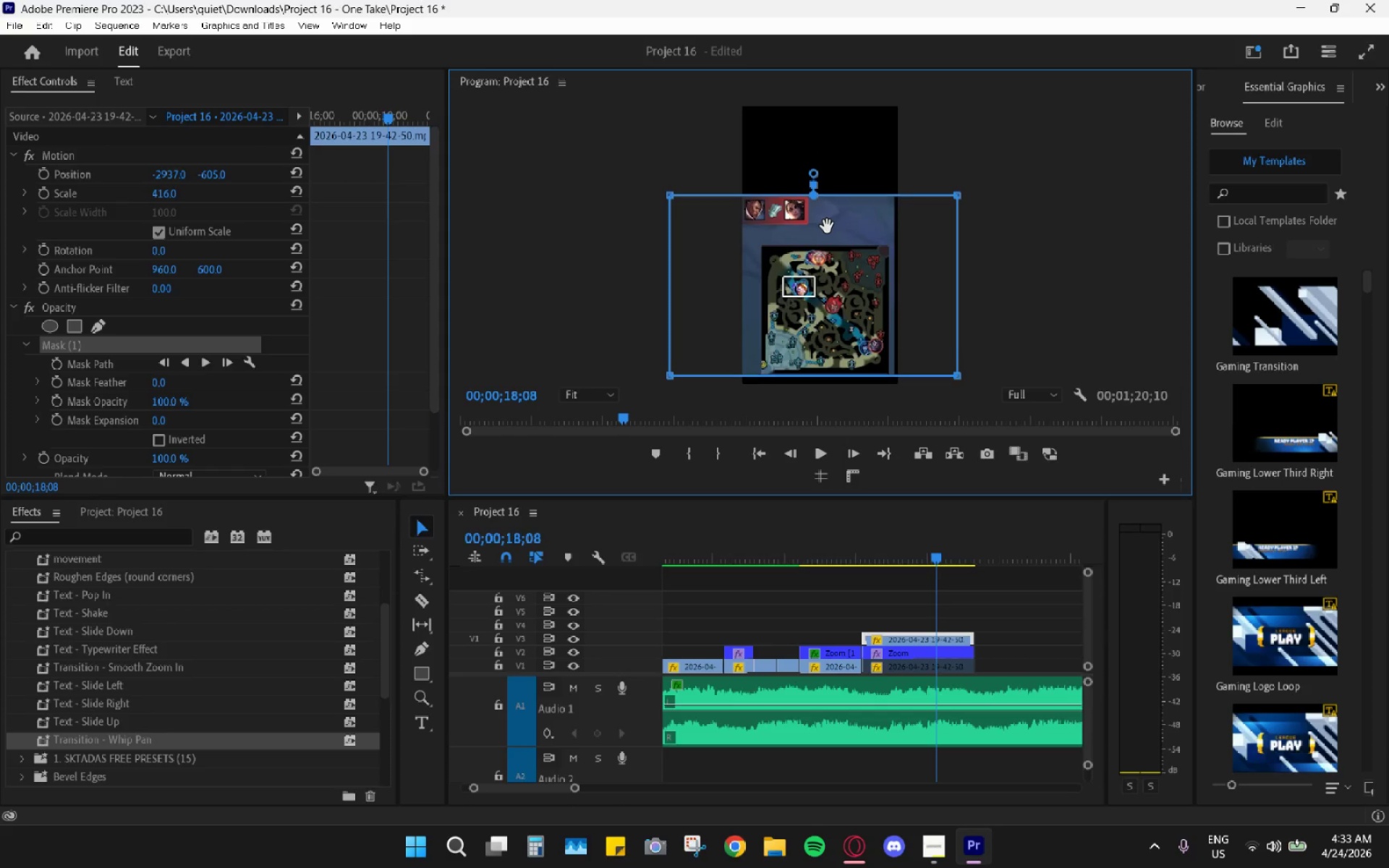 
left_click_drag(start_coordinate=[863, 299], to_coordinate=[870, 299])
 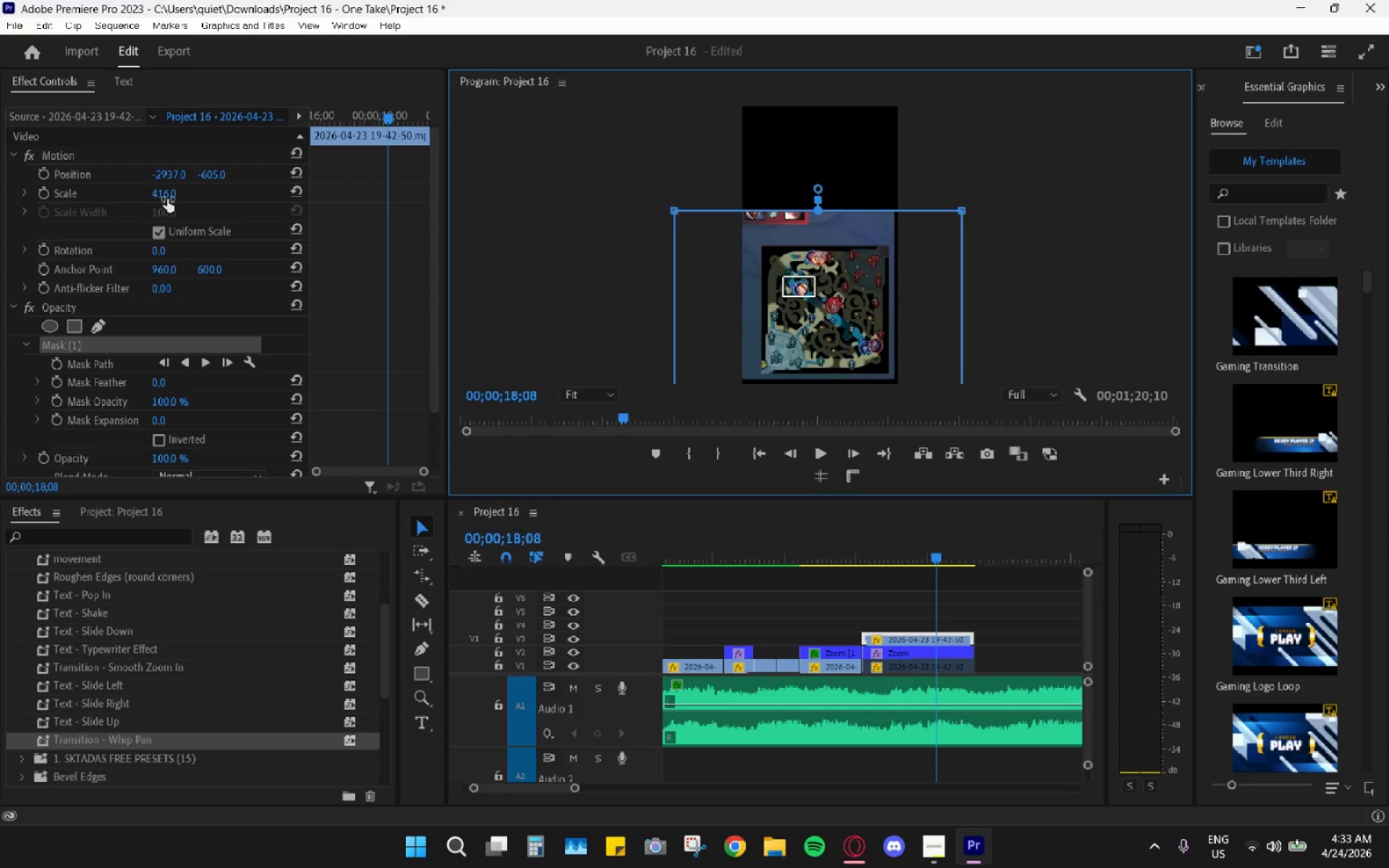 
left_click_drag(start_coordinate=[166, 194], to_coordinate=[226, 185])
 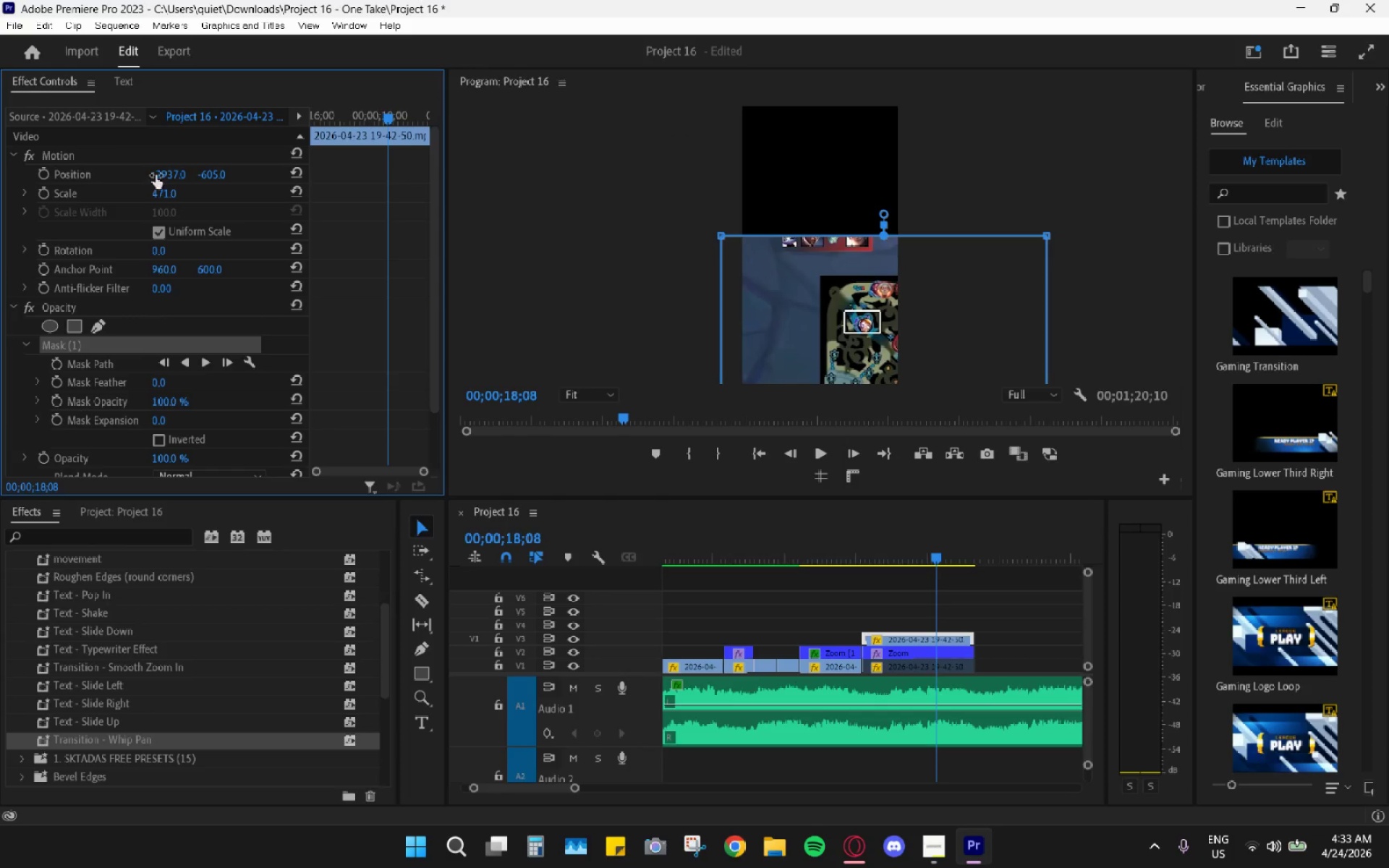 
left_click_drag(start_coordinate=[156, 174], to_coordinate=[8, 169])
 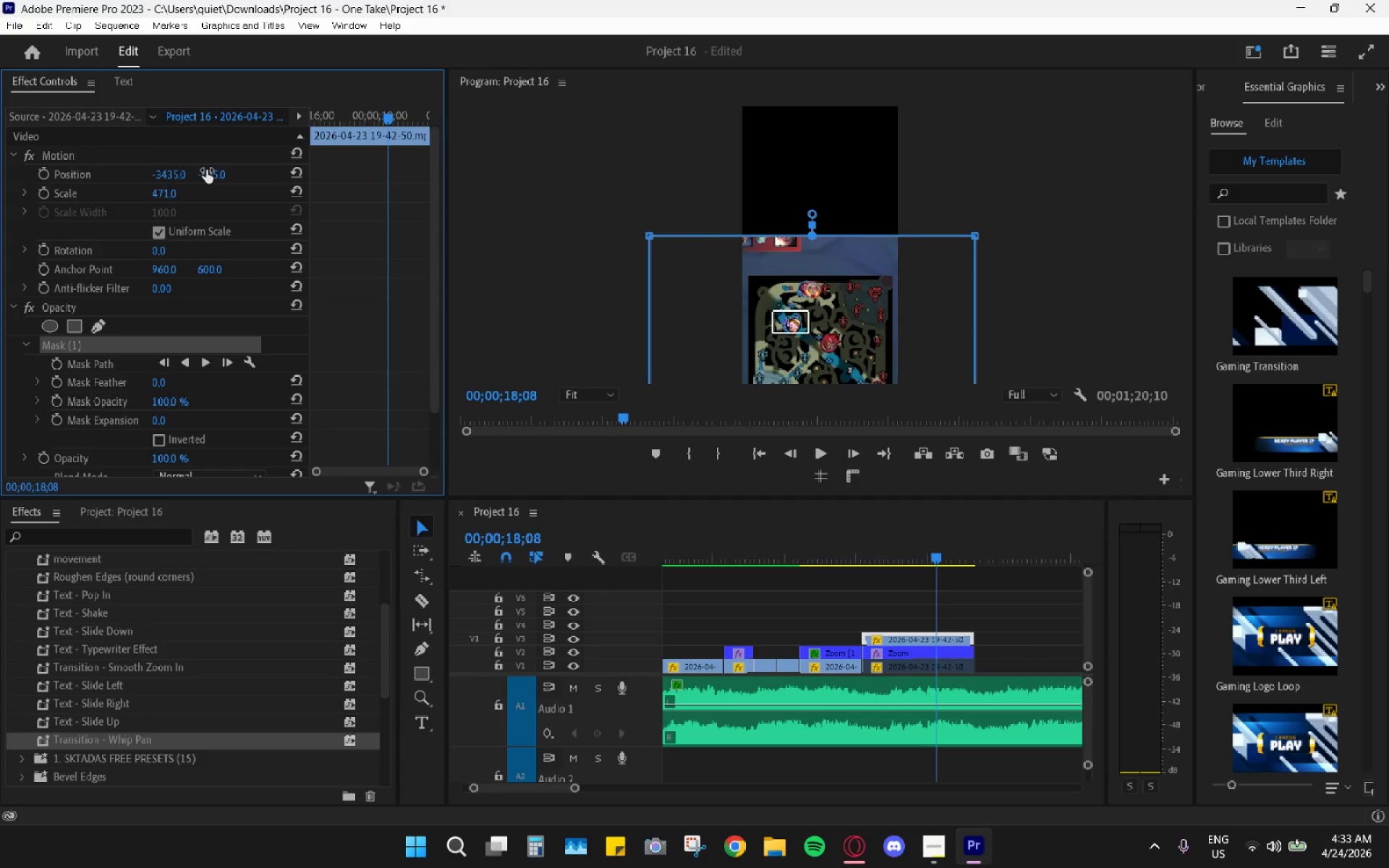 
left_click_drag(start_coordinate=[210, 170], to_coordinate=[383, 161])
 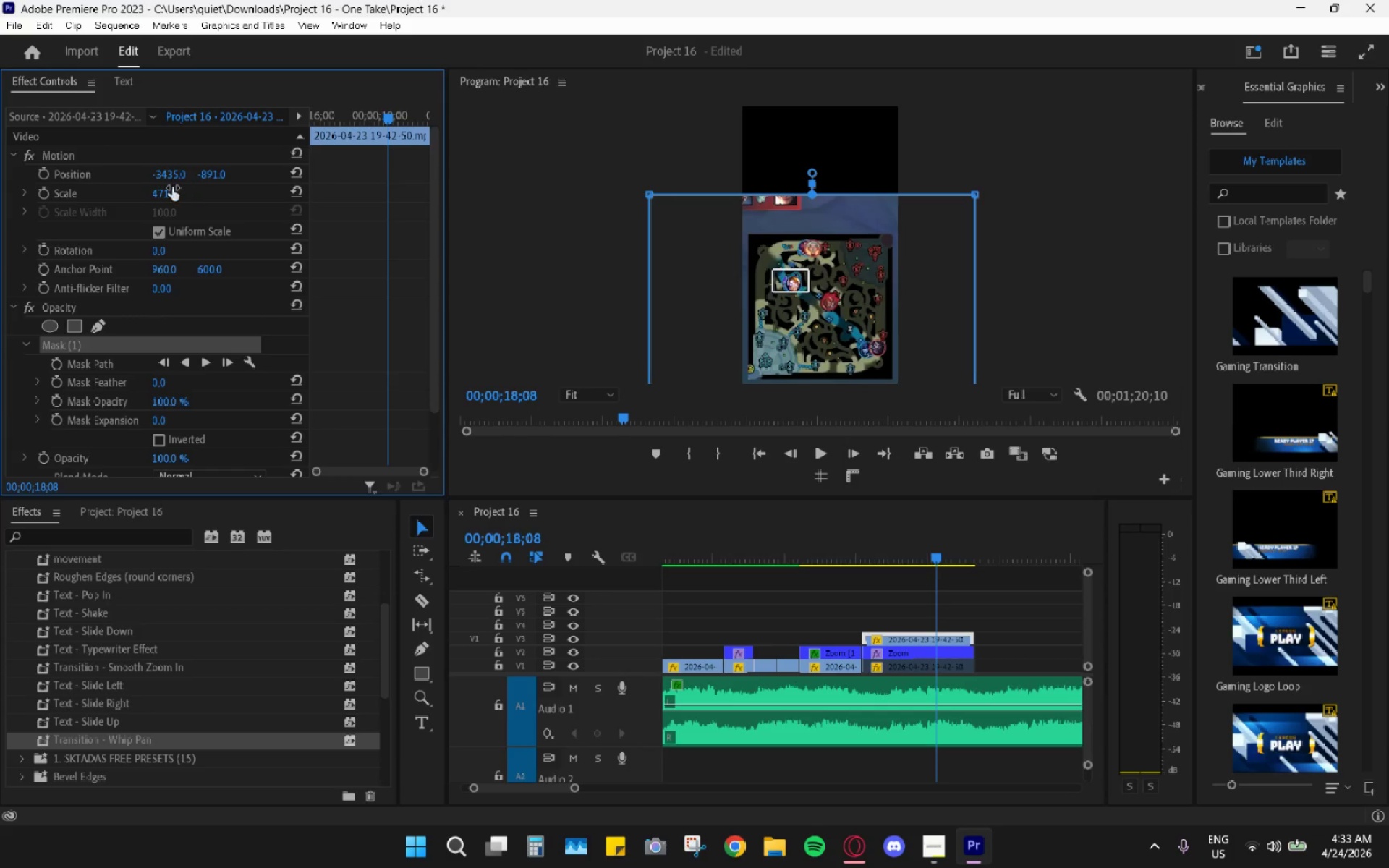 
left_click_drag(start_coordinate=[170, 187], to_coordinate=[202, 185])
 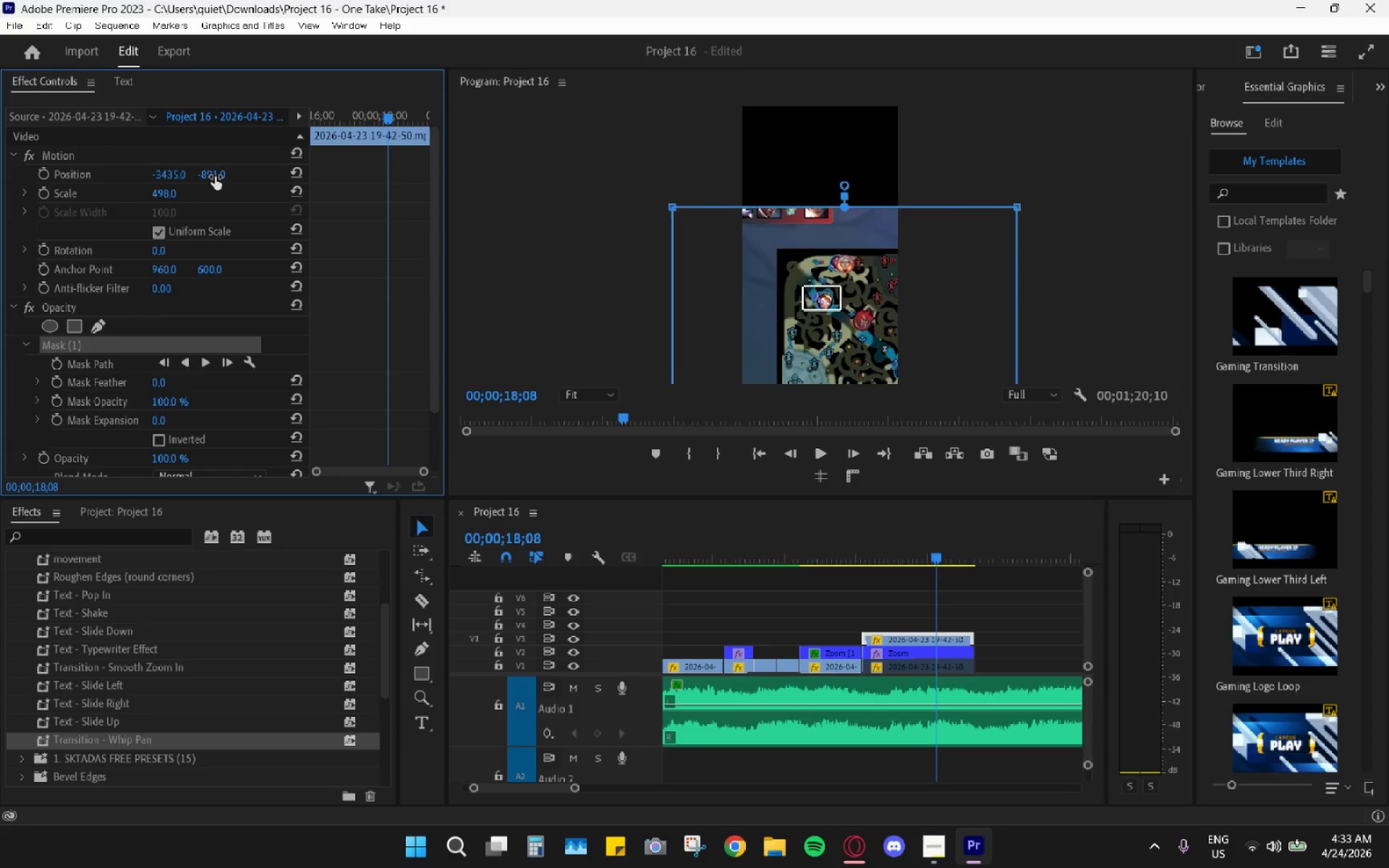 
left_click_drag(start_coordinate=[162, 172], to_coordinate=[113, 174])
 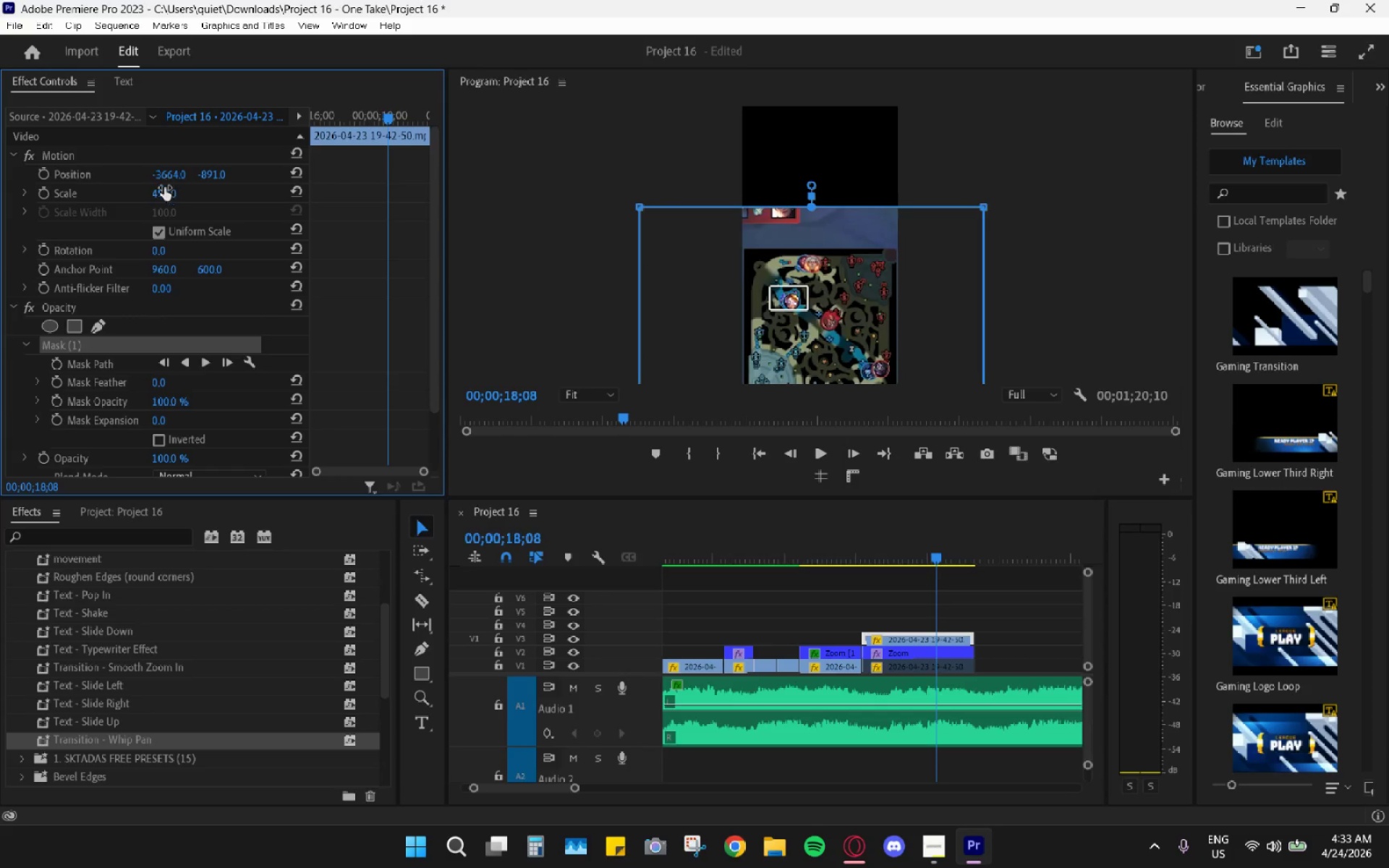 
left_click([163, 192])
 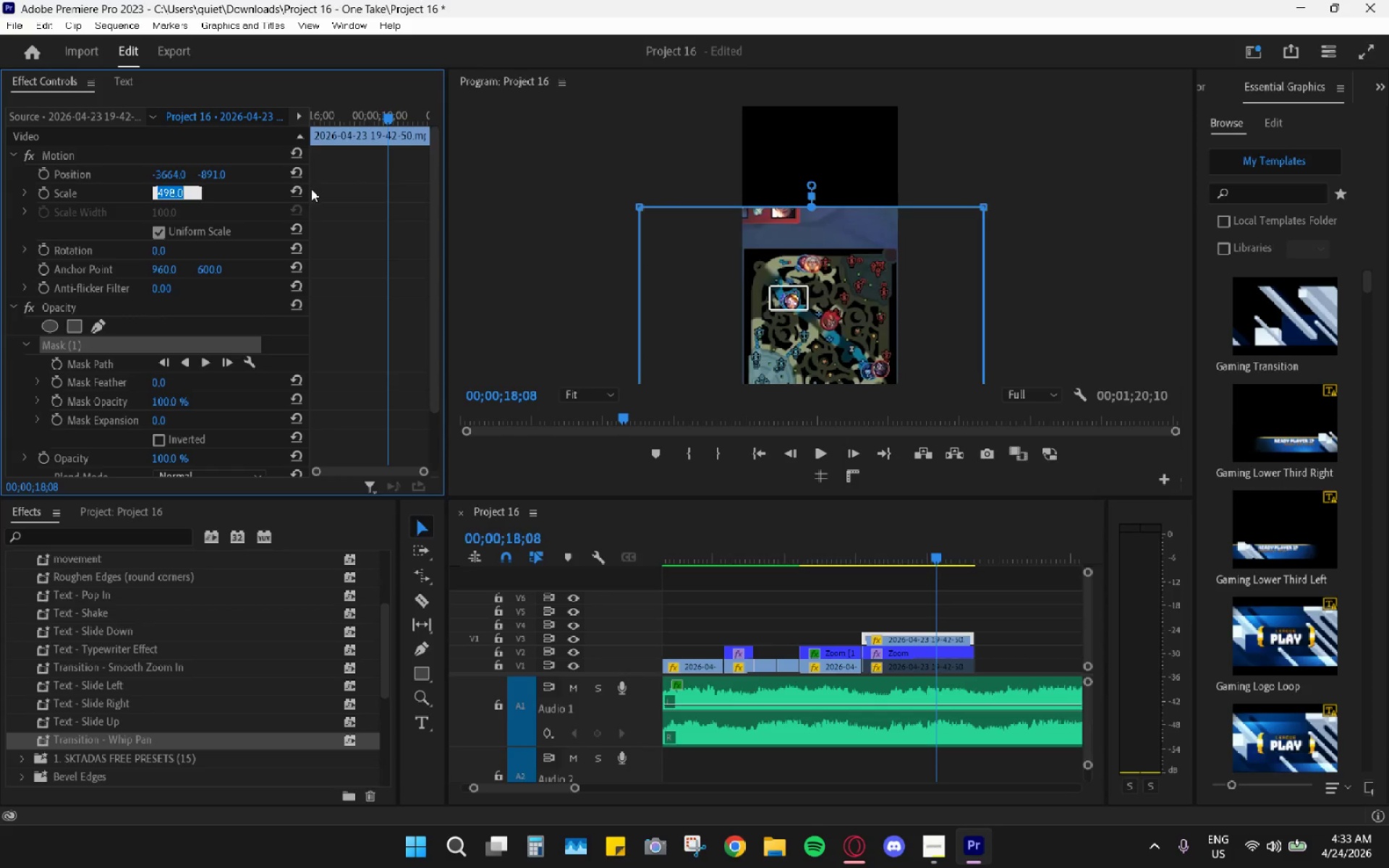 
key(Numpad5)
 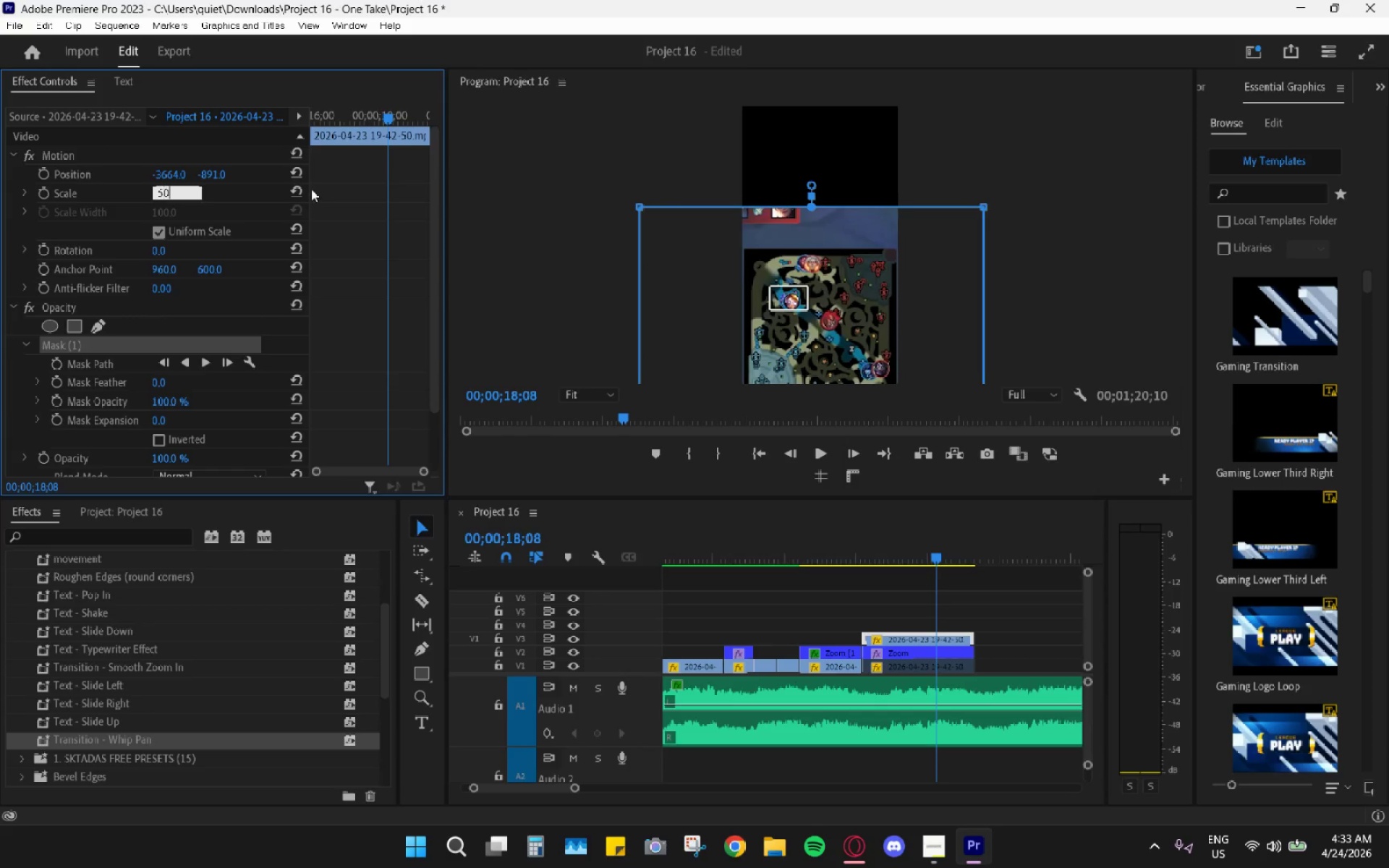 
key(Numpad0)
 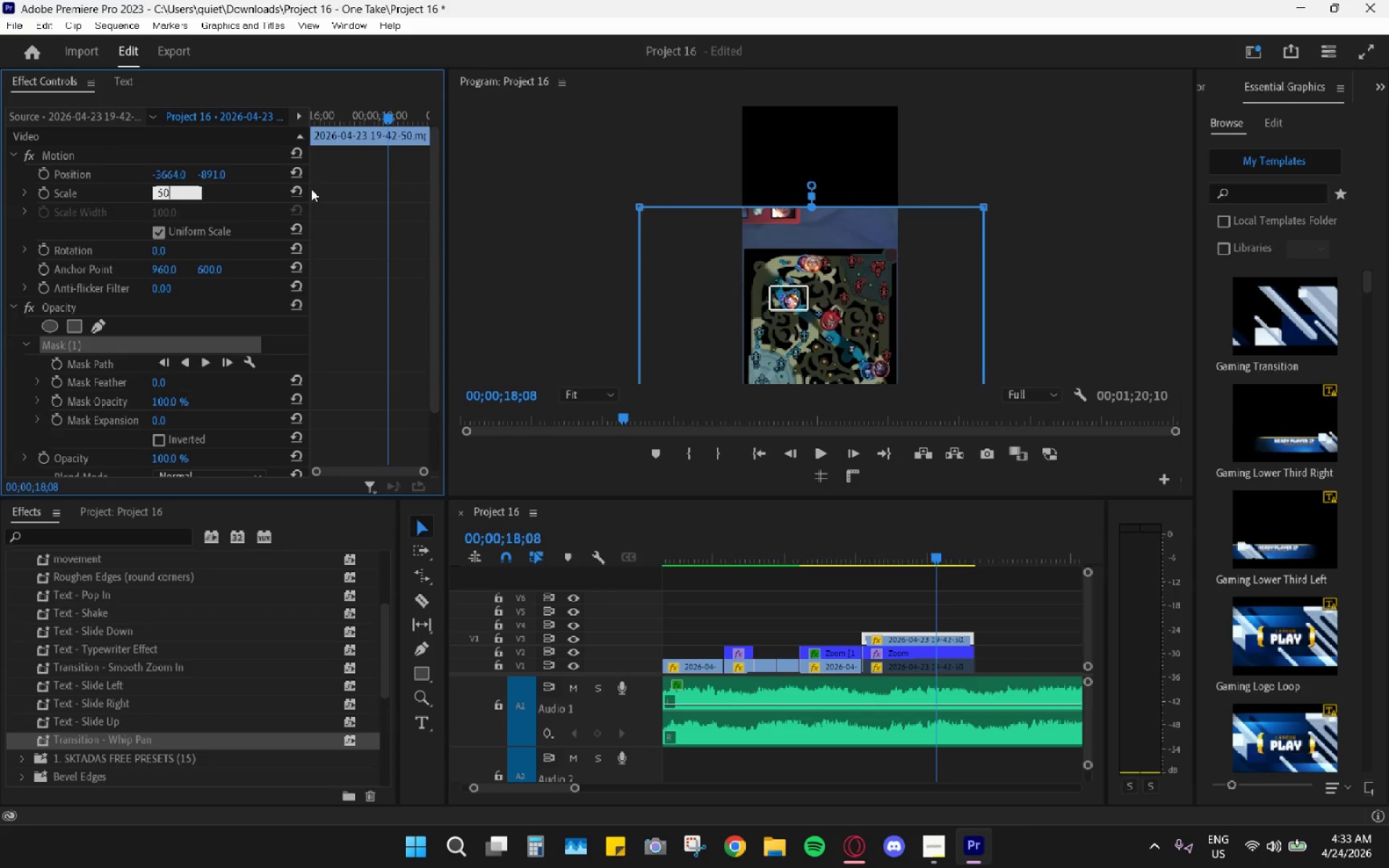 
key(Numpad0)
 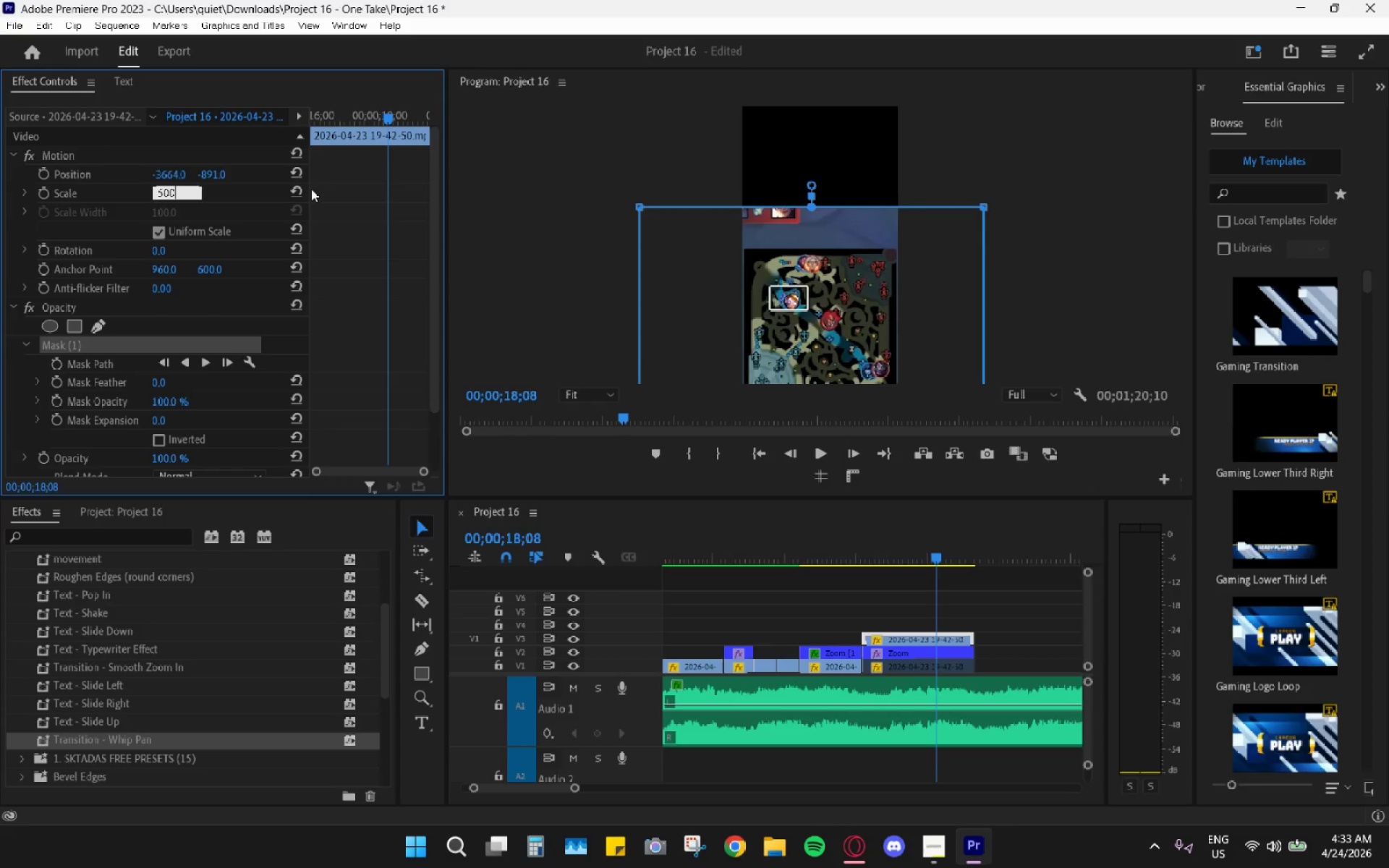 
key(Enter)
 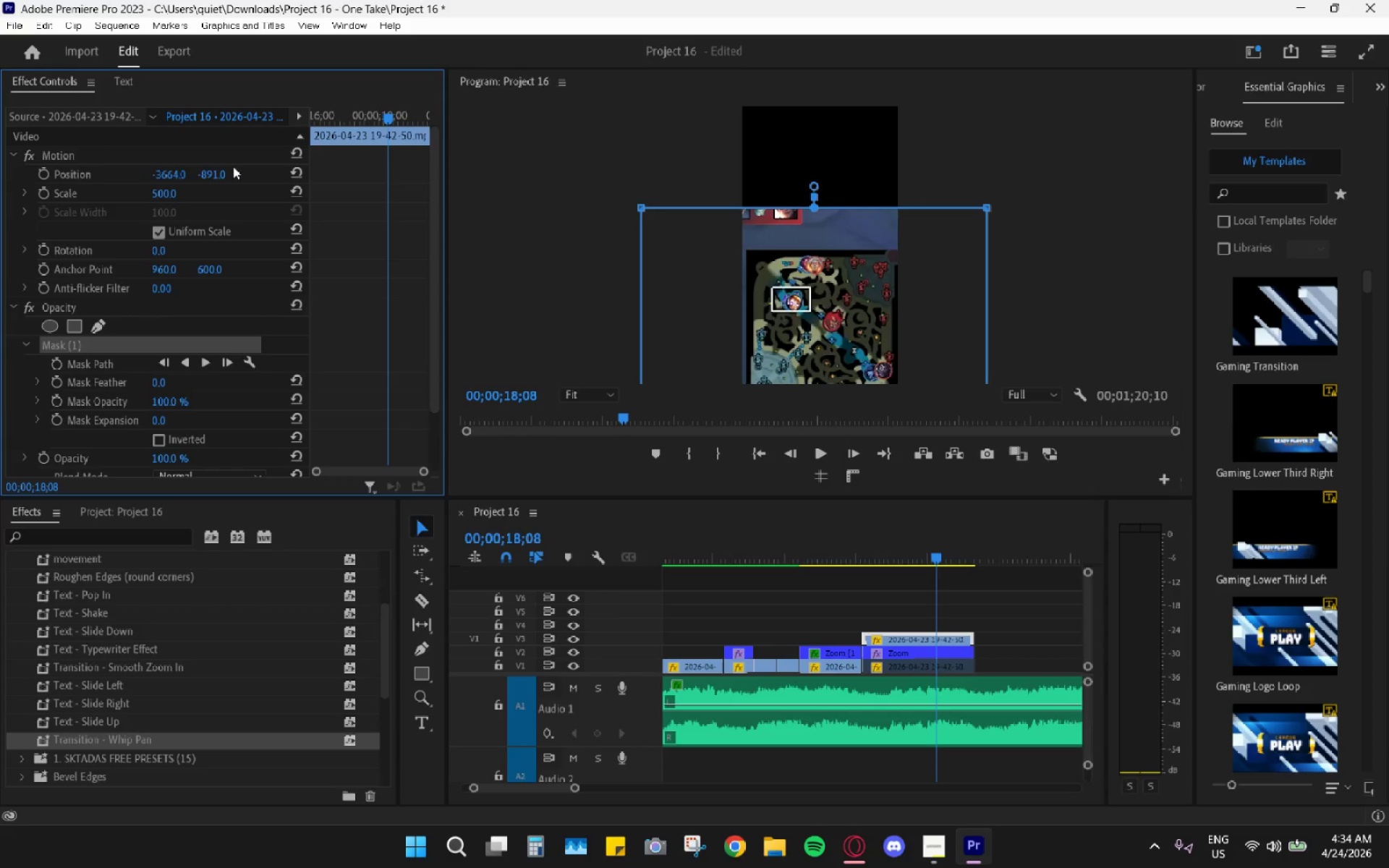 
left_click_drag(start_coordinate=[181, 174], to_coordinate=[151, 176])
 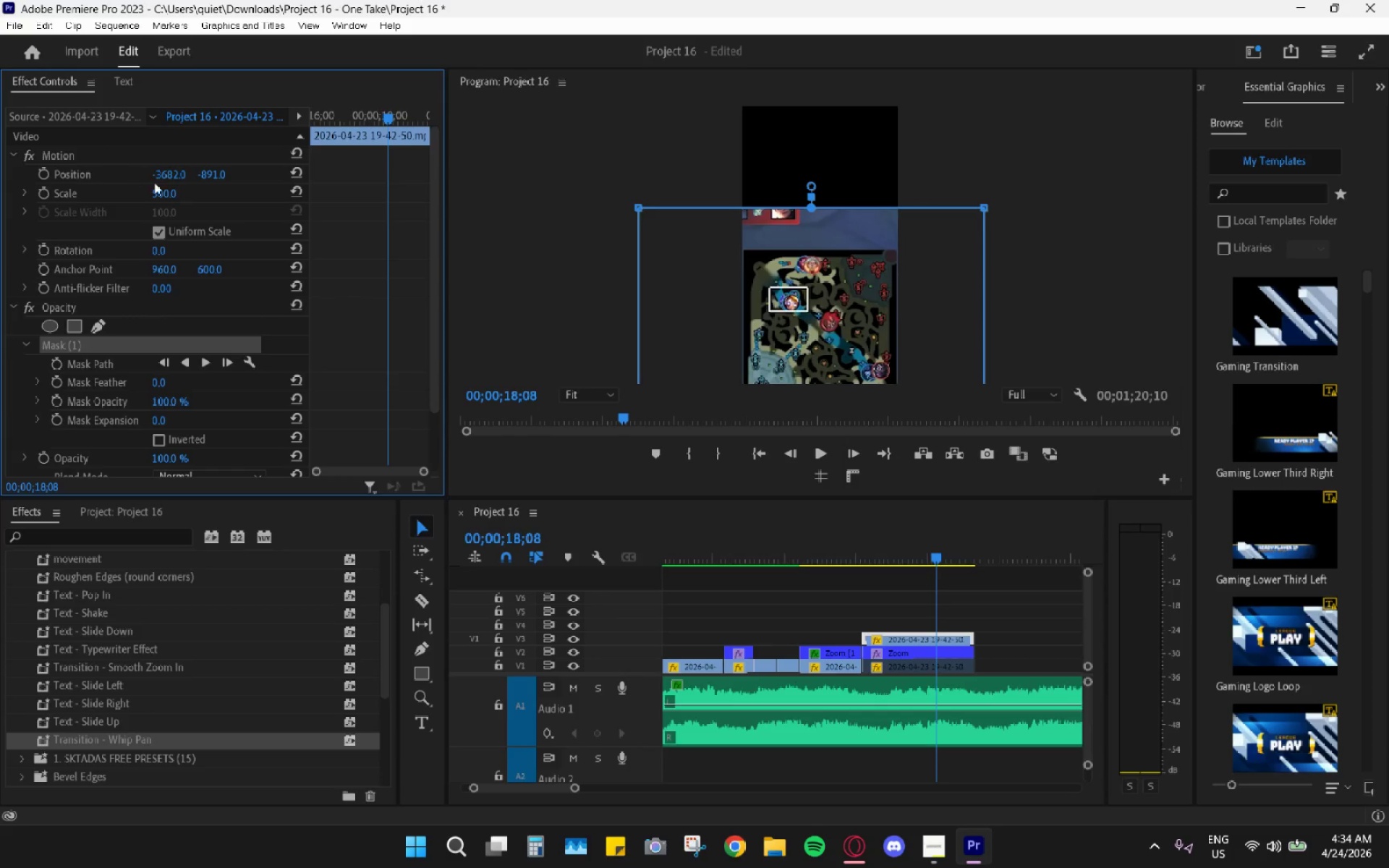 
left_click([165, 192])
 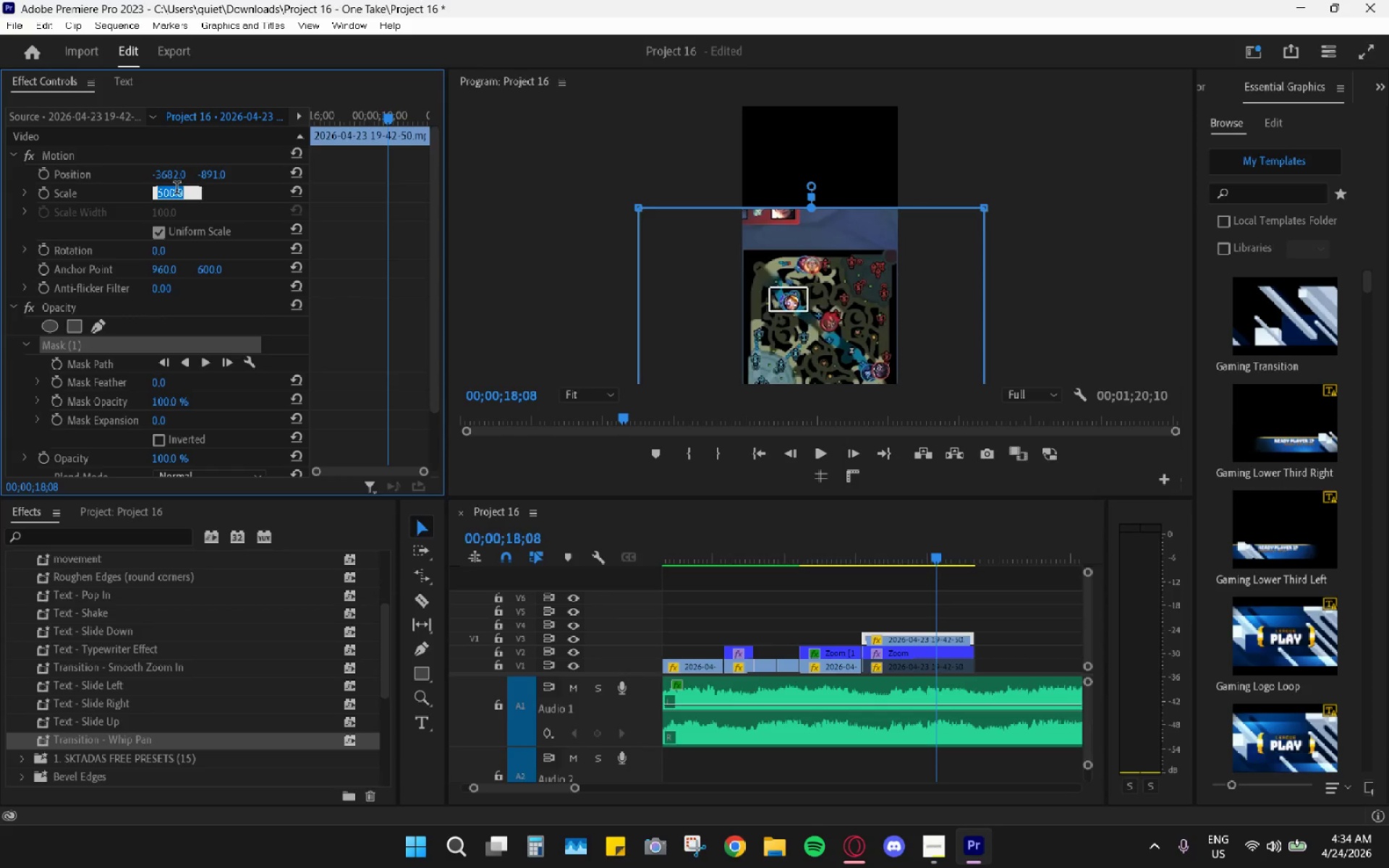 
key(Numpad2)
 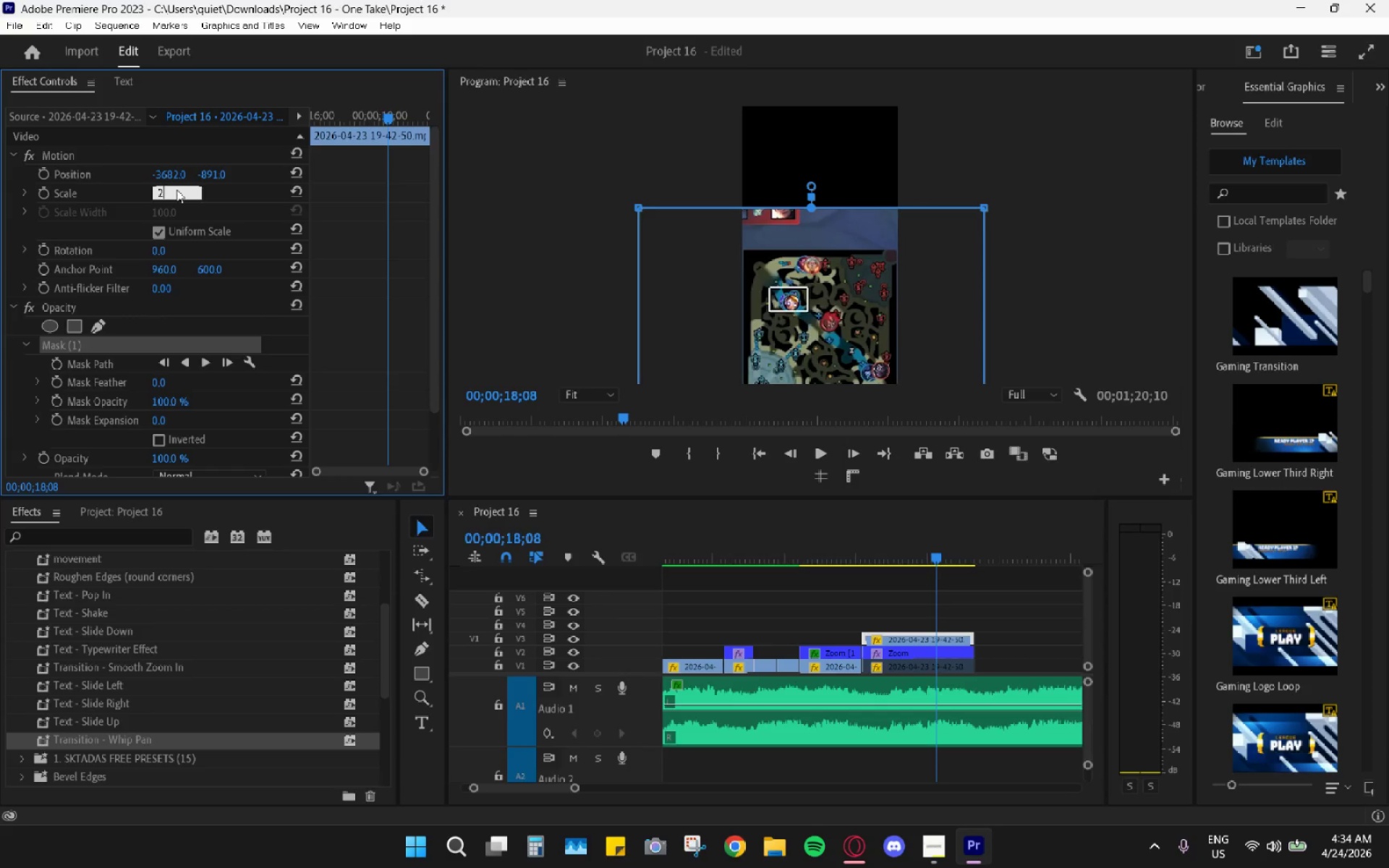 
key(Numpad1)
 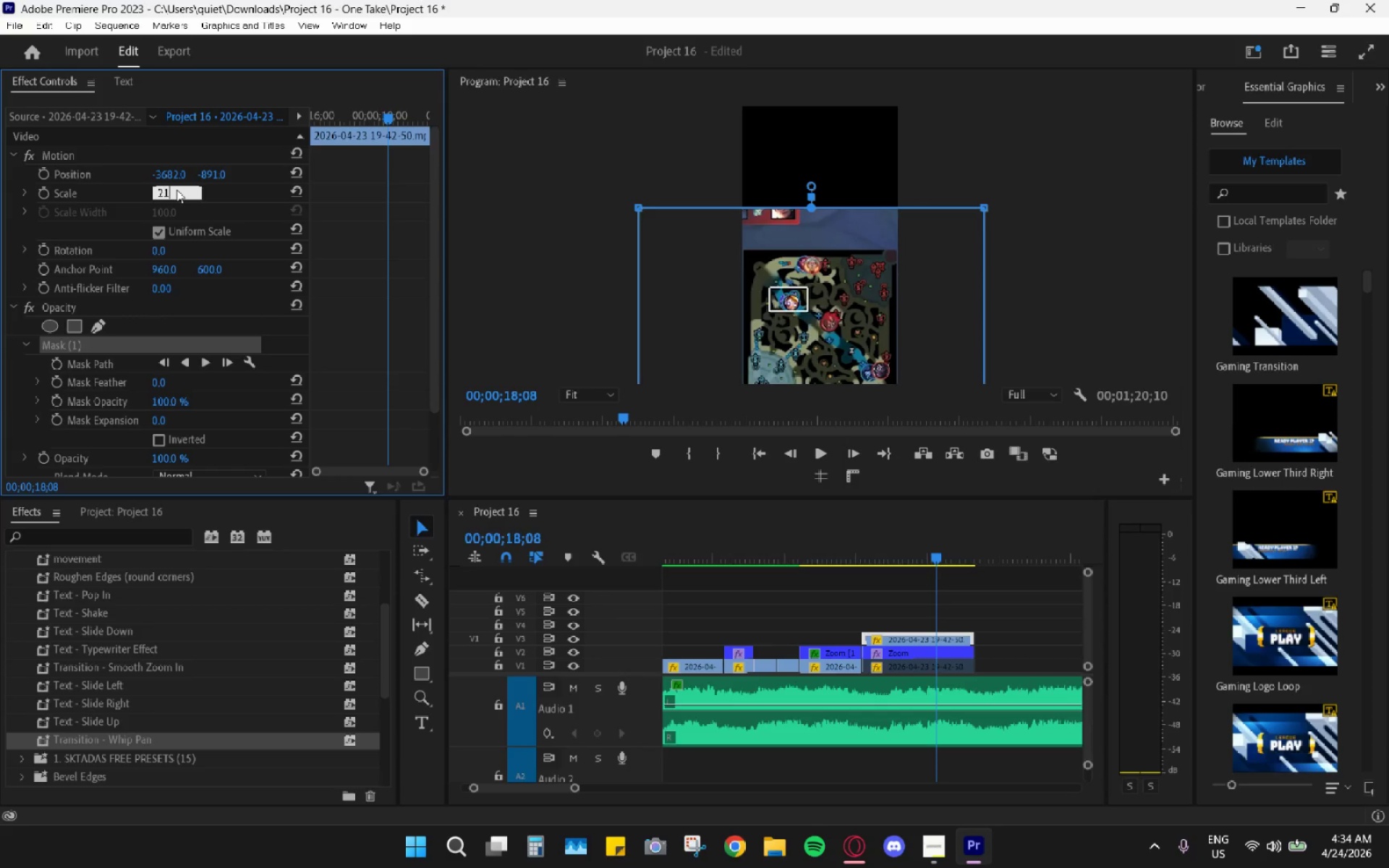 
key(Numpad0)
 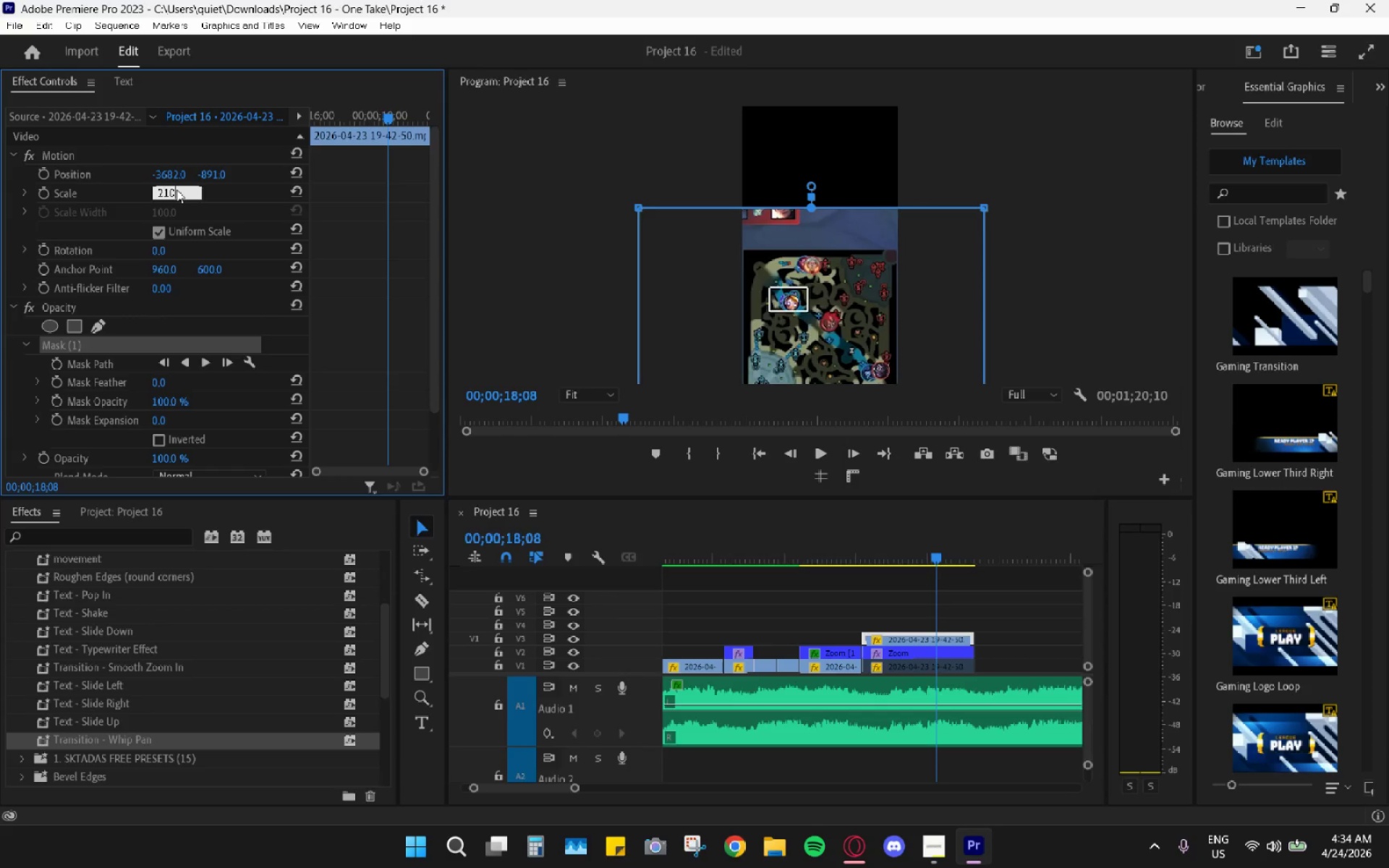 
key(Backspace)
 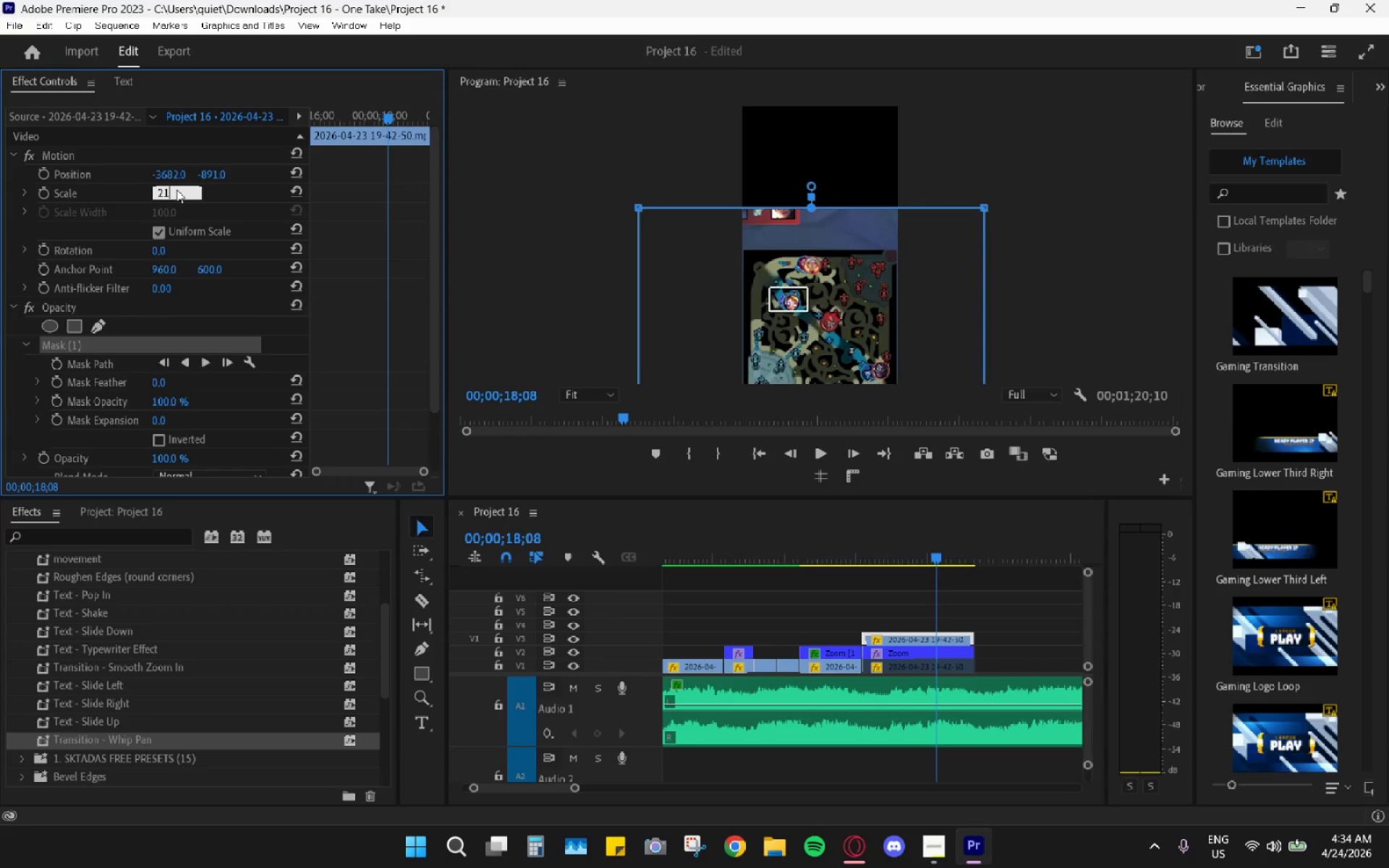 
key(Backspace)
 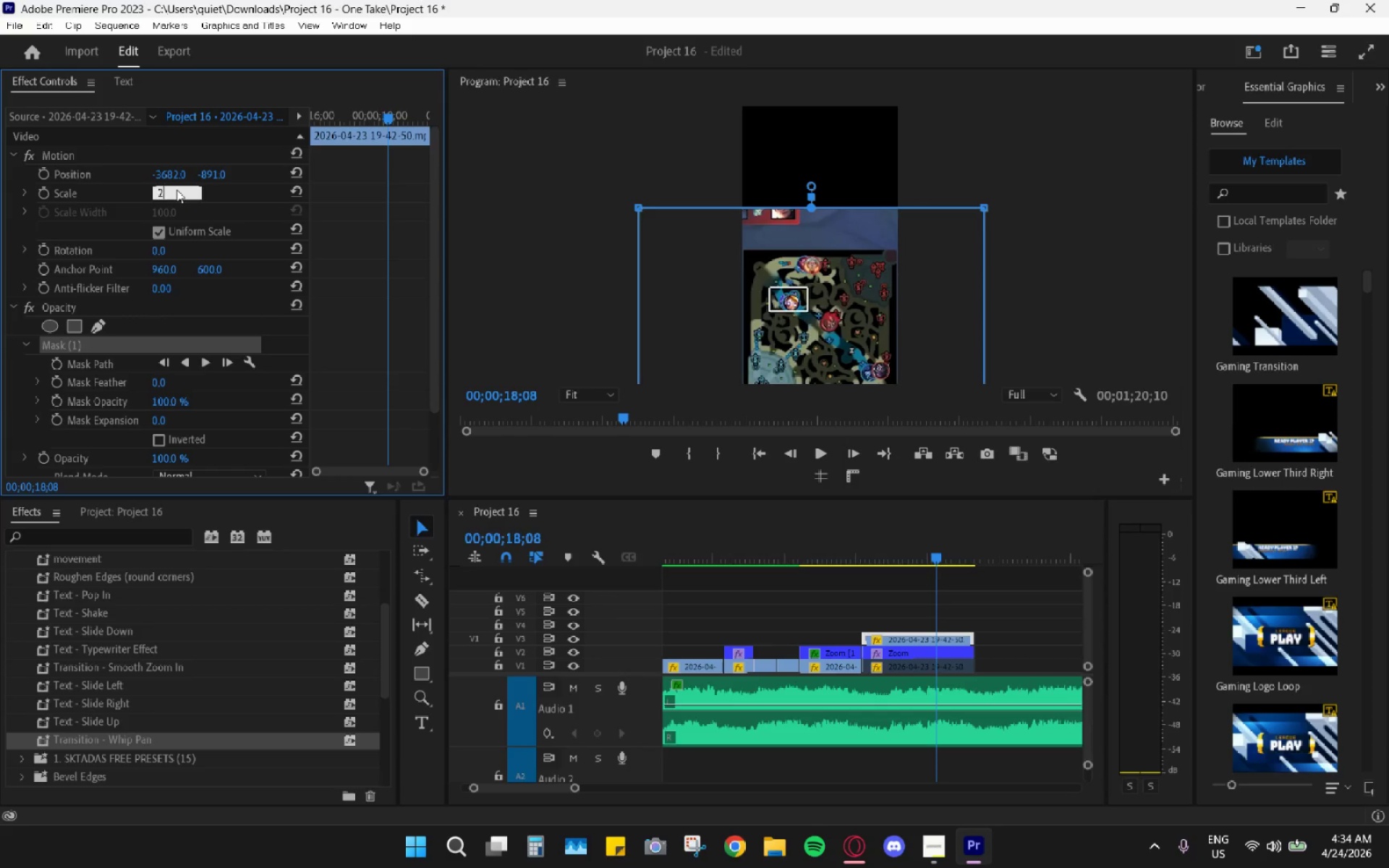 
key(Backspace)
 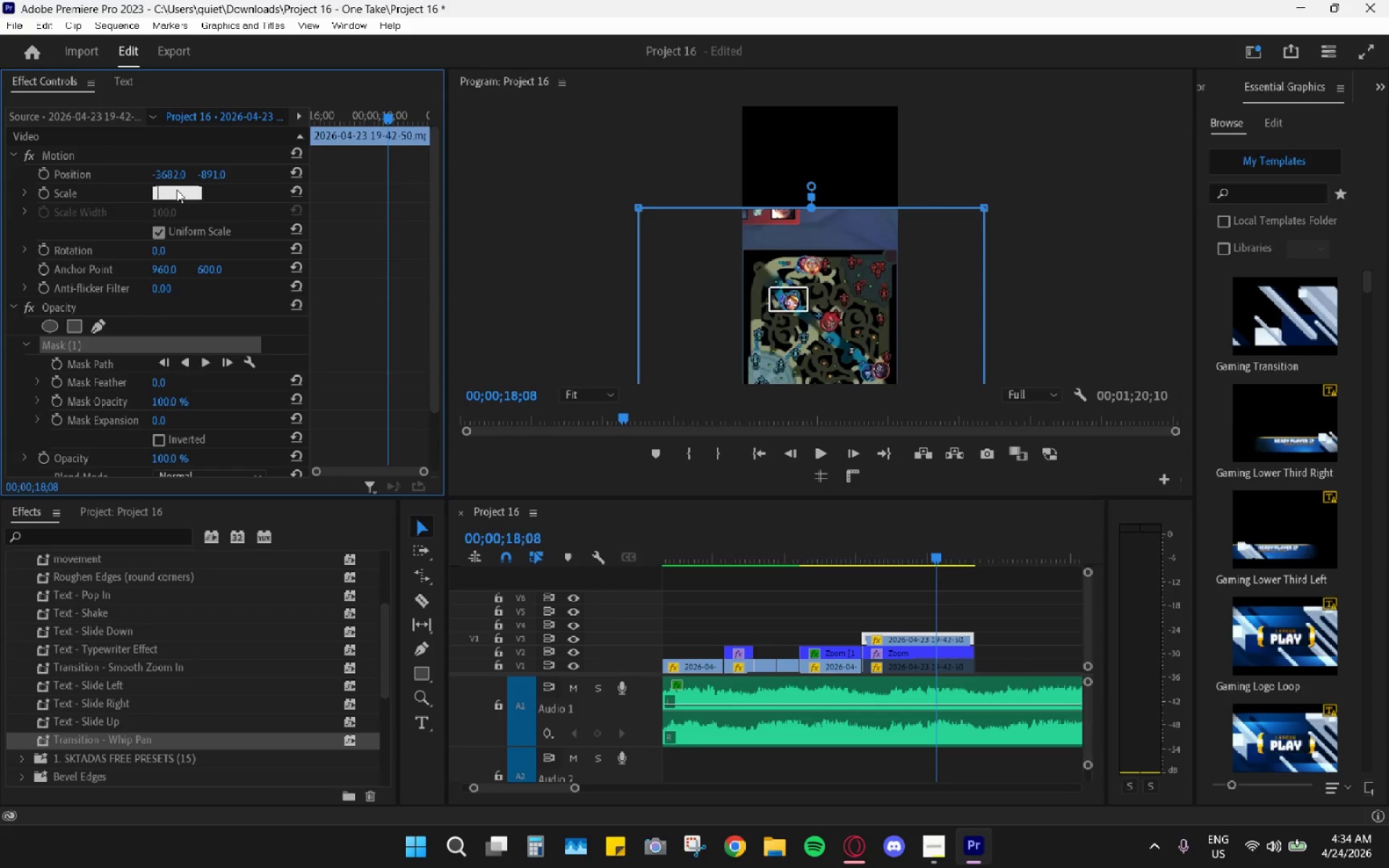 
key(Backspace)
 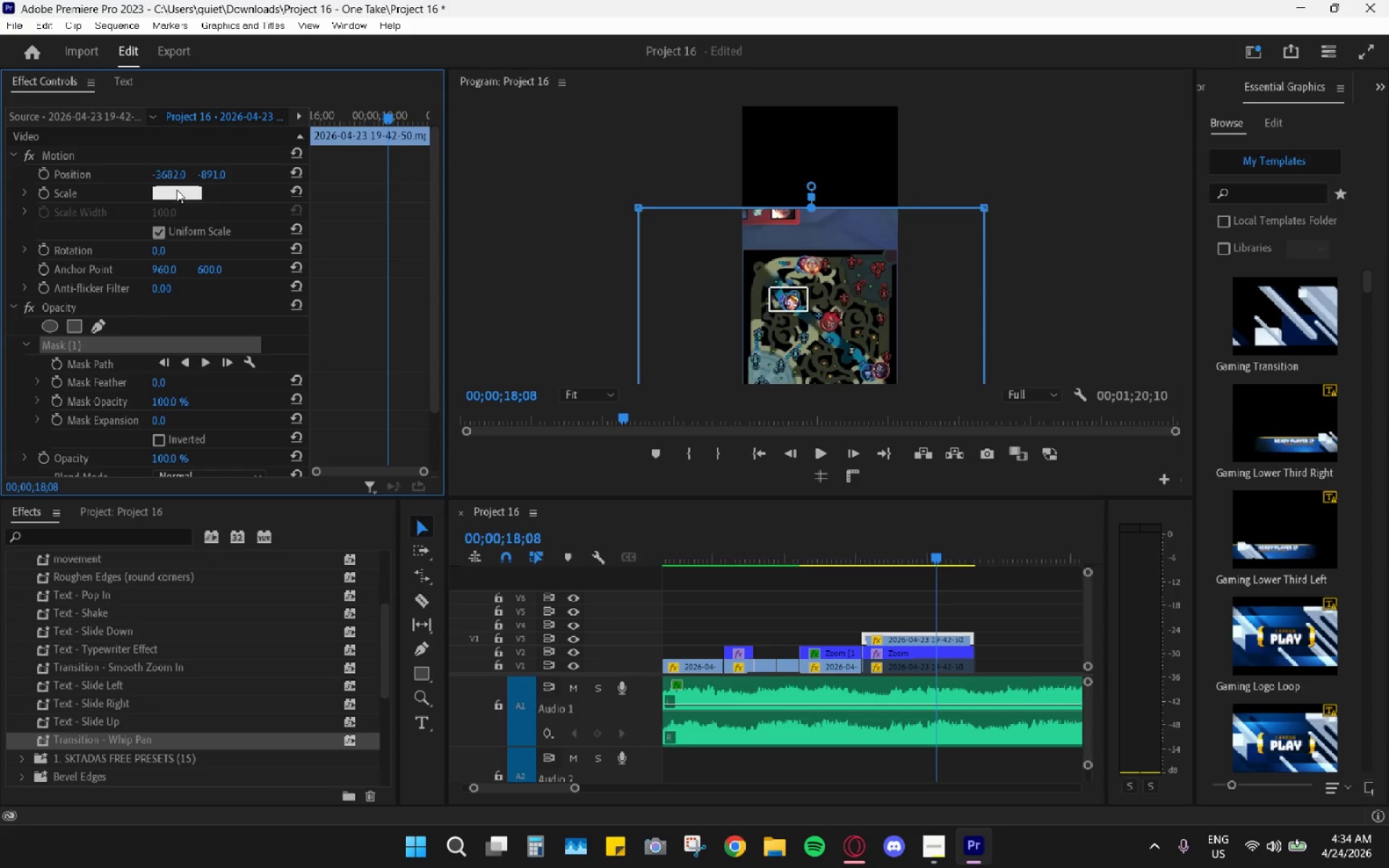 
key(Numpad8)
 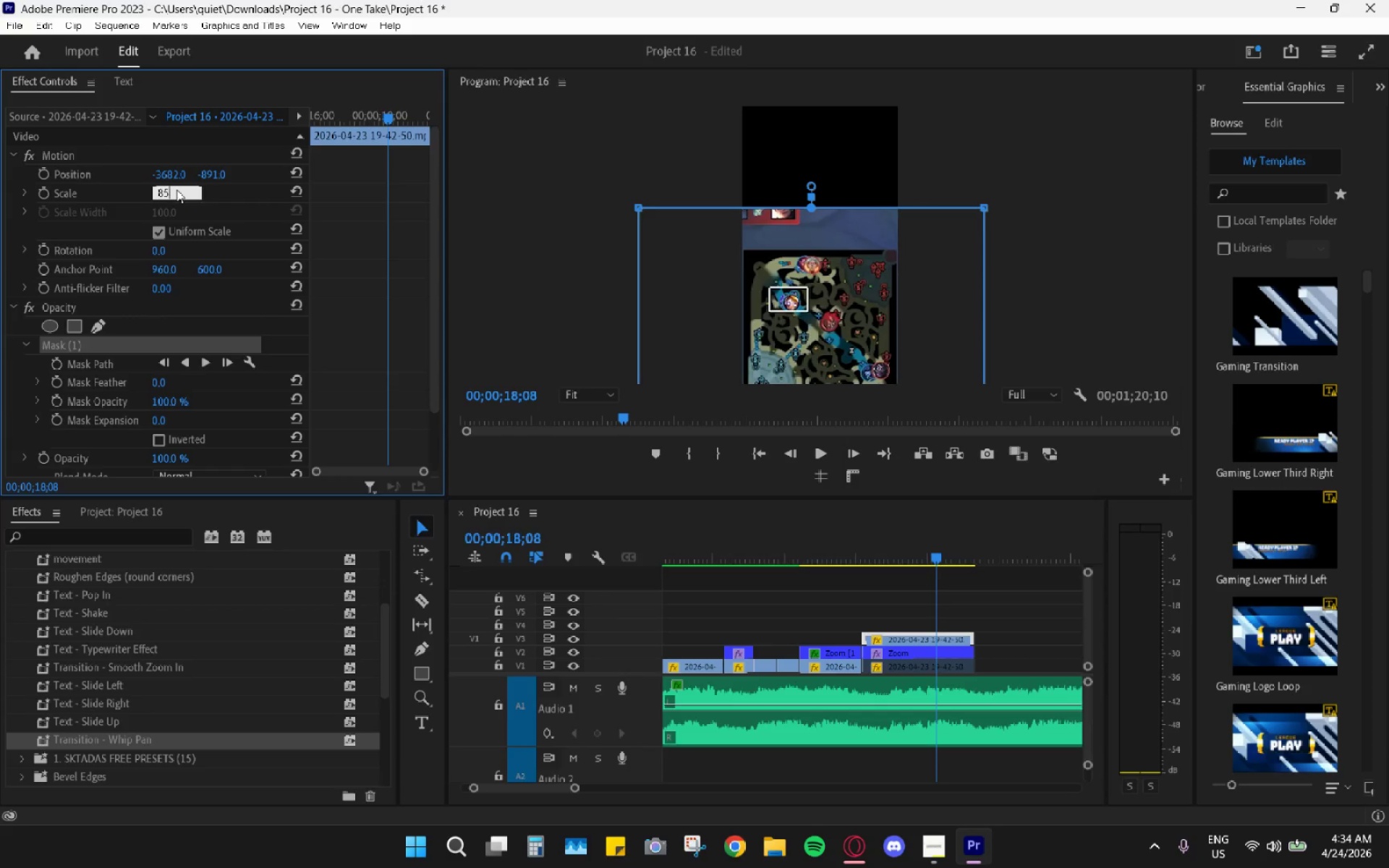 
key(Numpad5)
 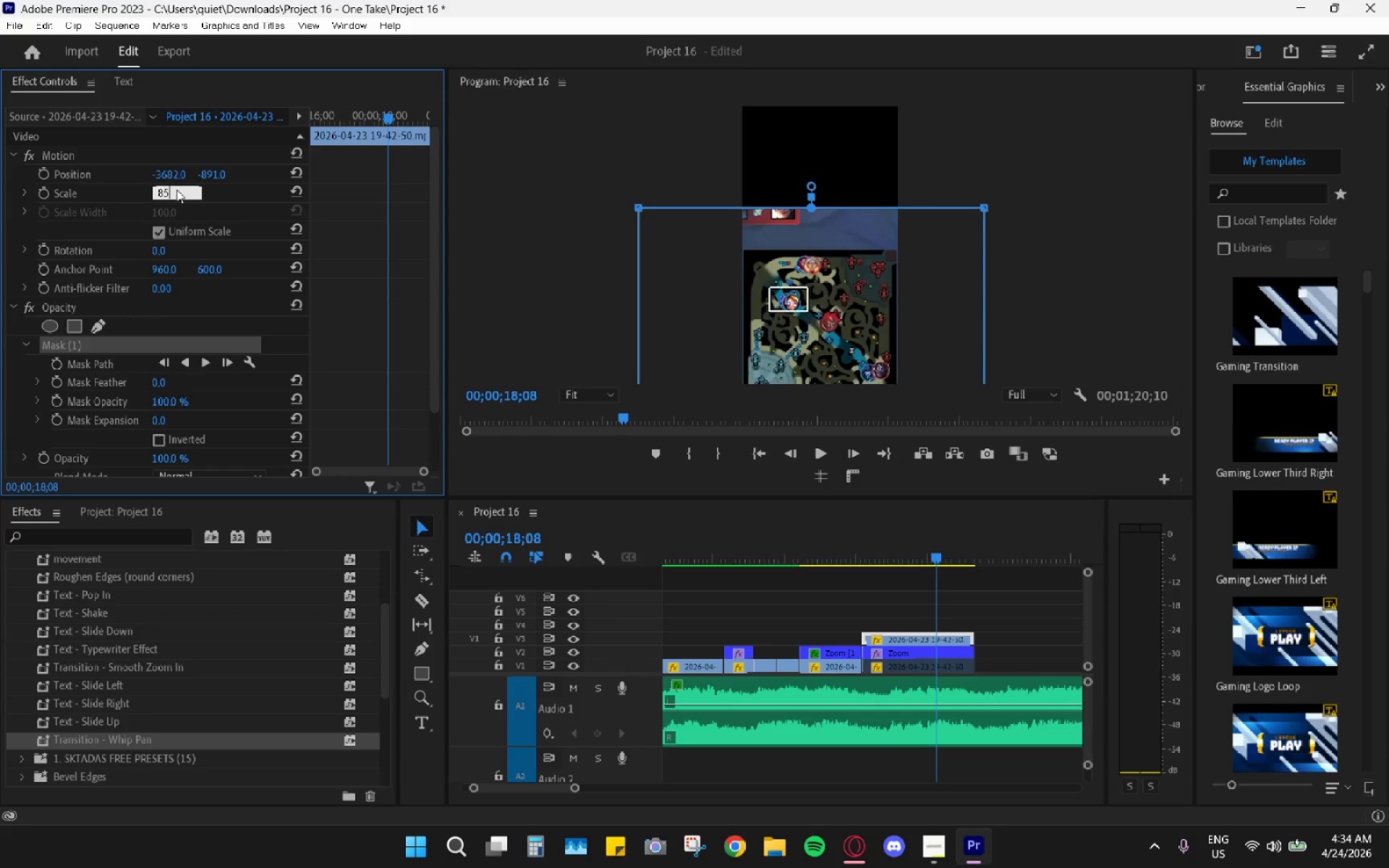 
key(Numpad1)
 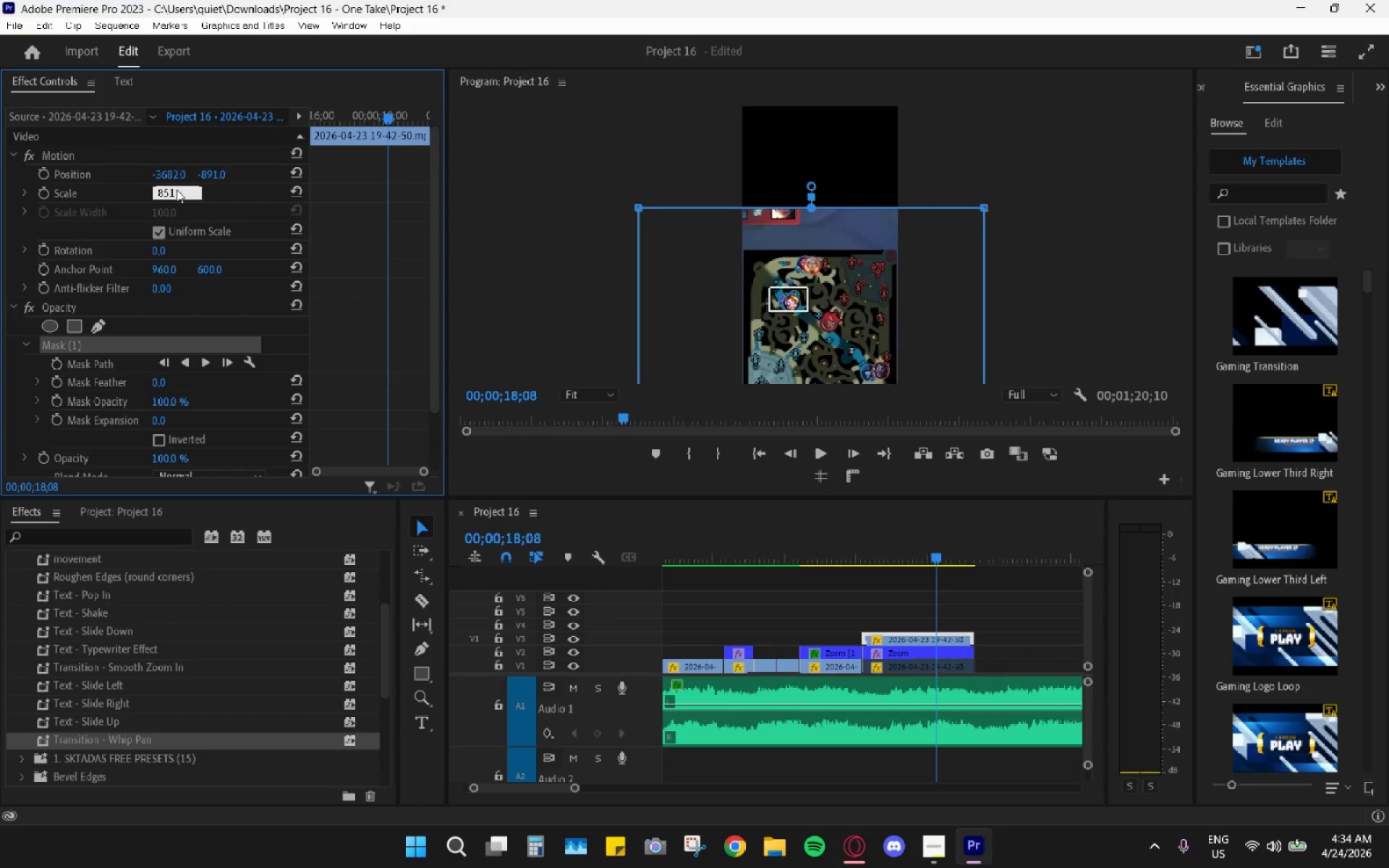 
key(Backspace)
 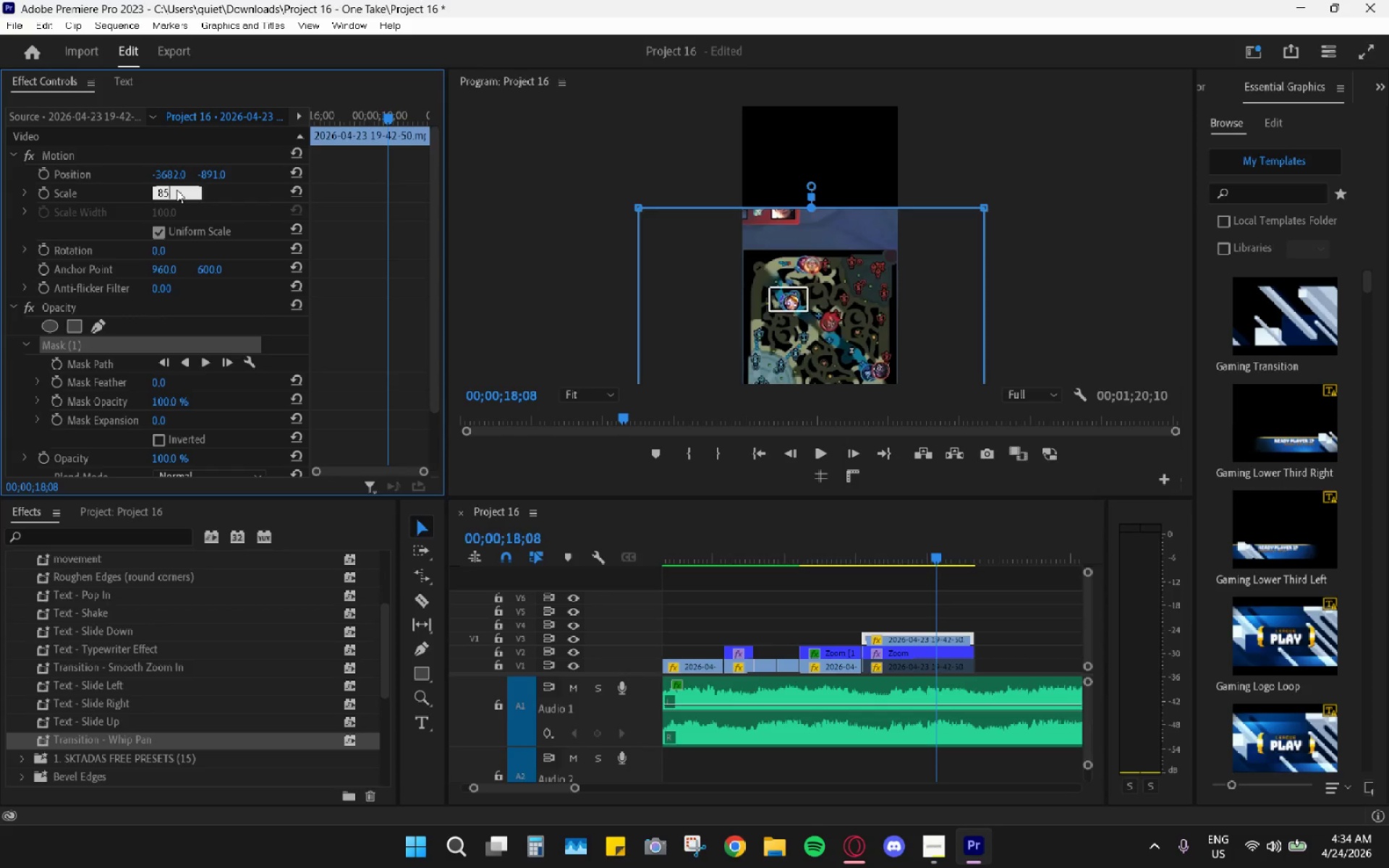 
key(Backspace)
 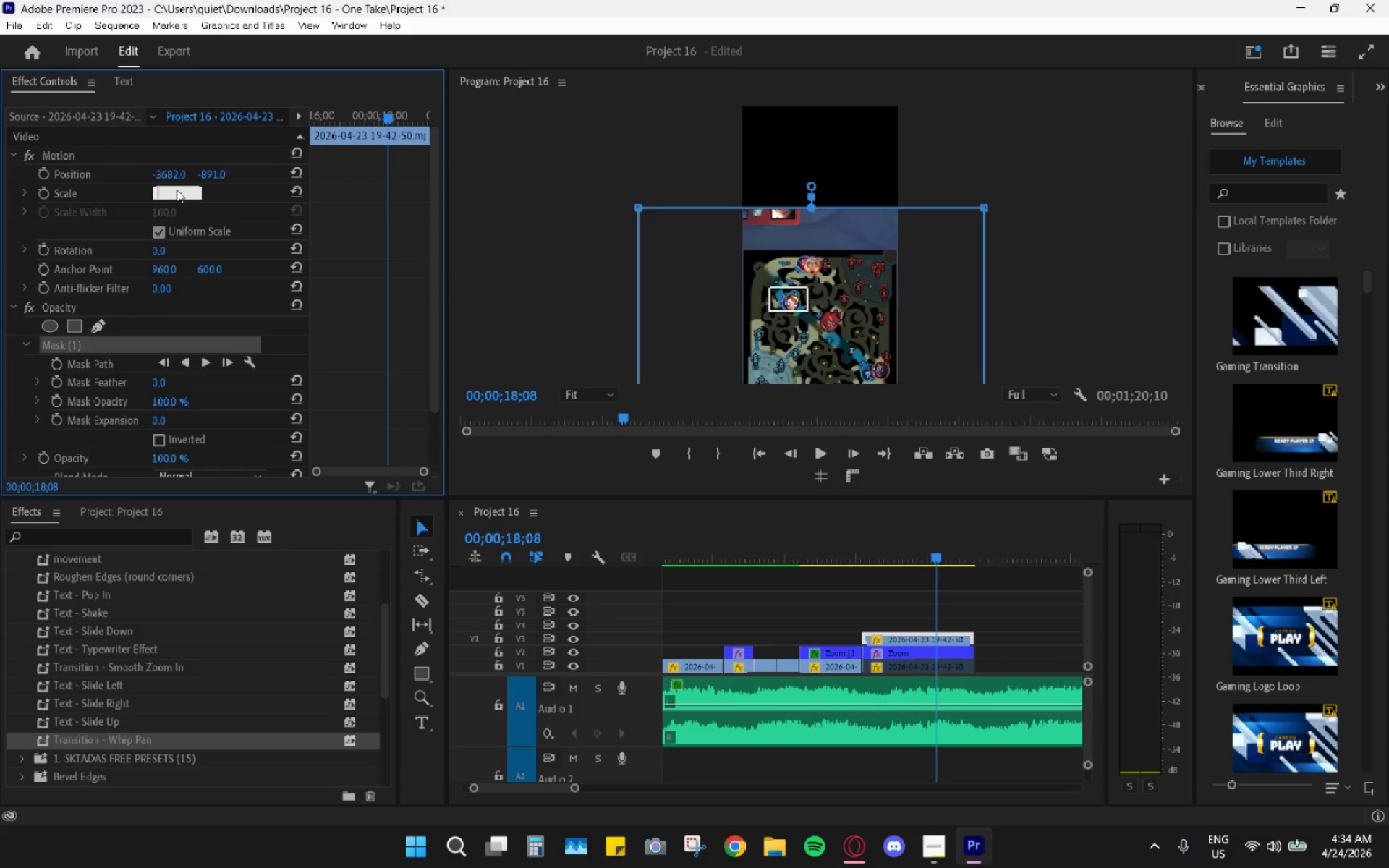 
key(Backspace)
 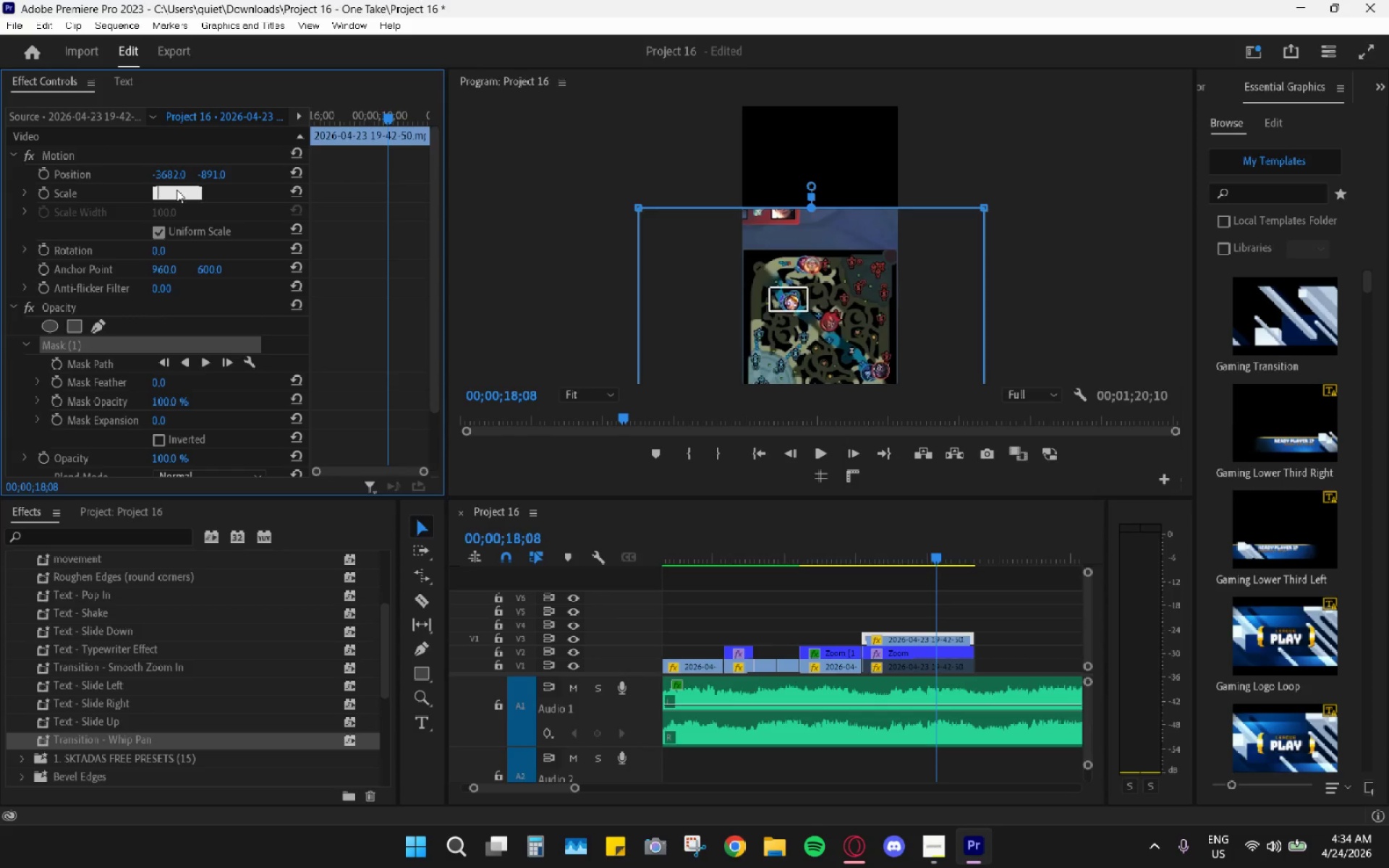 
key(Backspace)
 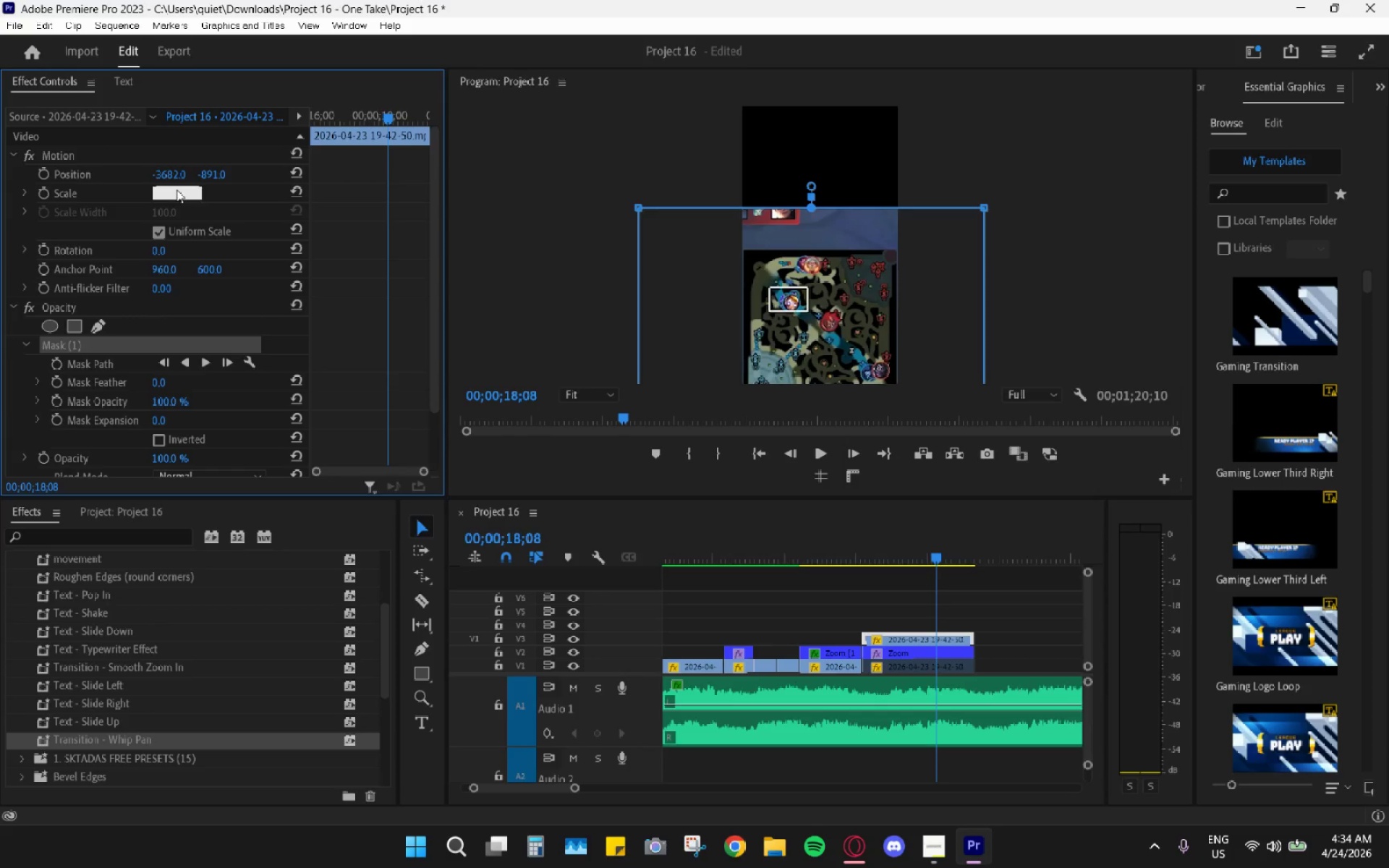 
key(Numpad5)
 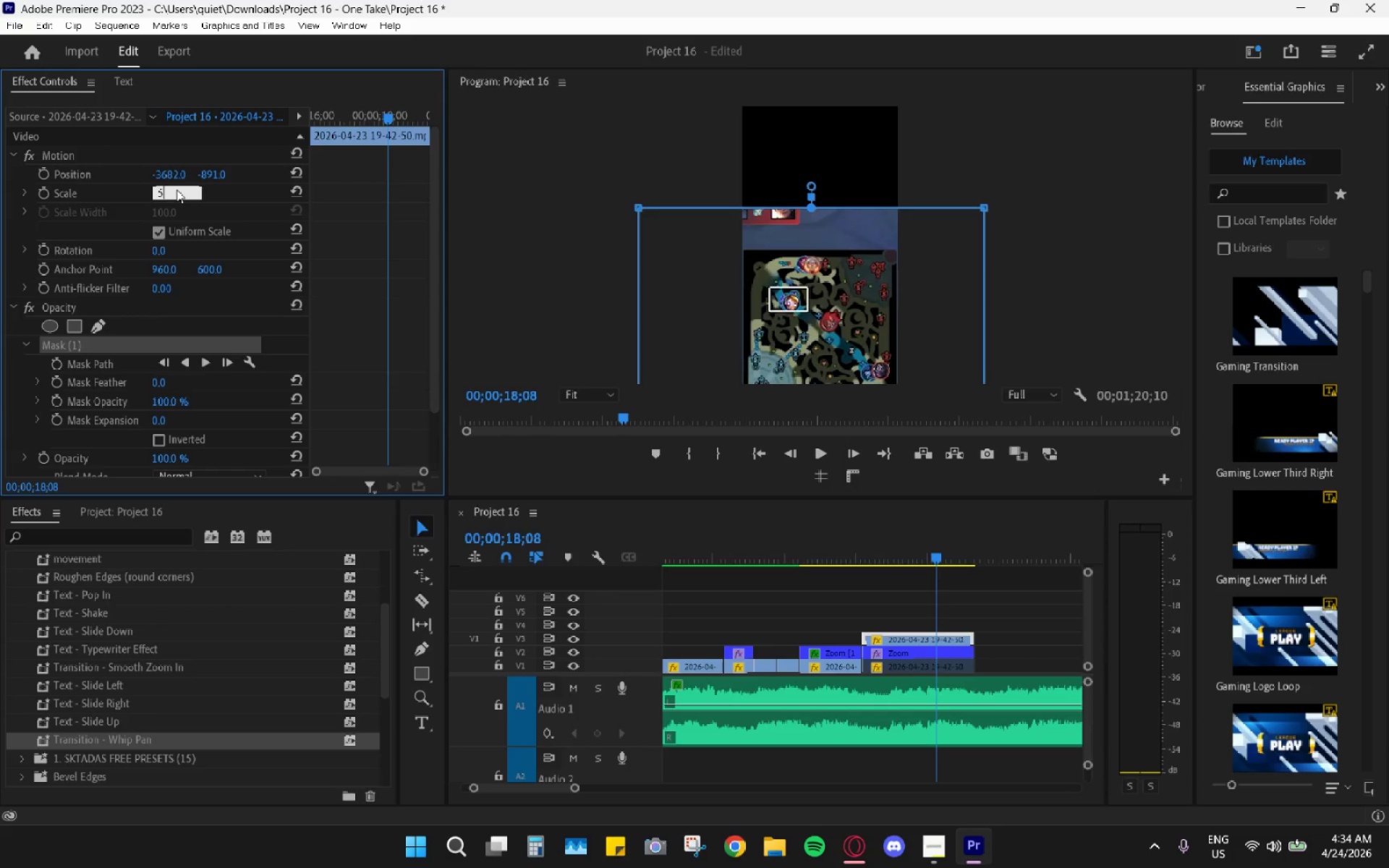 
key(Numpad1)
 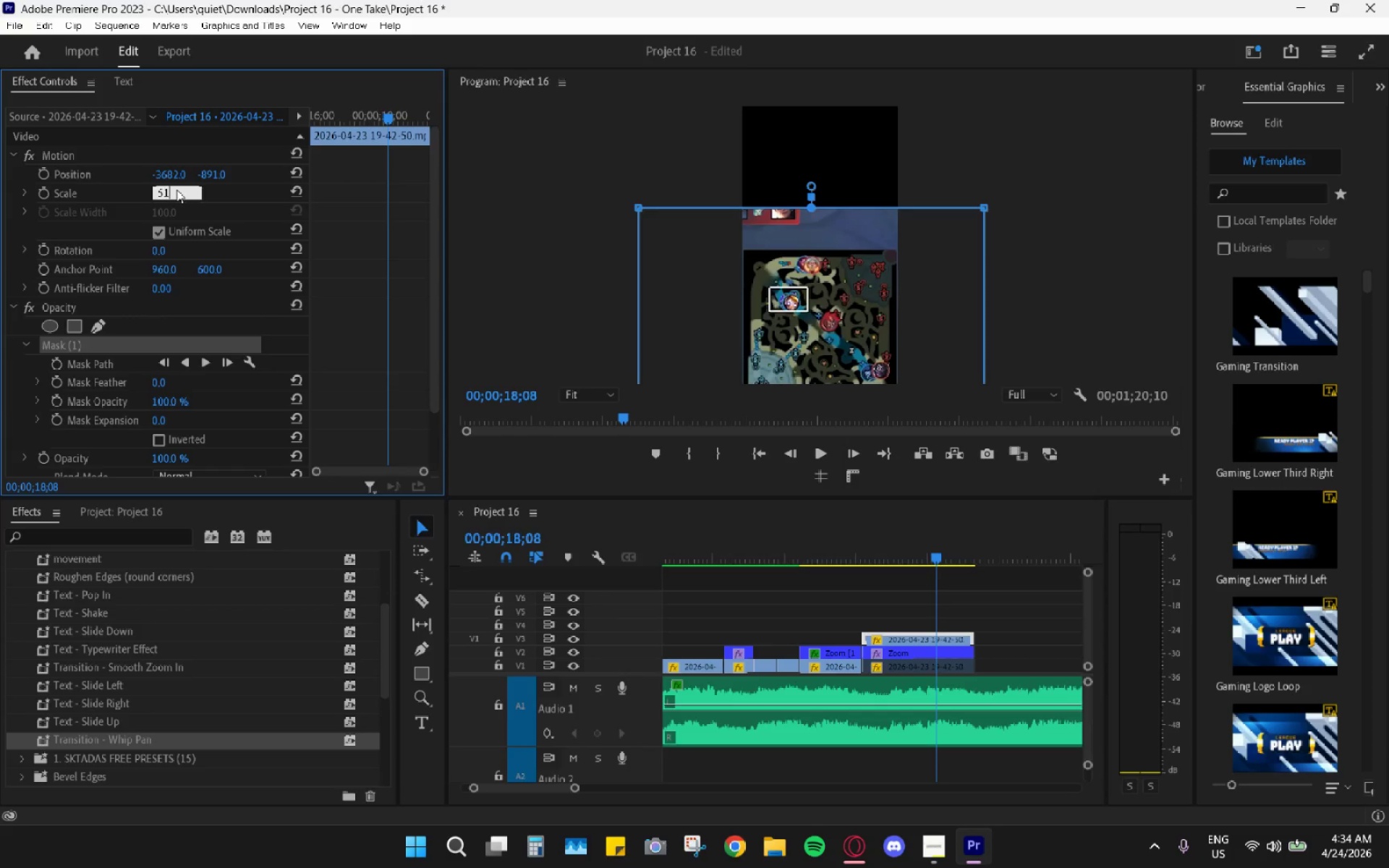 
key(Numpad0)
 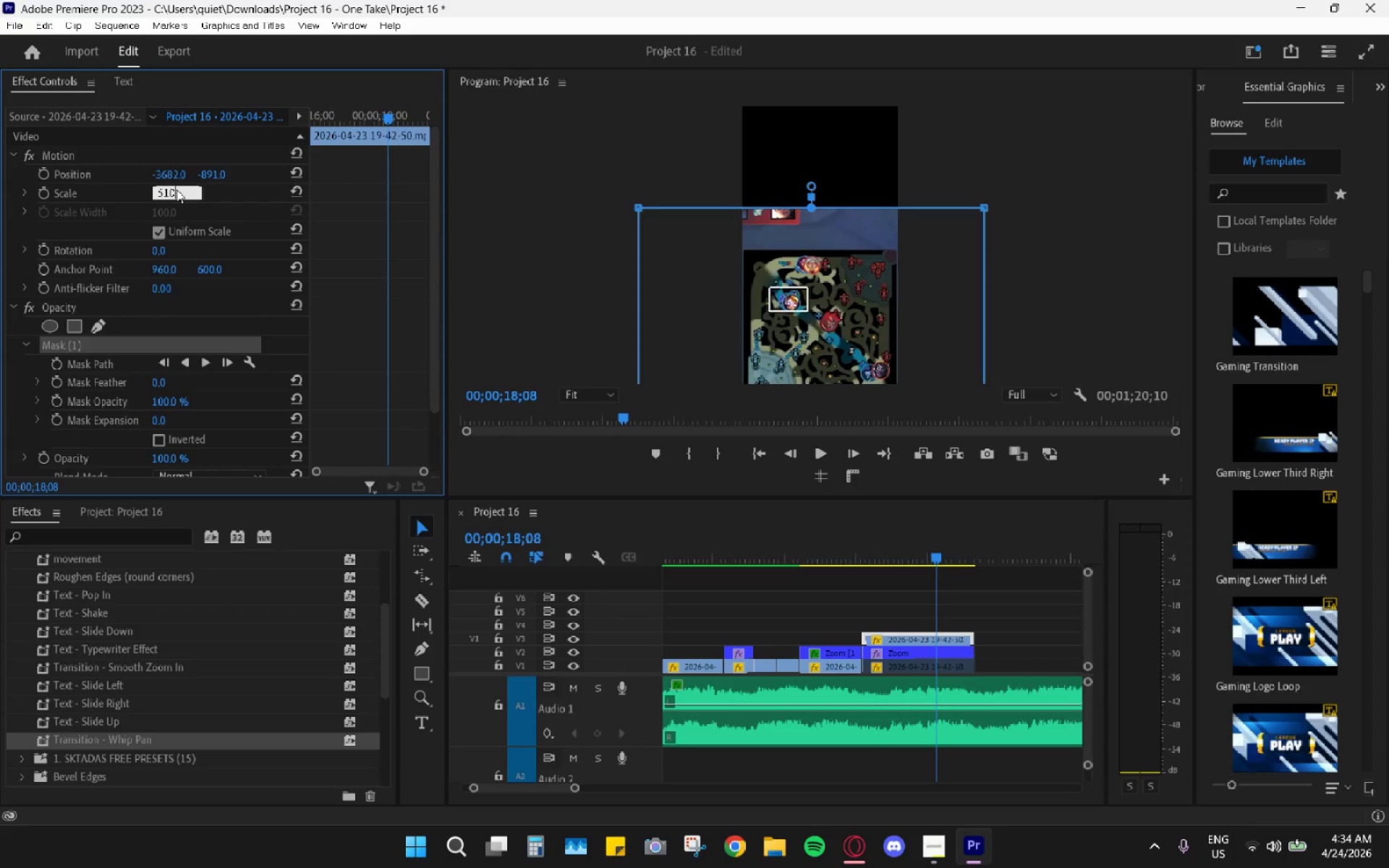 
key(Enter)
 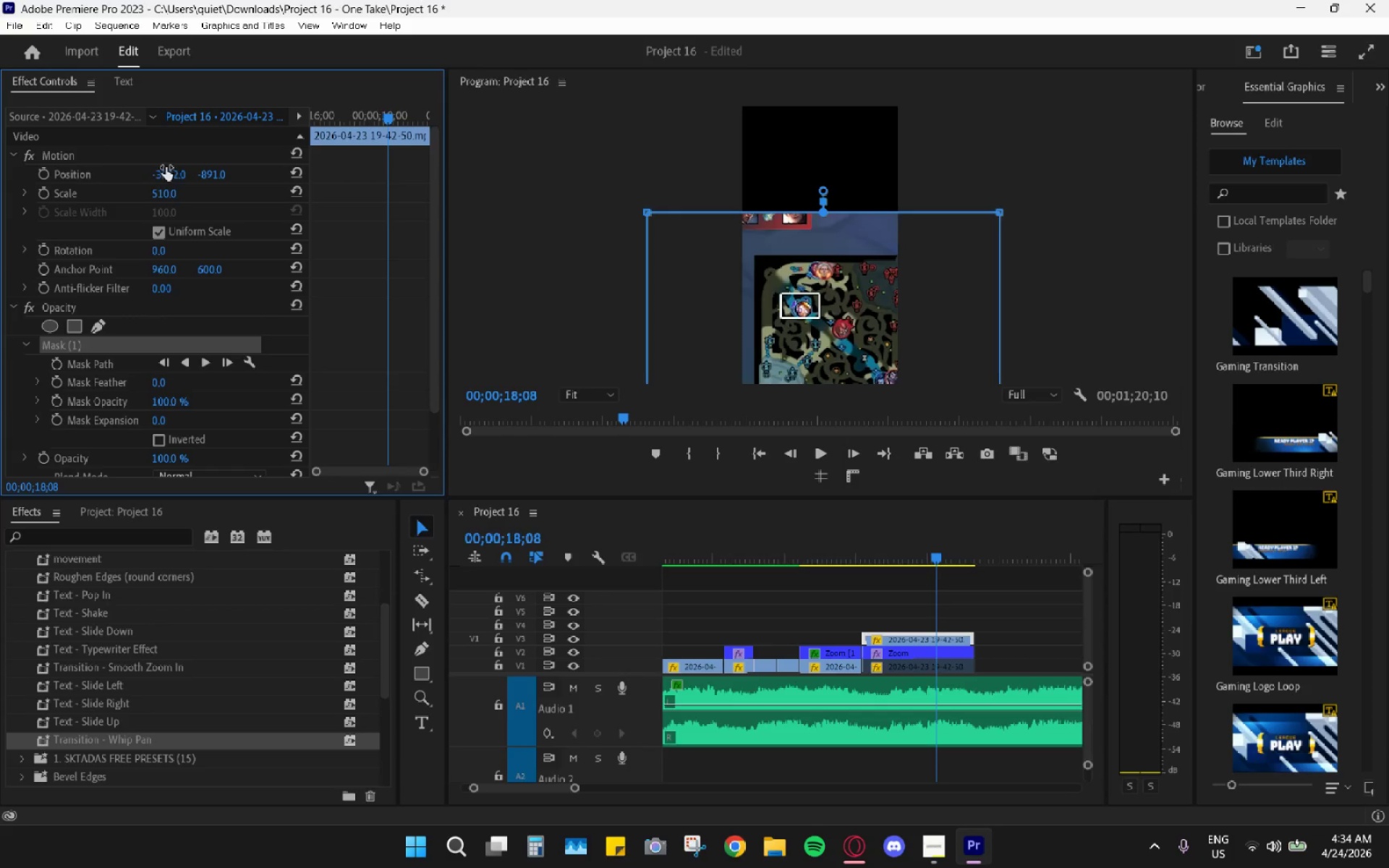 
left_click_drag(start_coordinate=[172, 174], to_coordinate=[81, 171])
 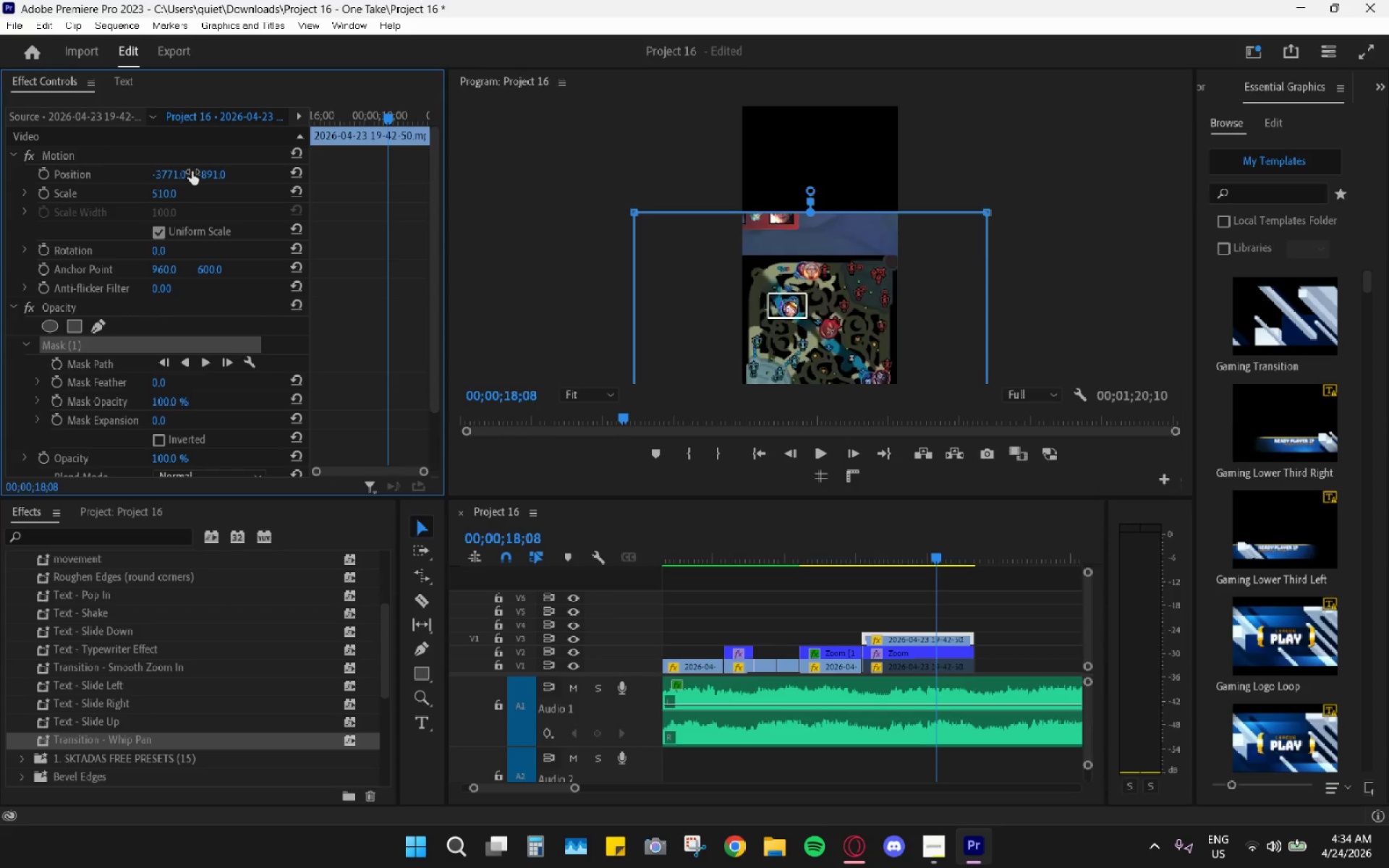 
left_click_drag(start_coordinate=[213, 174], to_coordinate=[27, 203])
 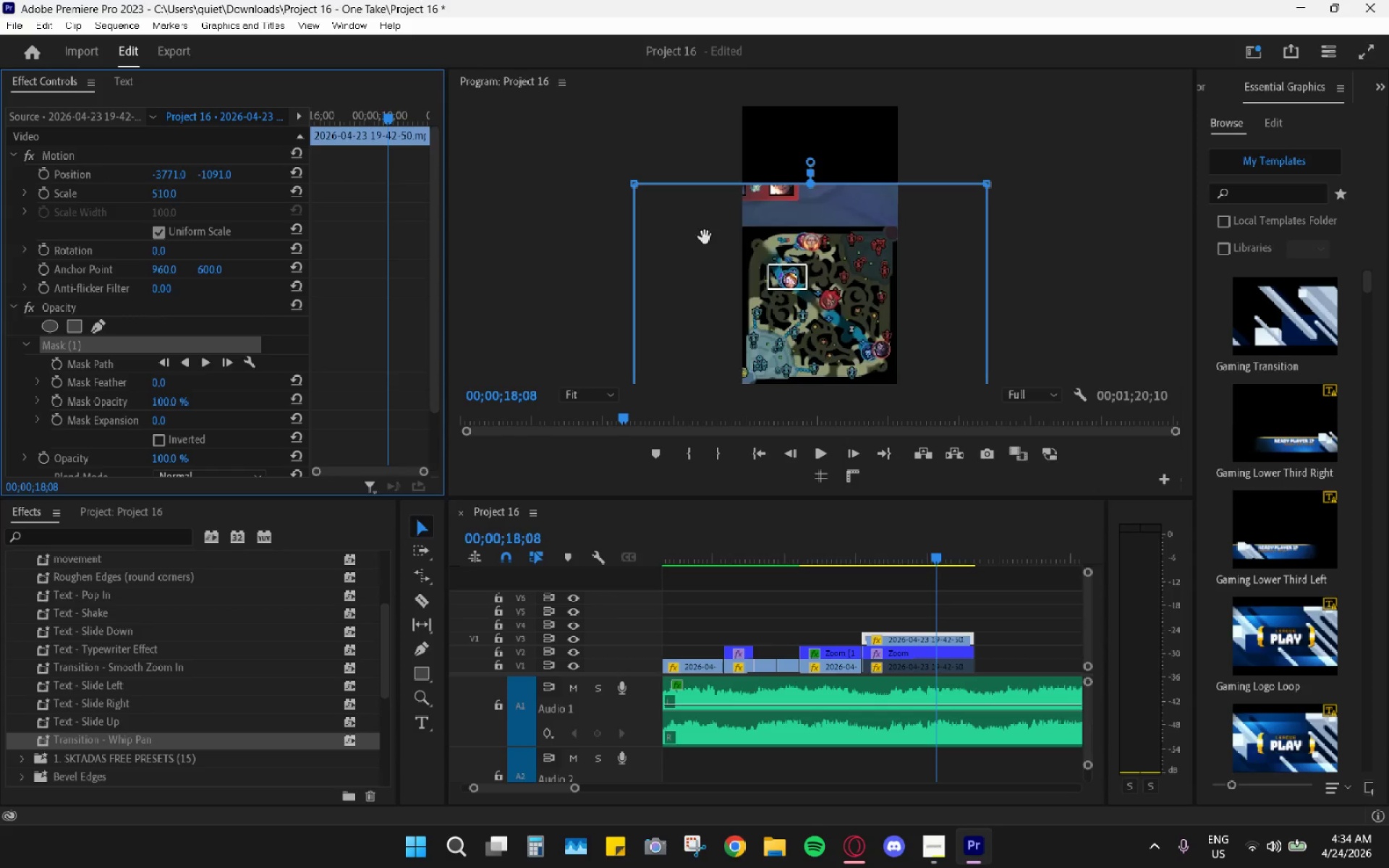 
left_click_drag(start_coordinate=[831, 267], to_coordinate=[846, 247])
 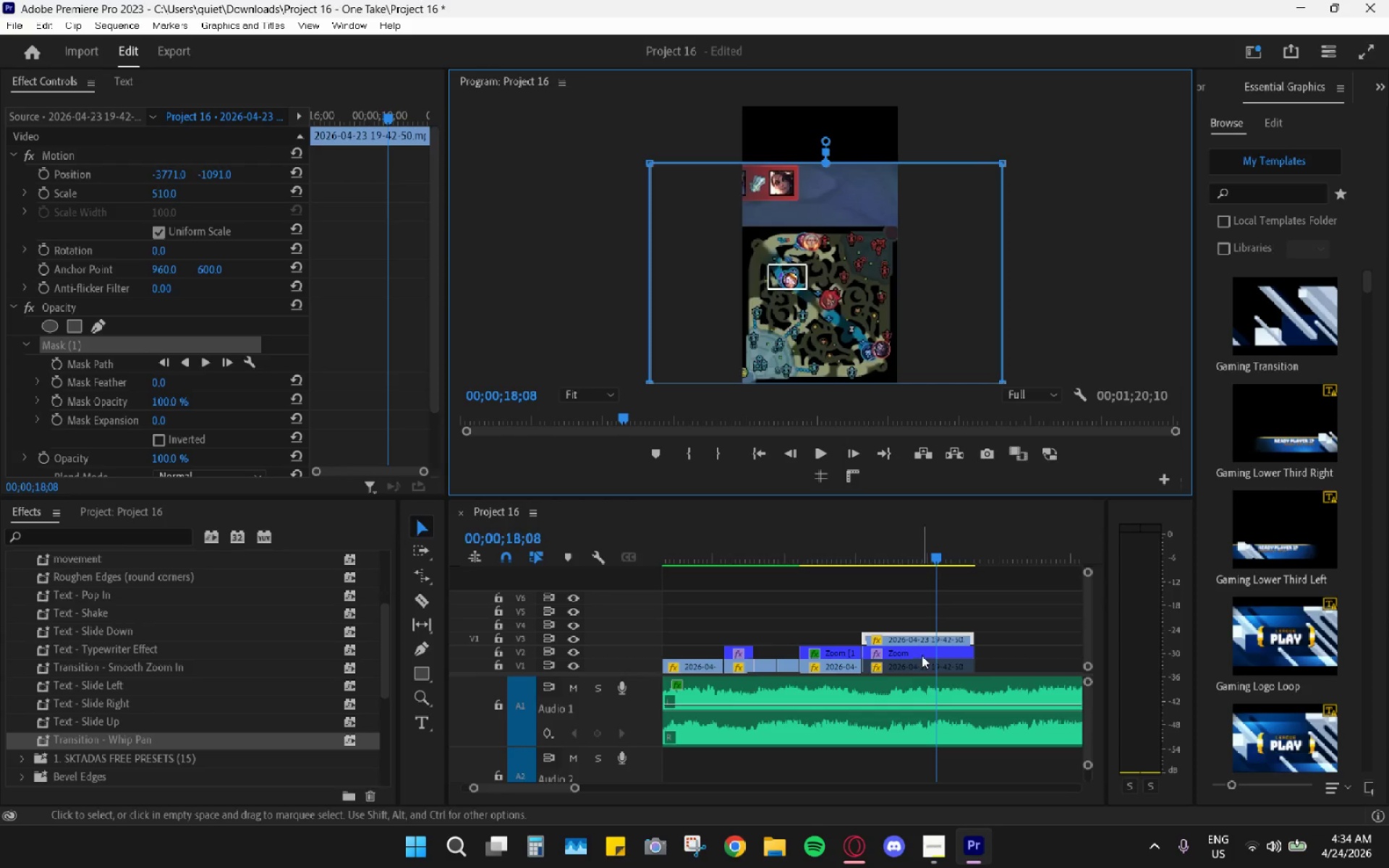 
left_click([921, 663])
 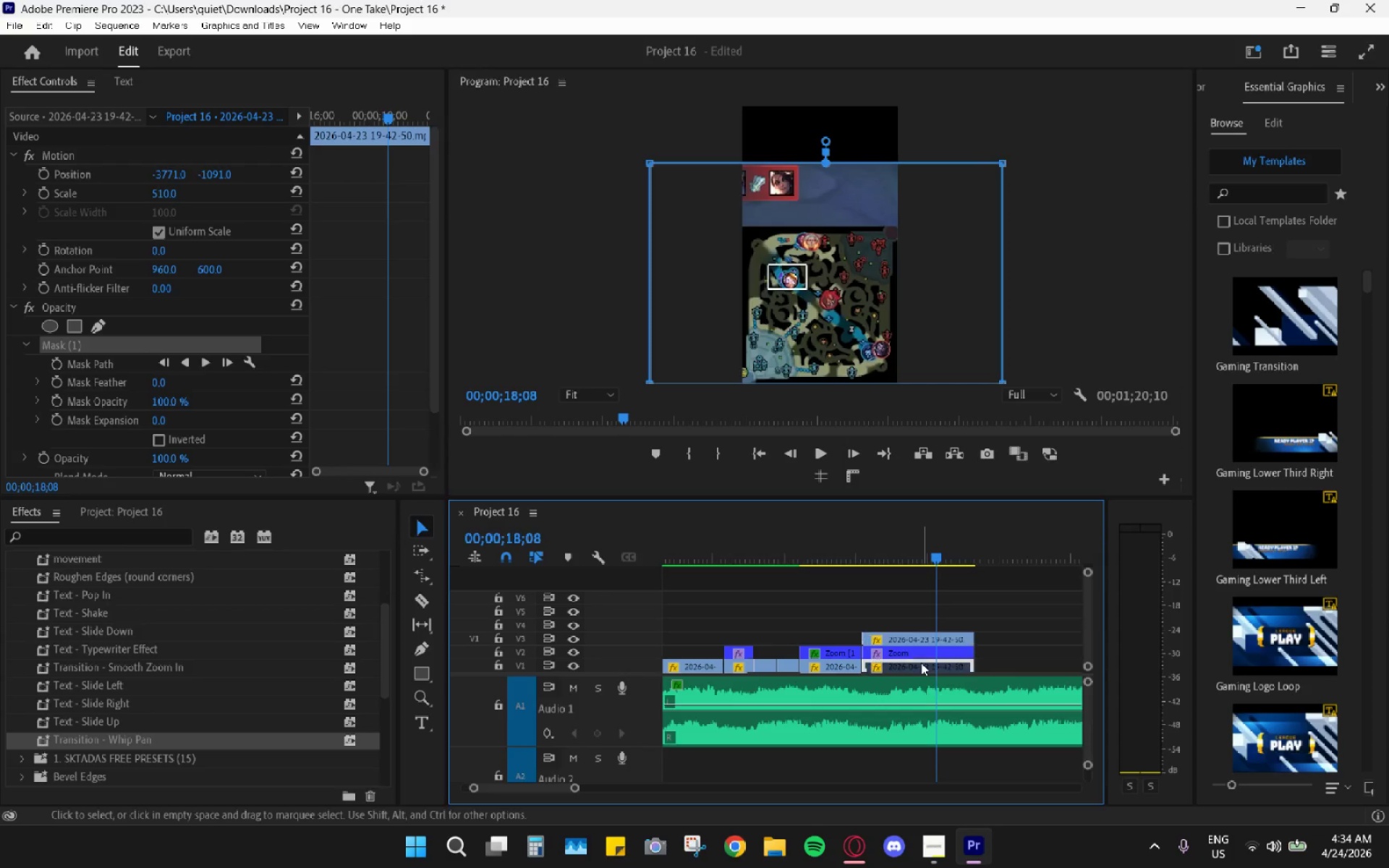 
key(Shift+E)
 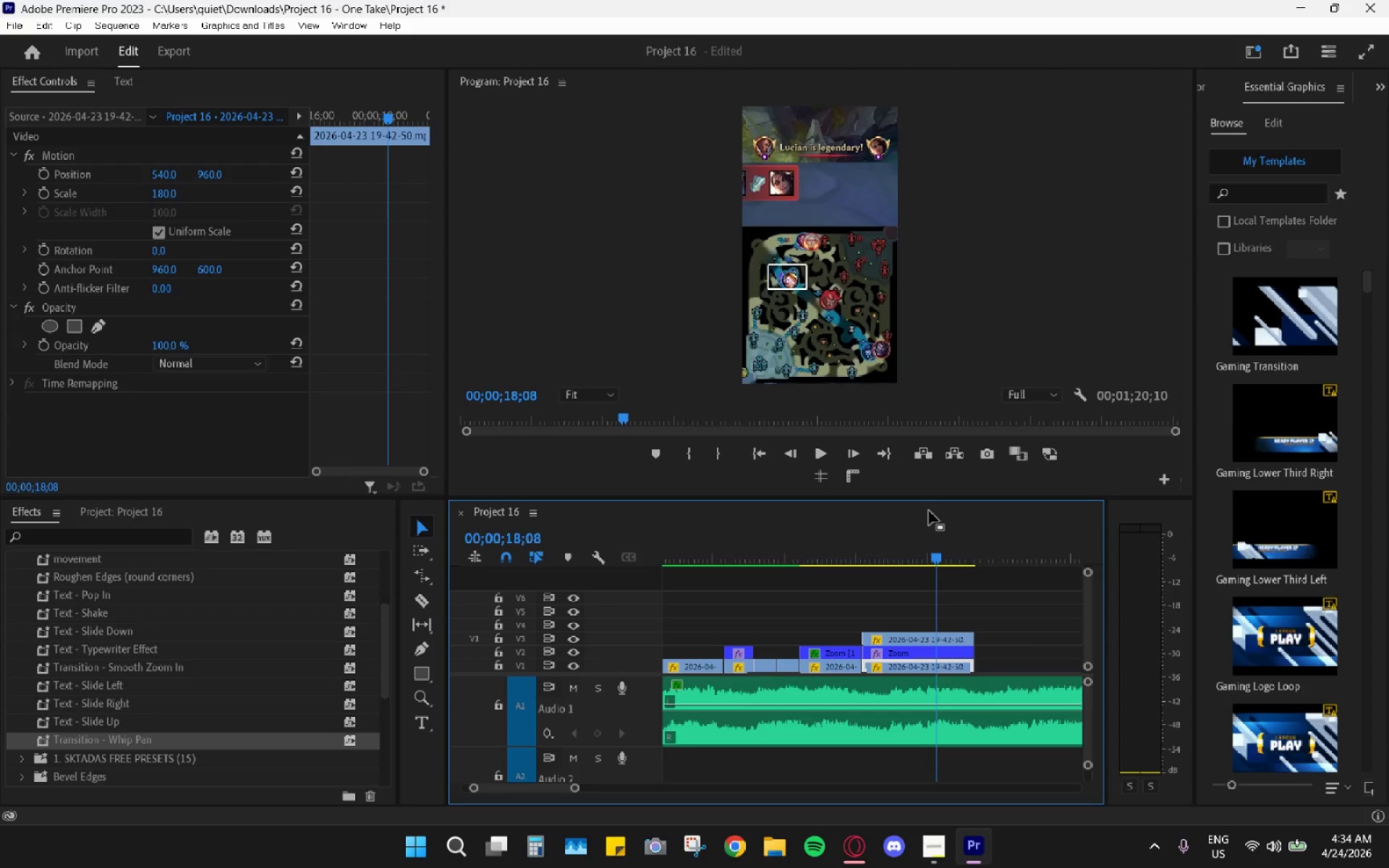 
wait(14.48)
 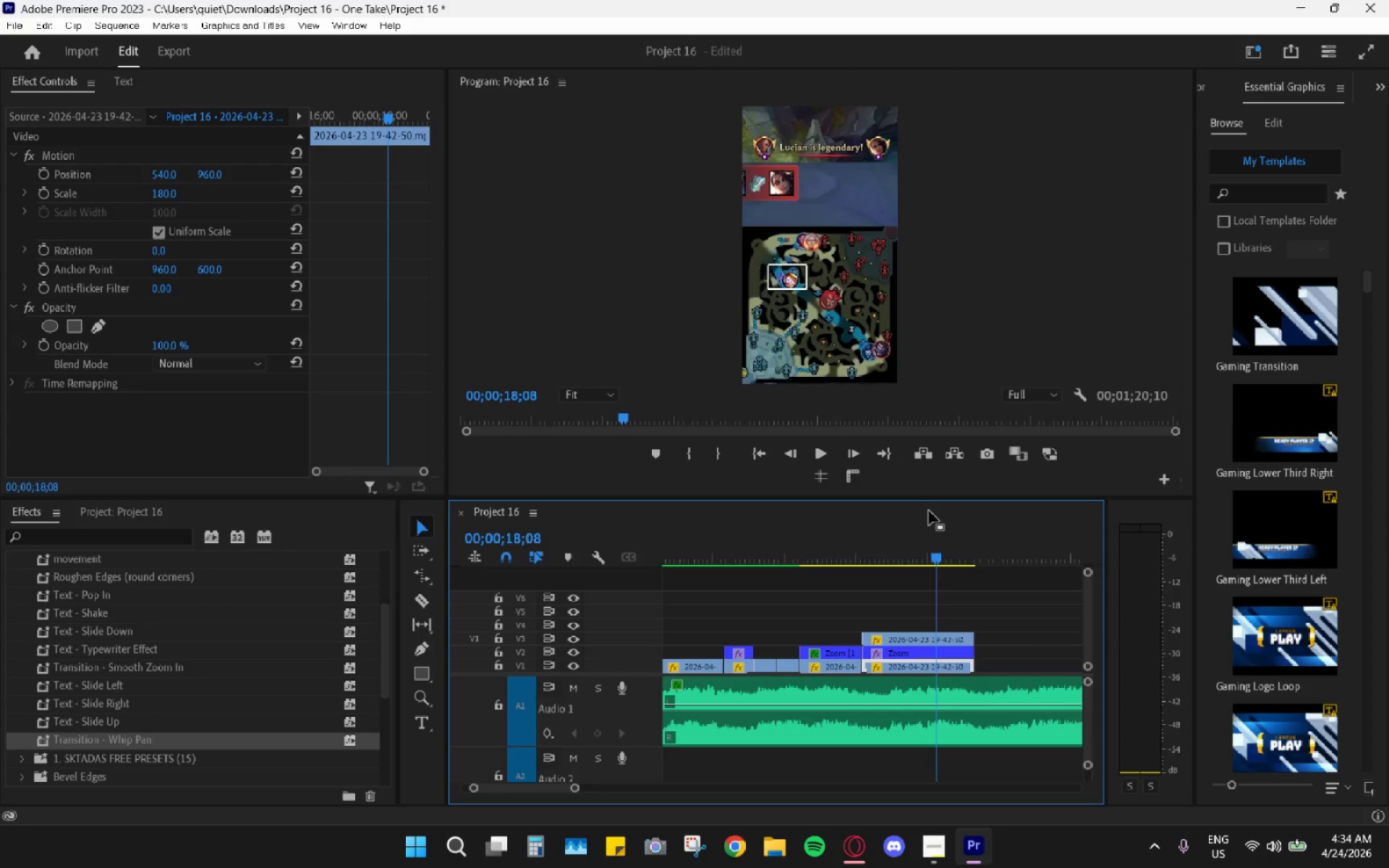 
left_click([912, 640])
 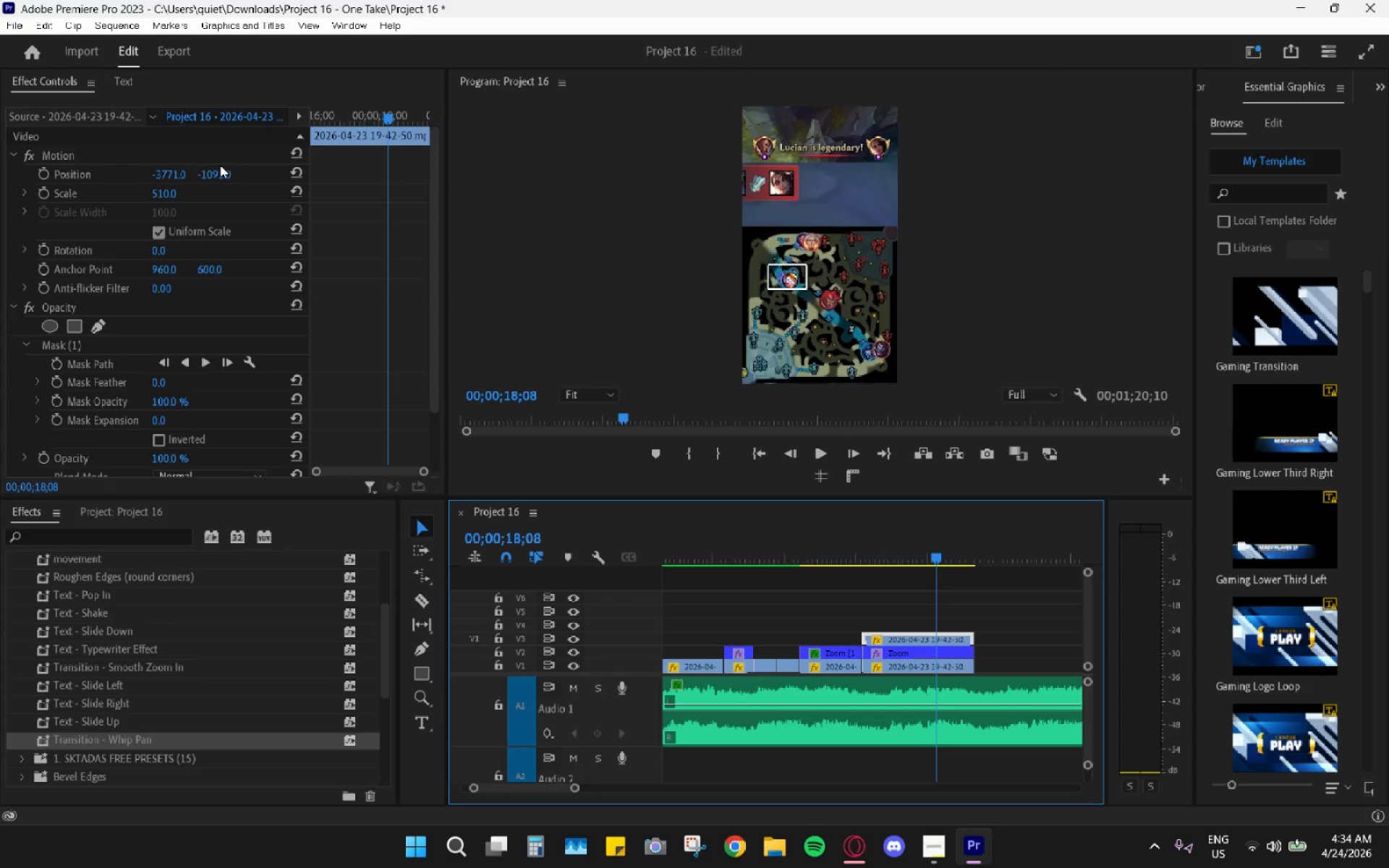 
left_click_drag(start_coordinate=[205, 171], to_coordinate=[218, 171])
 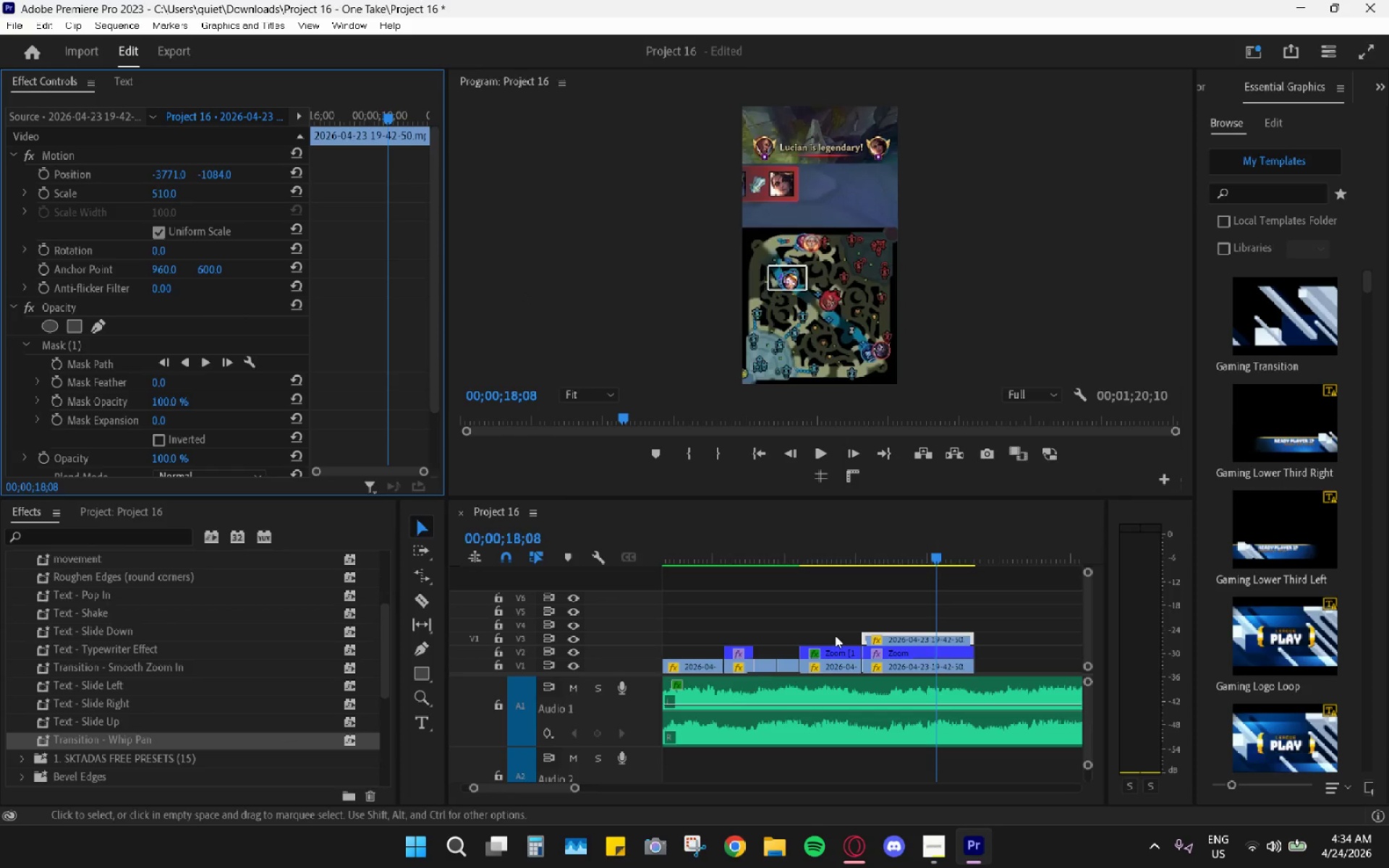 
left_click([103, 347])
 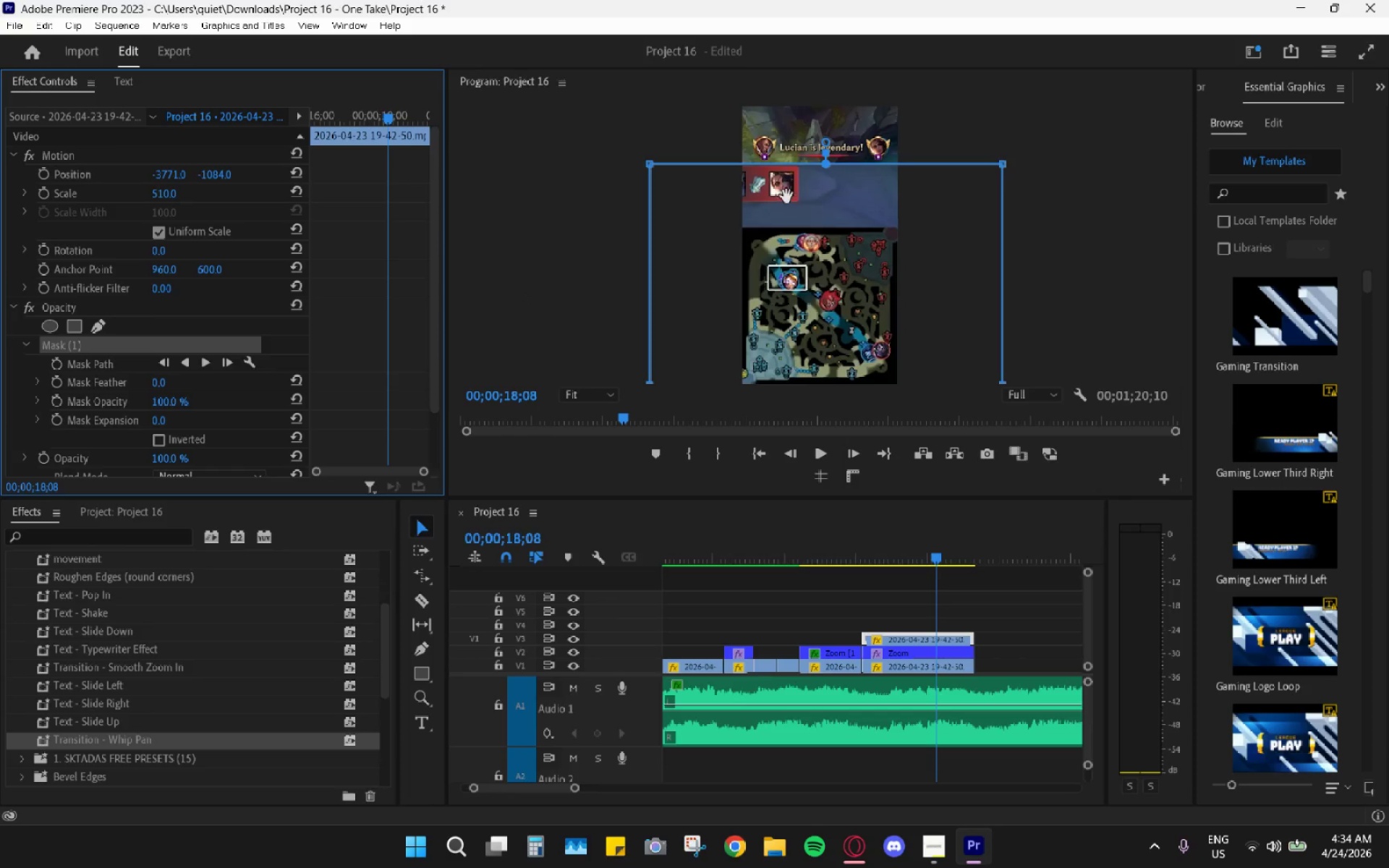 
left_click_drag(start_coordinate=[853, 237], to_coordinate=[836, 300])
 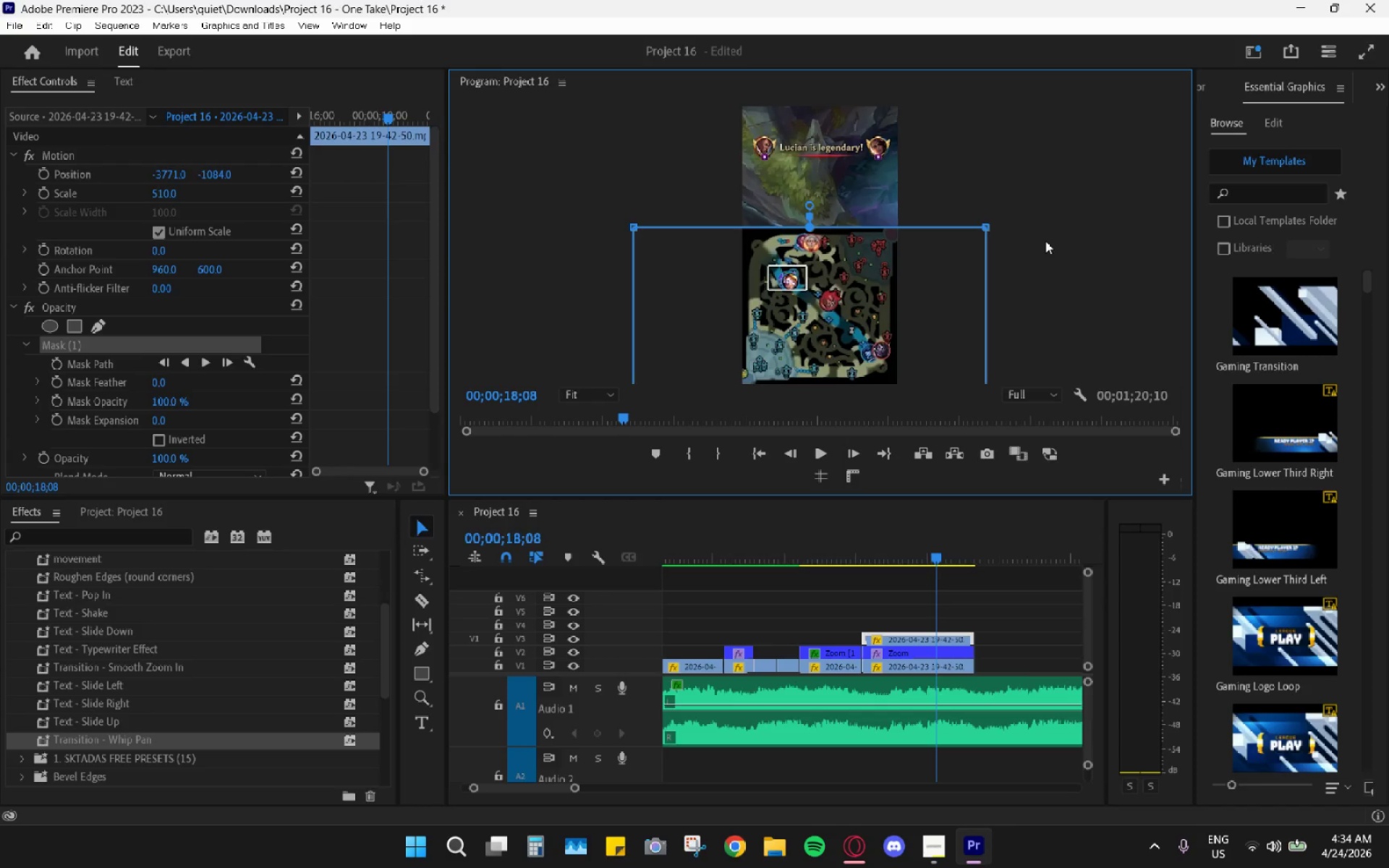 
left_click([1074, 242])
 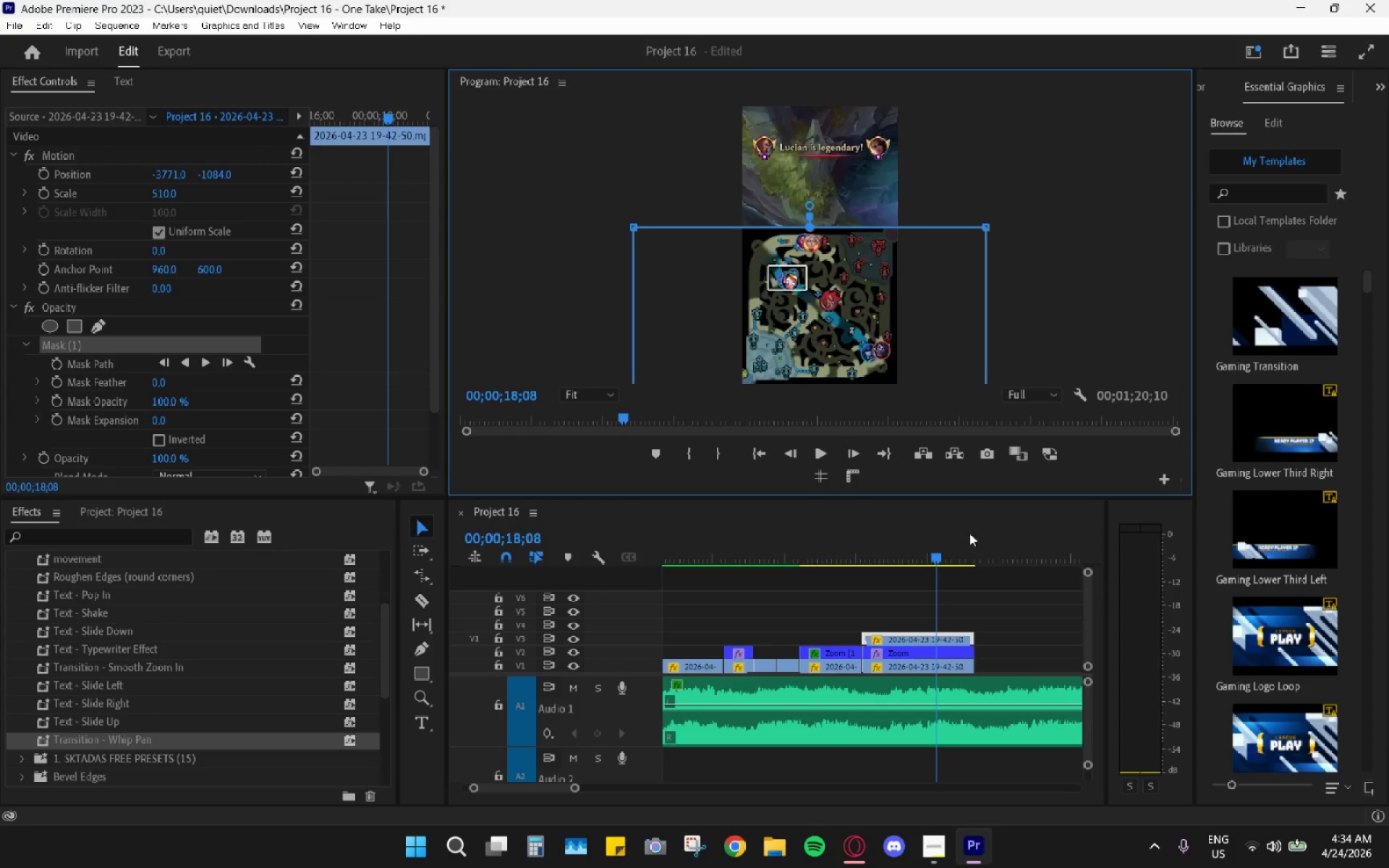 
left_click([935, 584])
 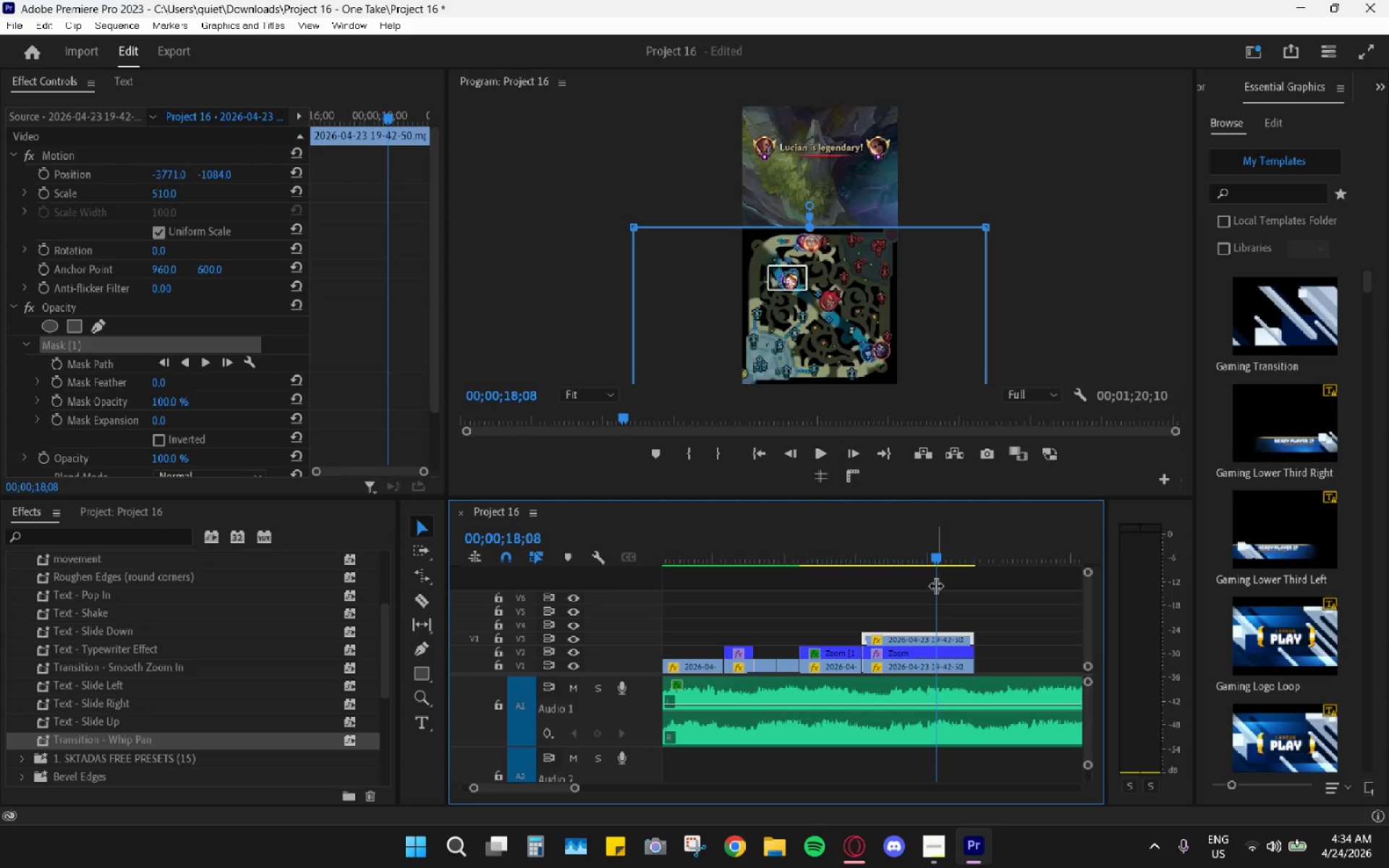 
left_click_drag(start_coordinate=[843, 603], to_coordinate=[849, 600])
 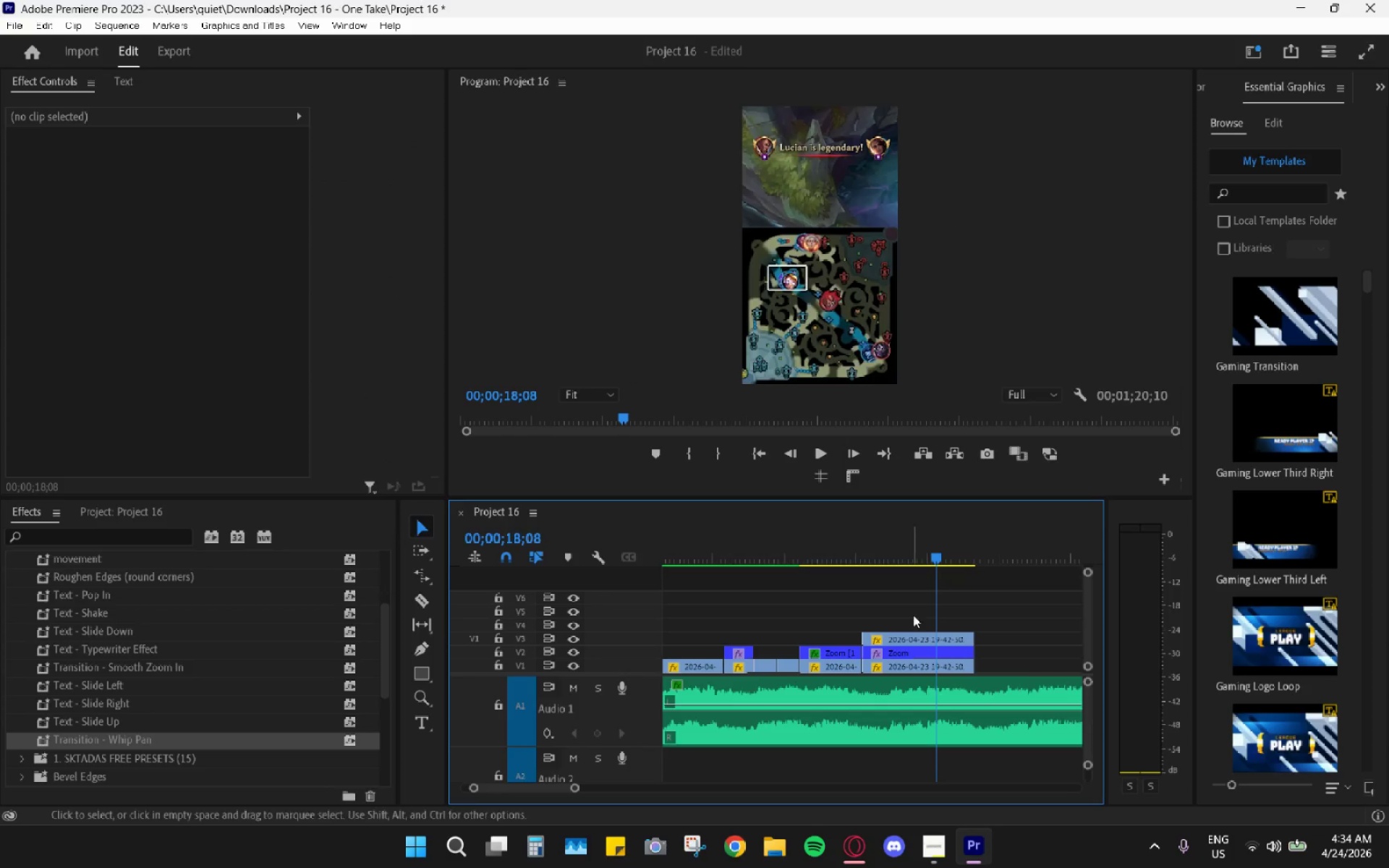 
left_click([914, 660])
 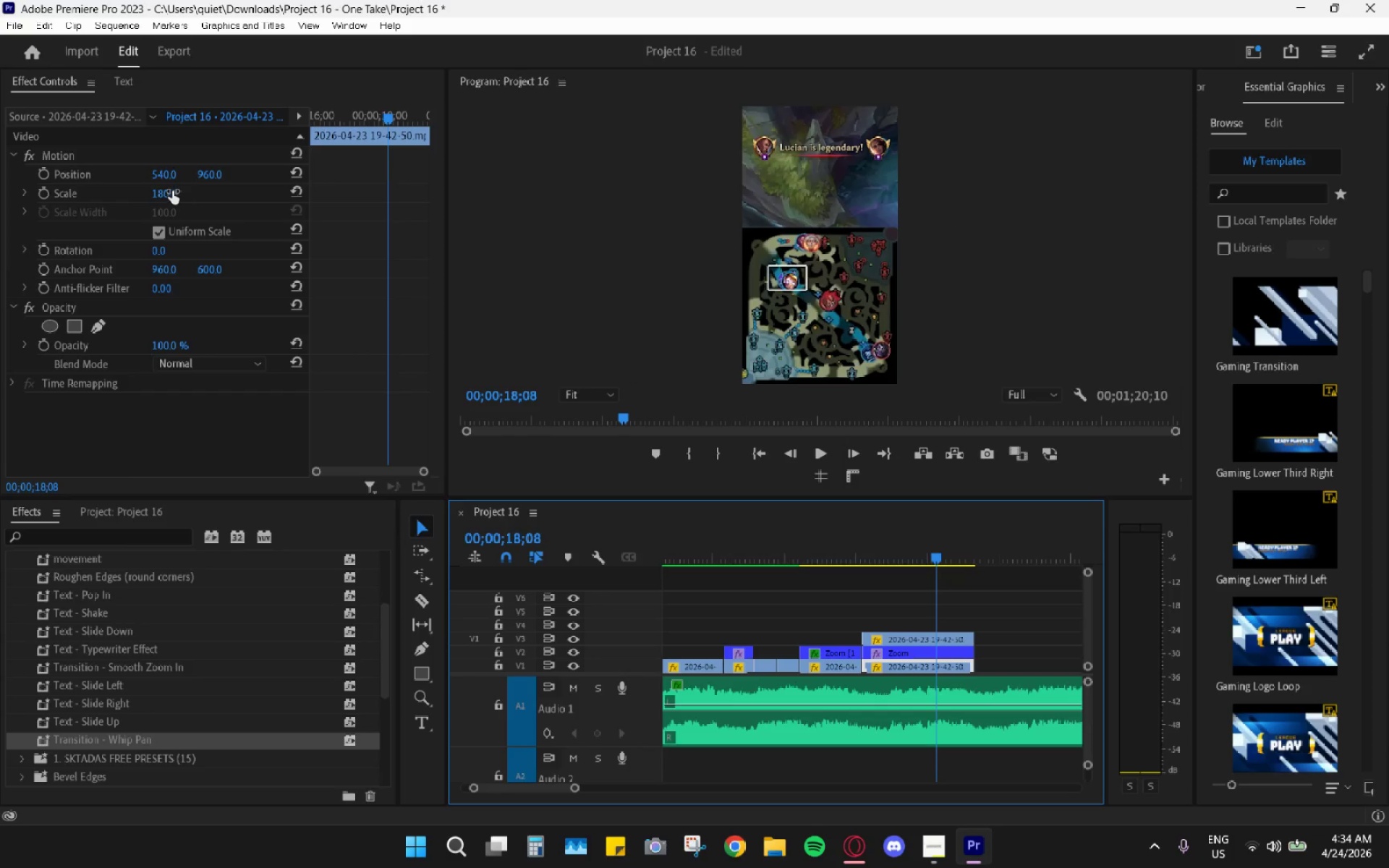 
left_click_drag(start_coordinate=[165, 192], to_coordinate=[185, 192])
 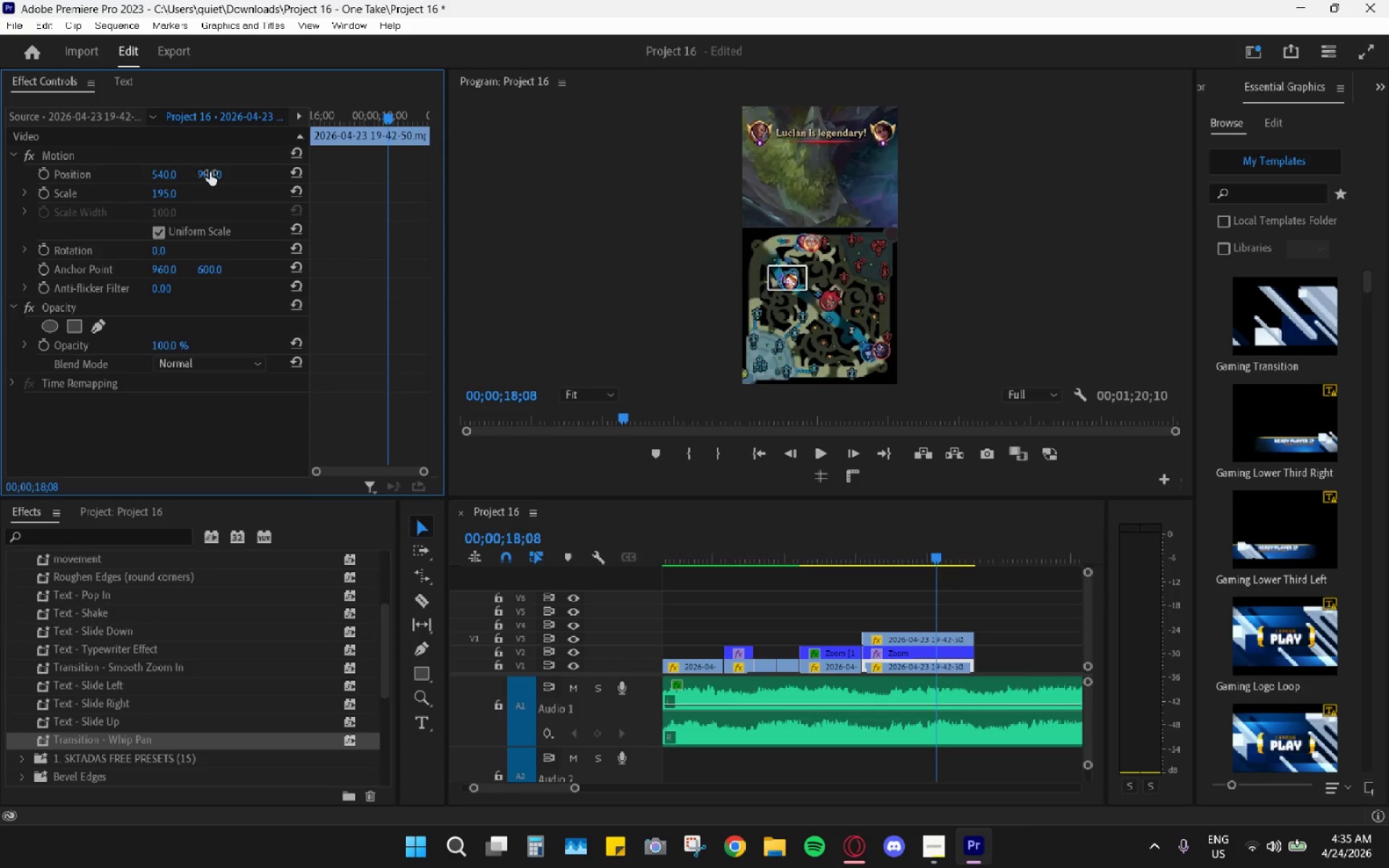 
left_click_drag(start_coordinate=[211, 172], to_coordinate=[420, 168])
 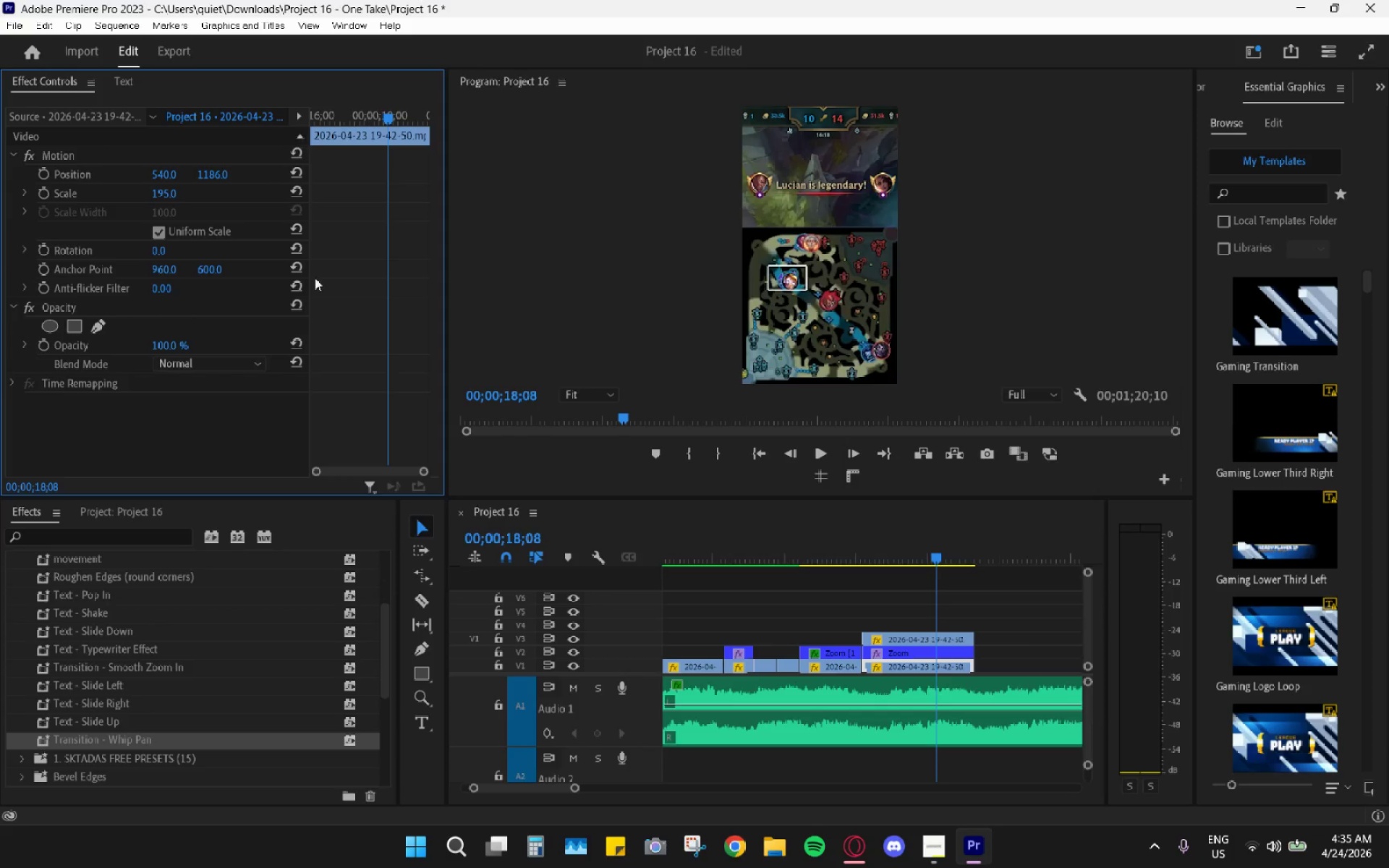 
wait(6.33)
 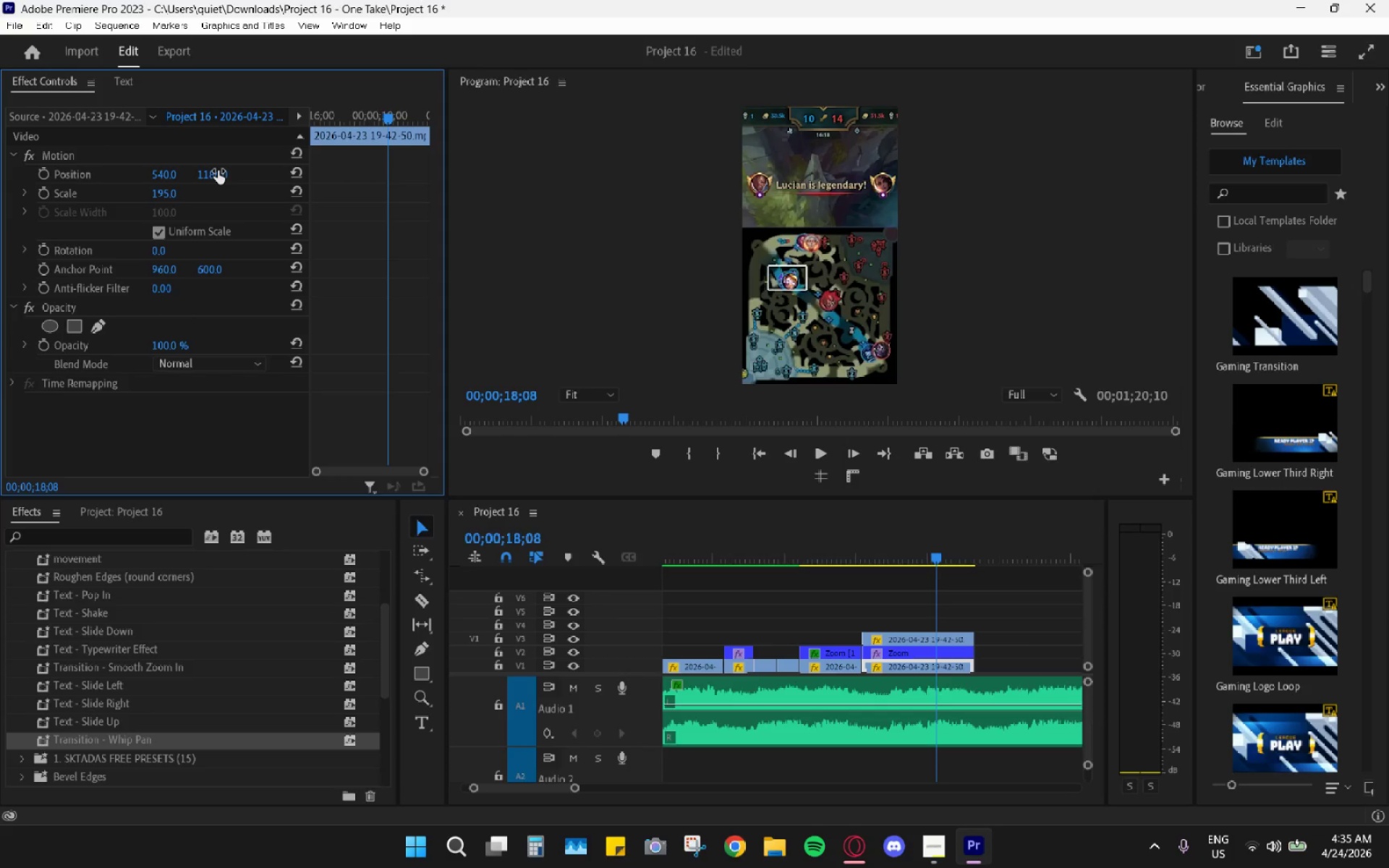 
key(Space)
 